 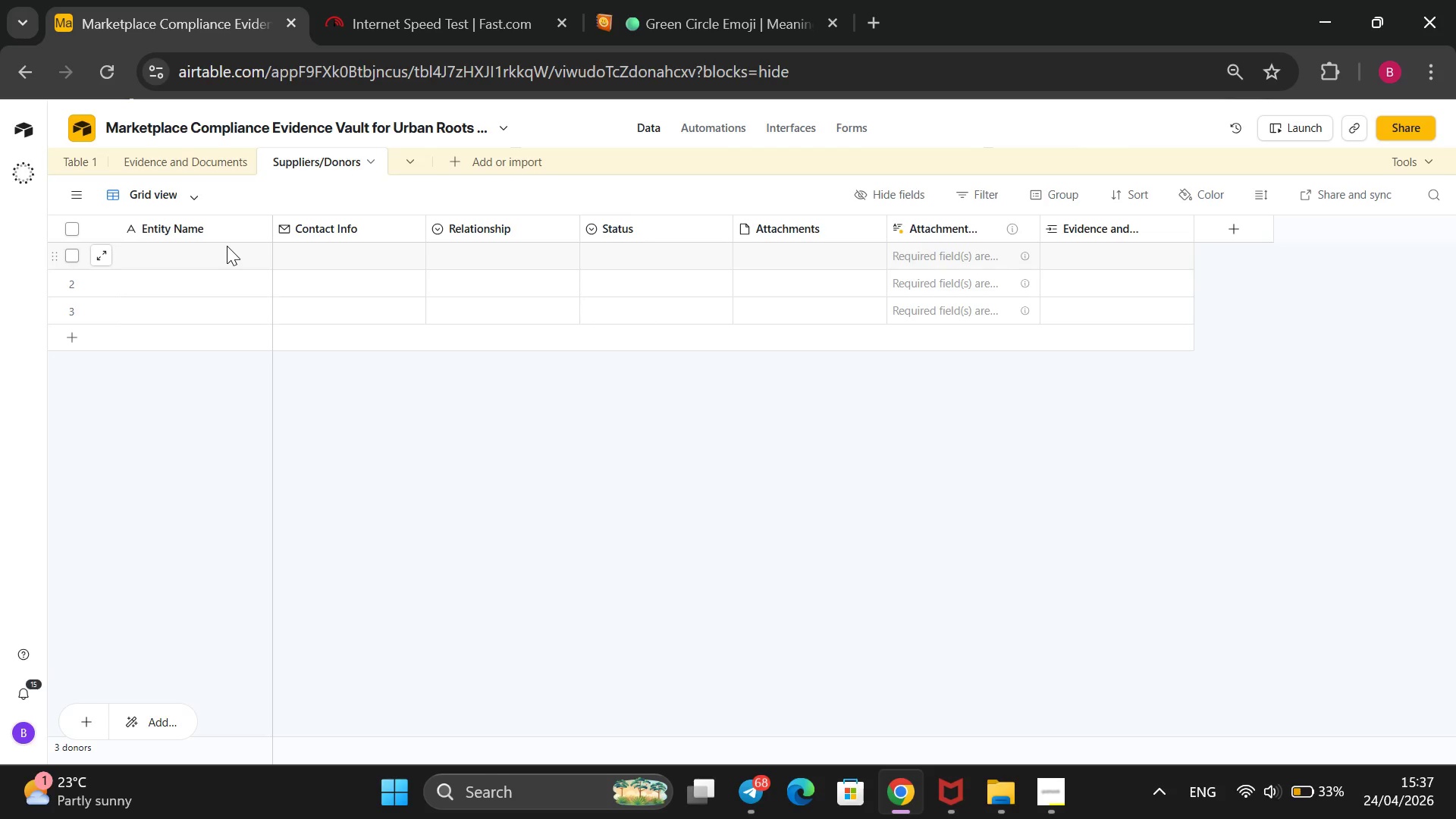 
left_click([65, 336])
 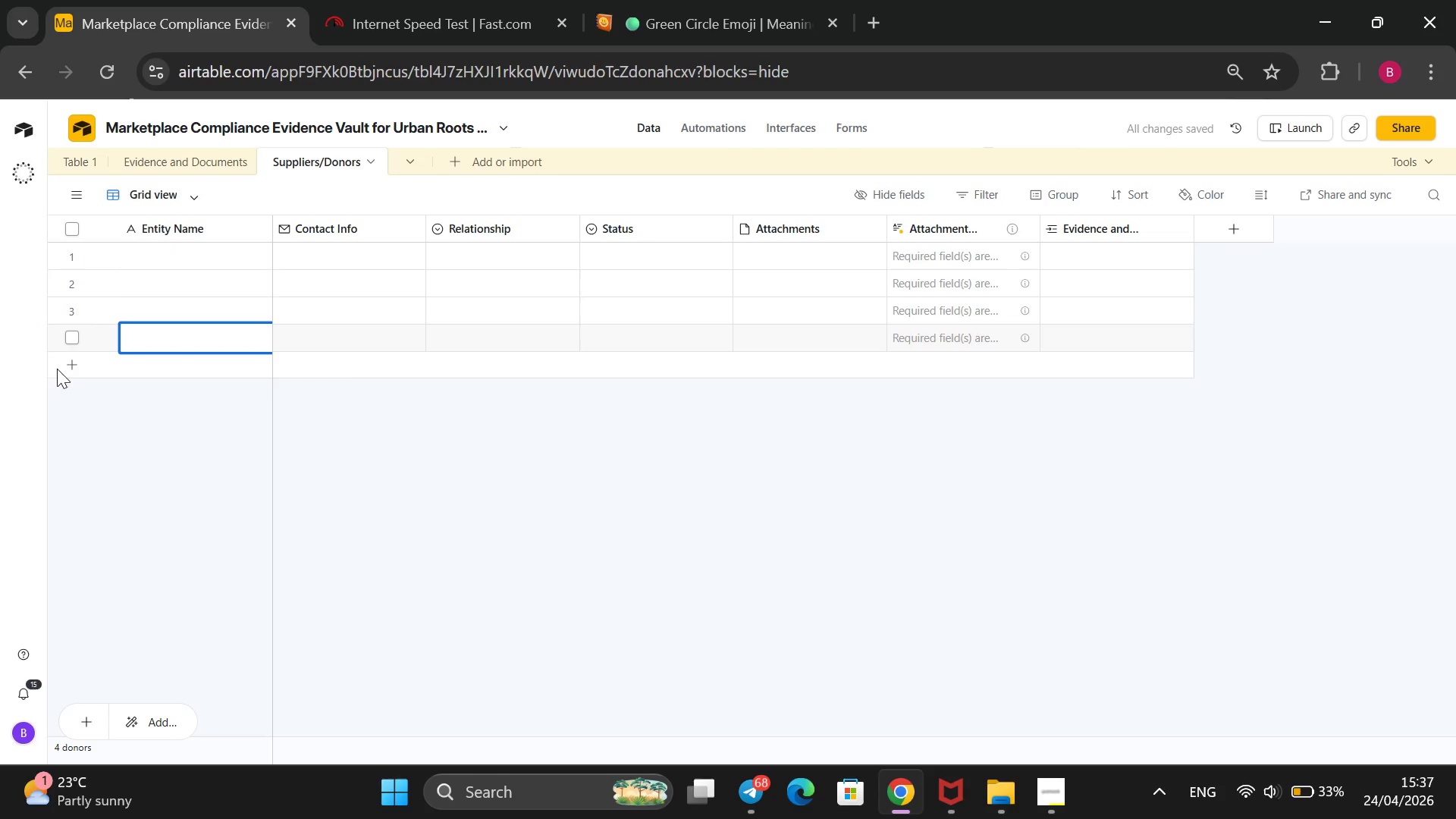 
left_click([63, 367])
 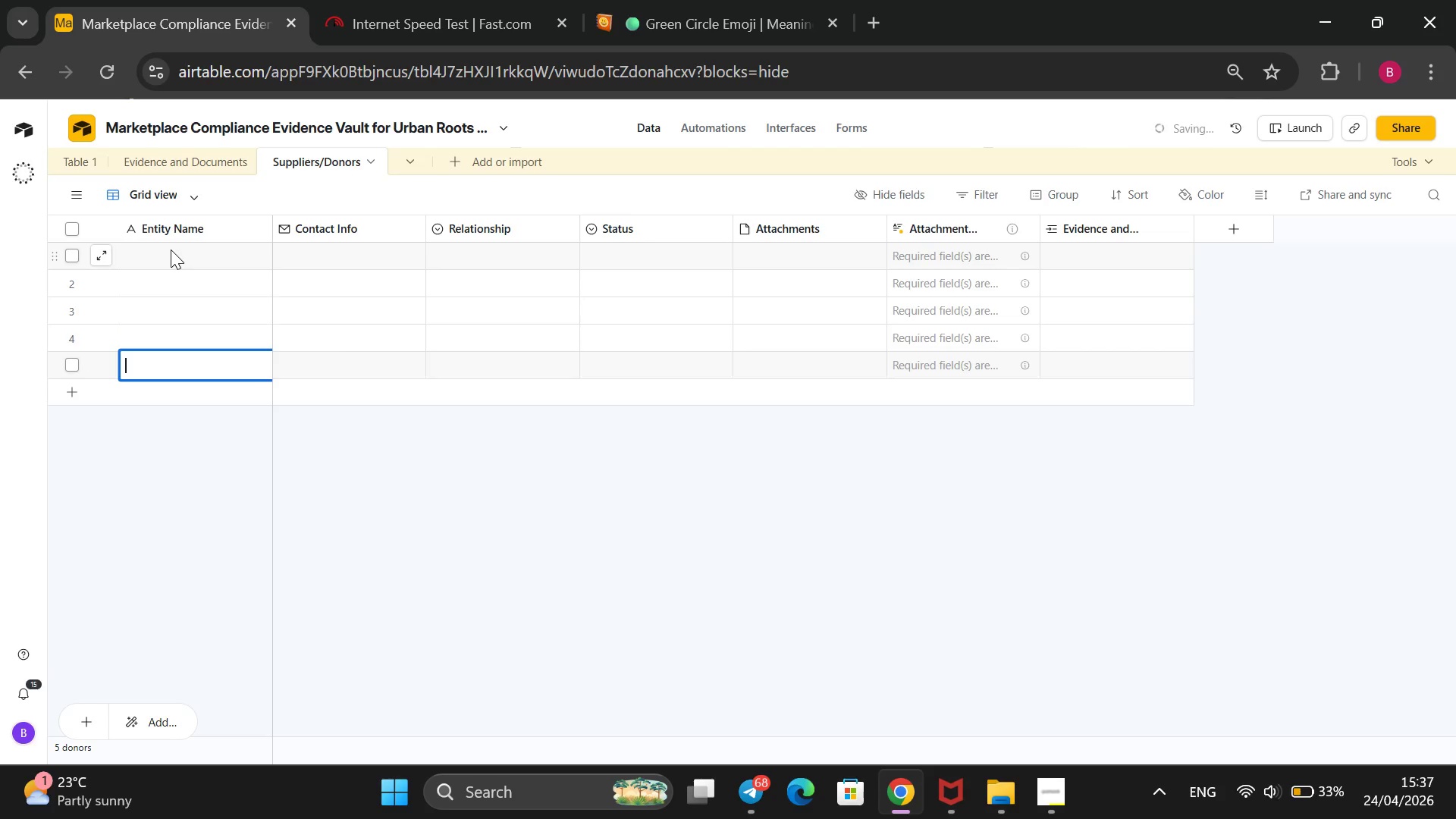 
left_click([172, 249])
 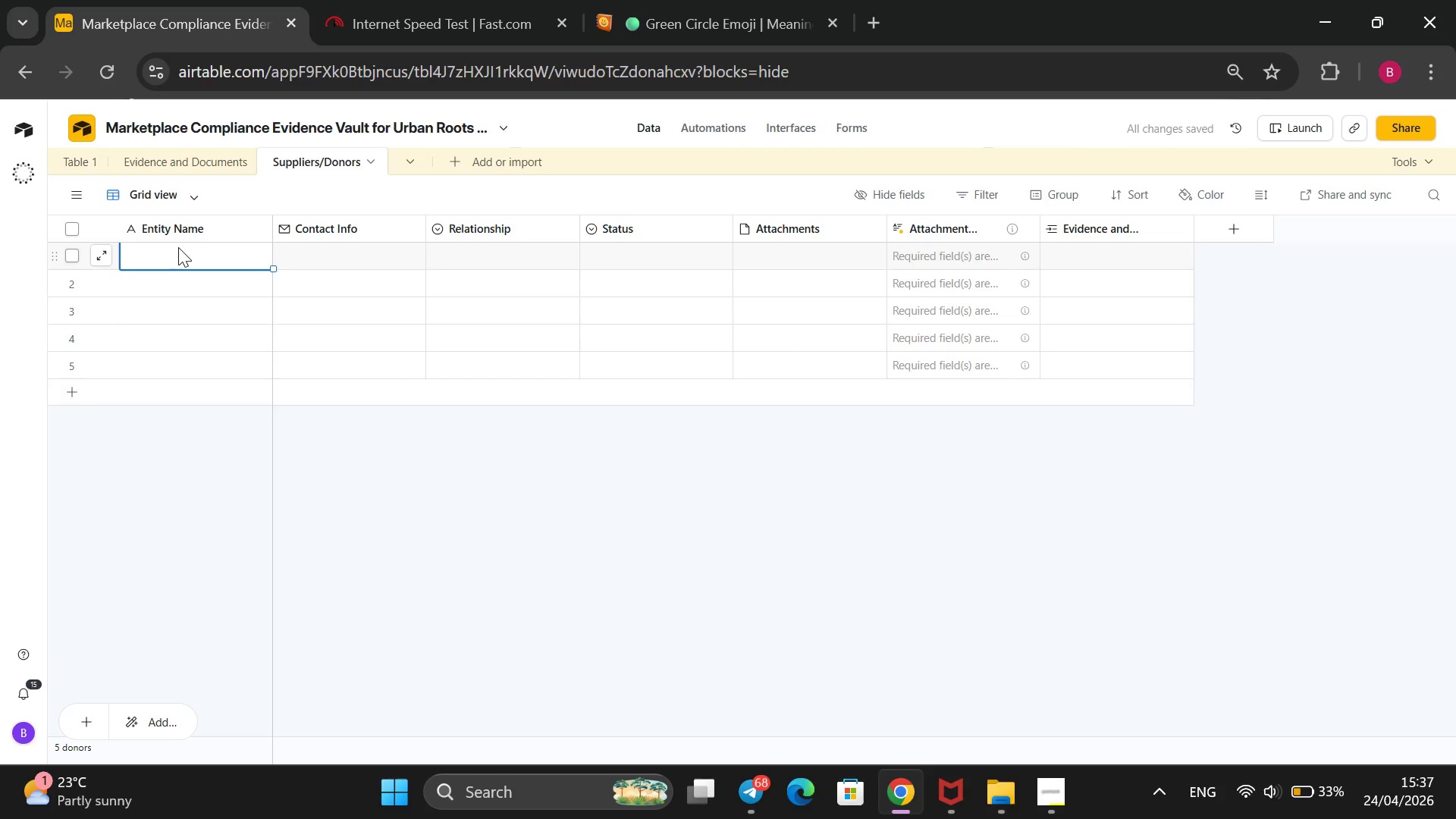 
type(High )
key(Backspace)
type(-Deser)
 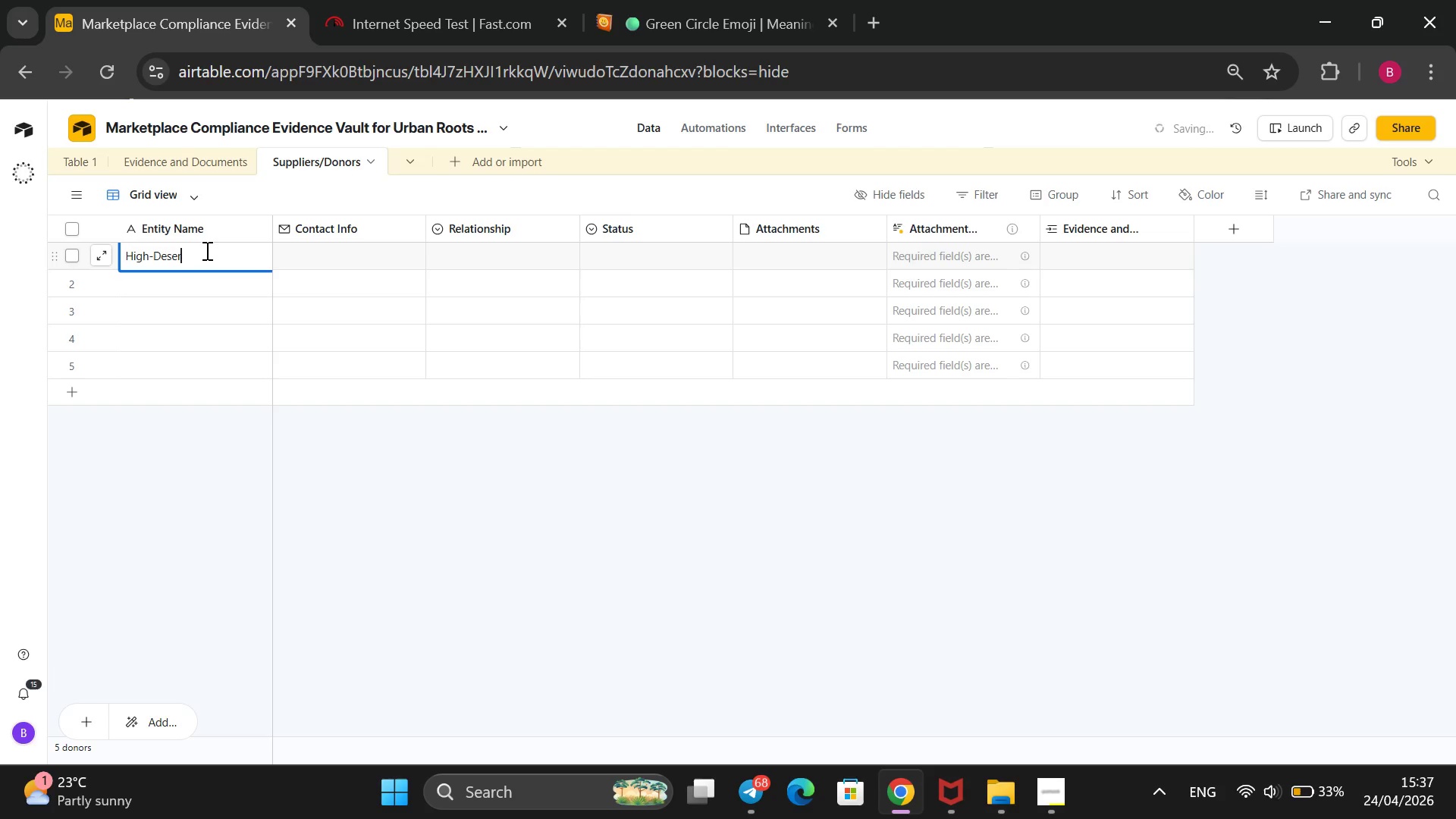 
type(t Seeds)
 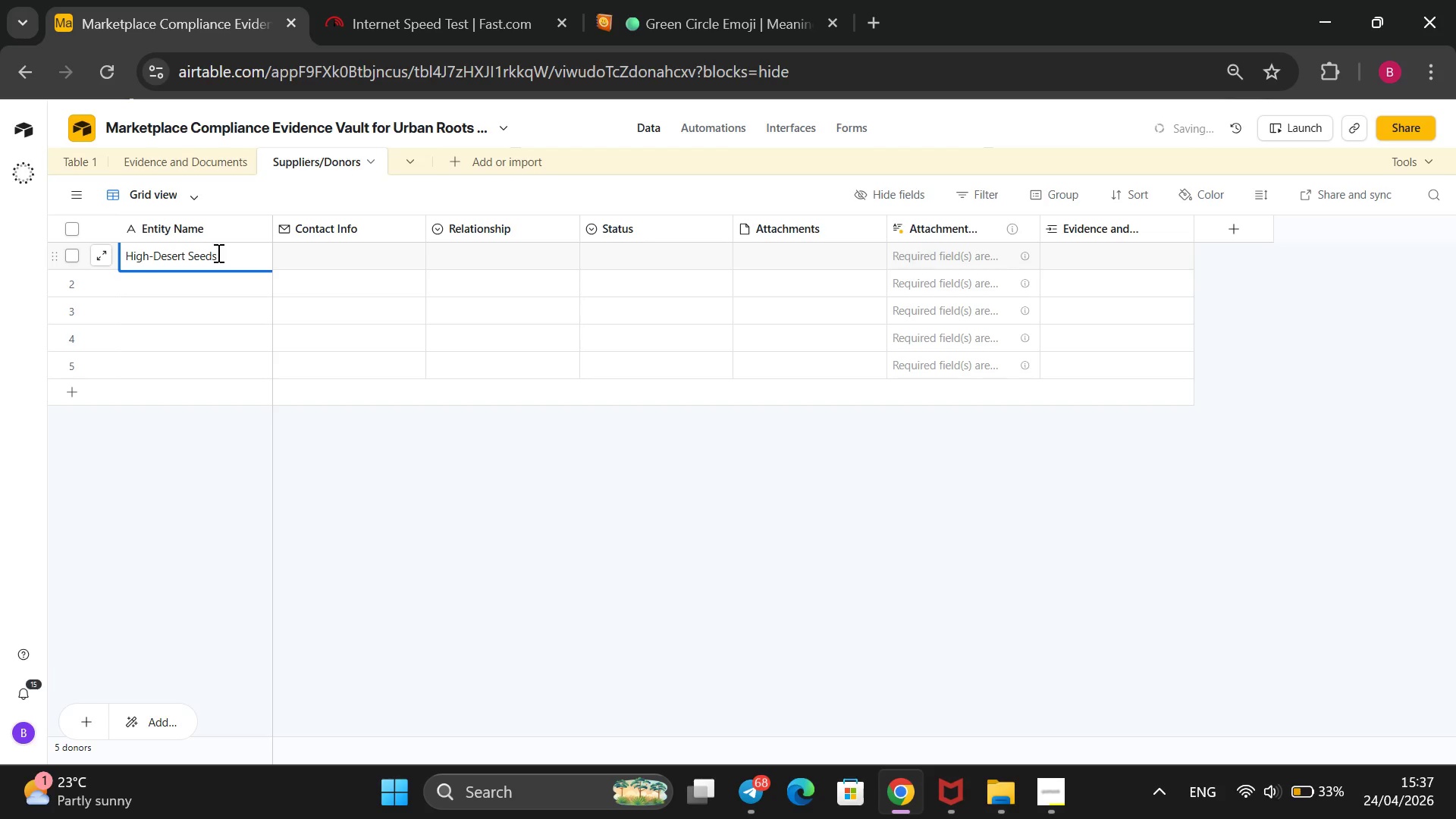 
key(Enter)
 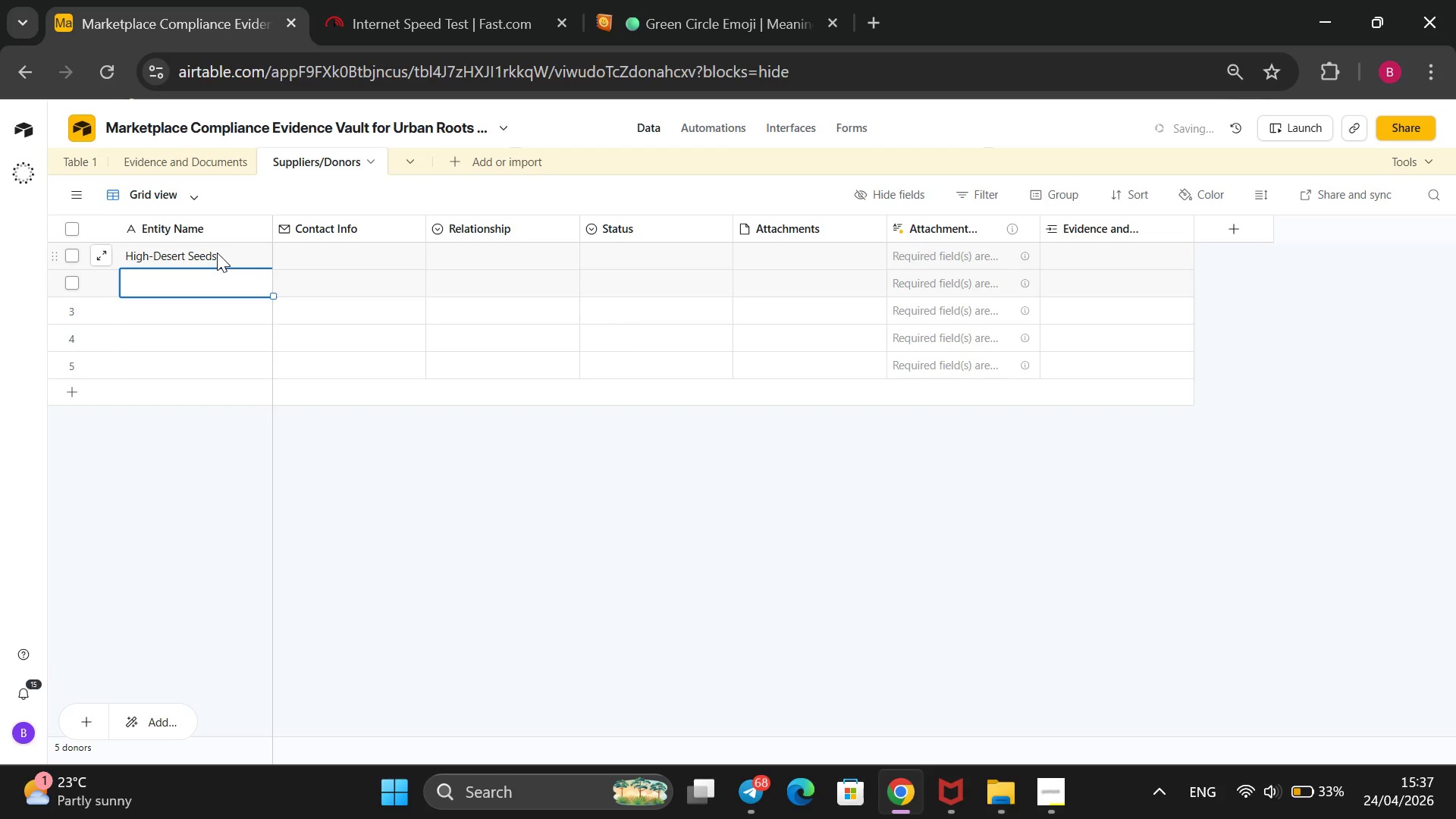 
type(Valley Herb )
 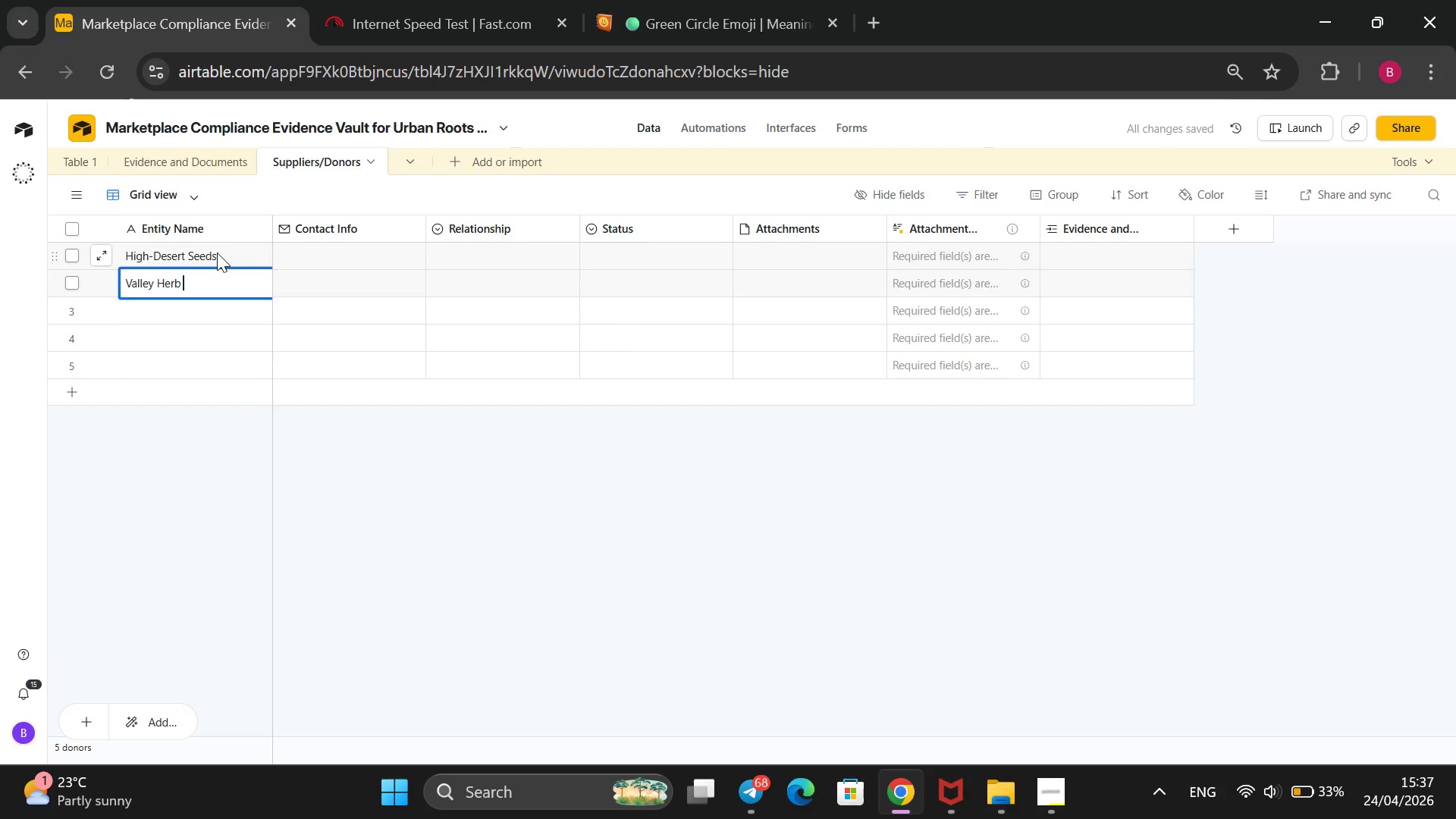 
type(Farm)
 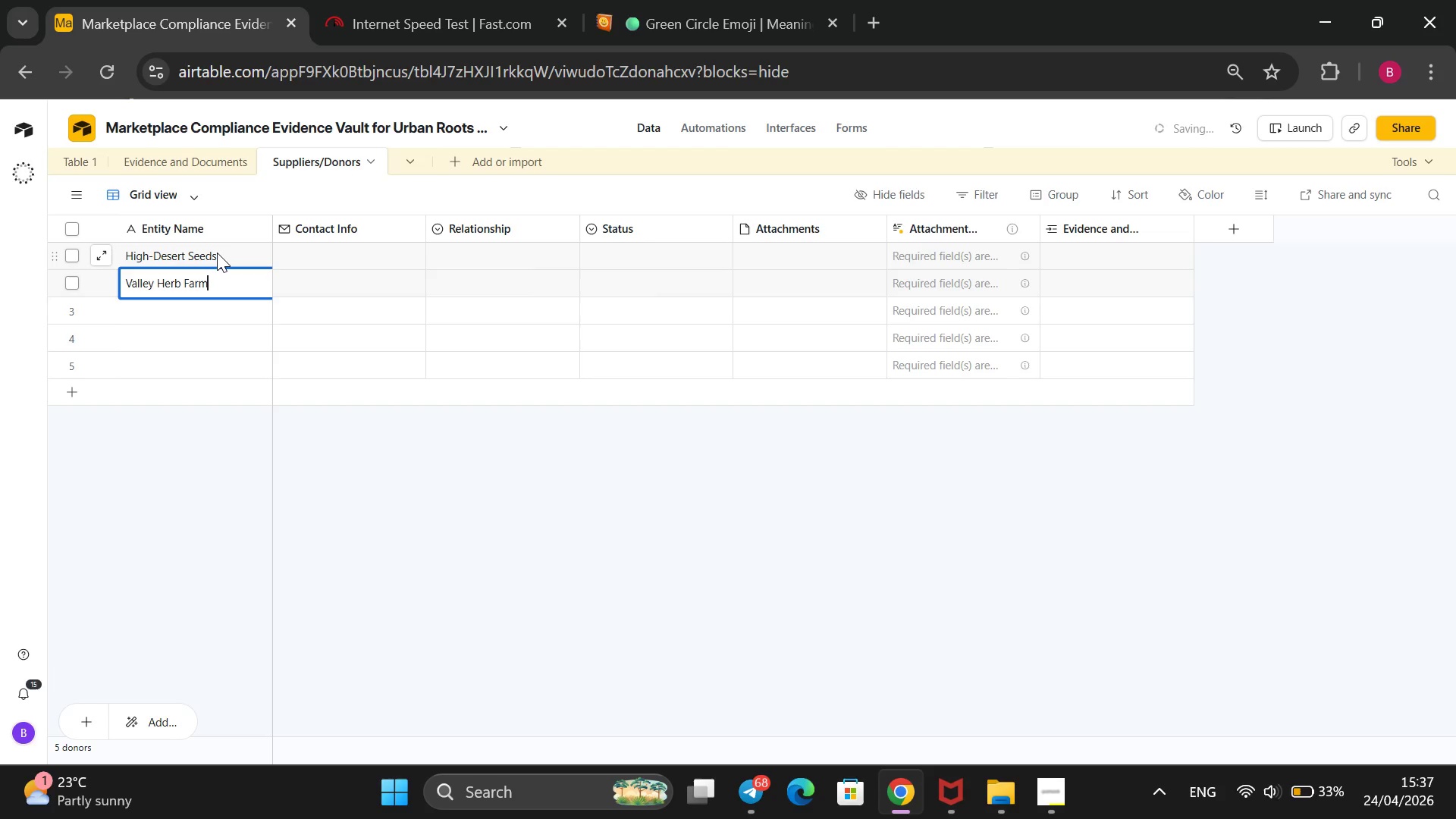 
key(Enter)
 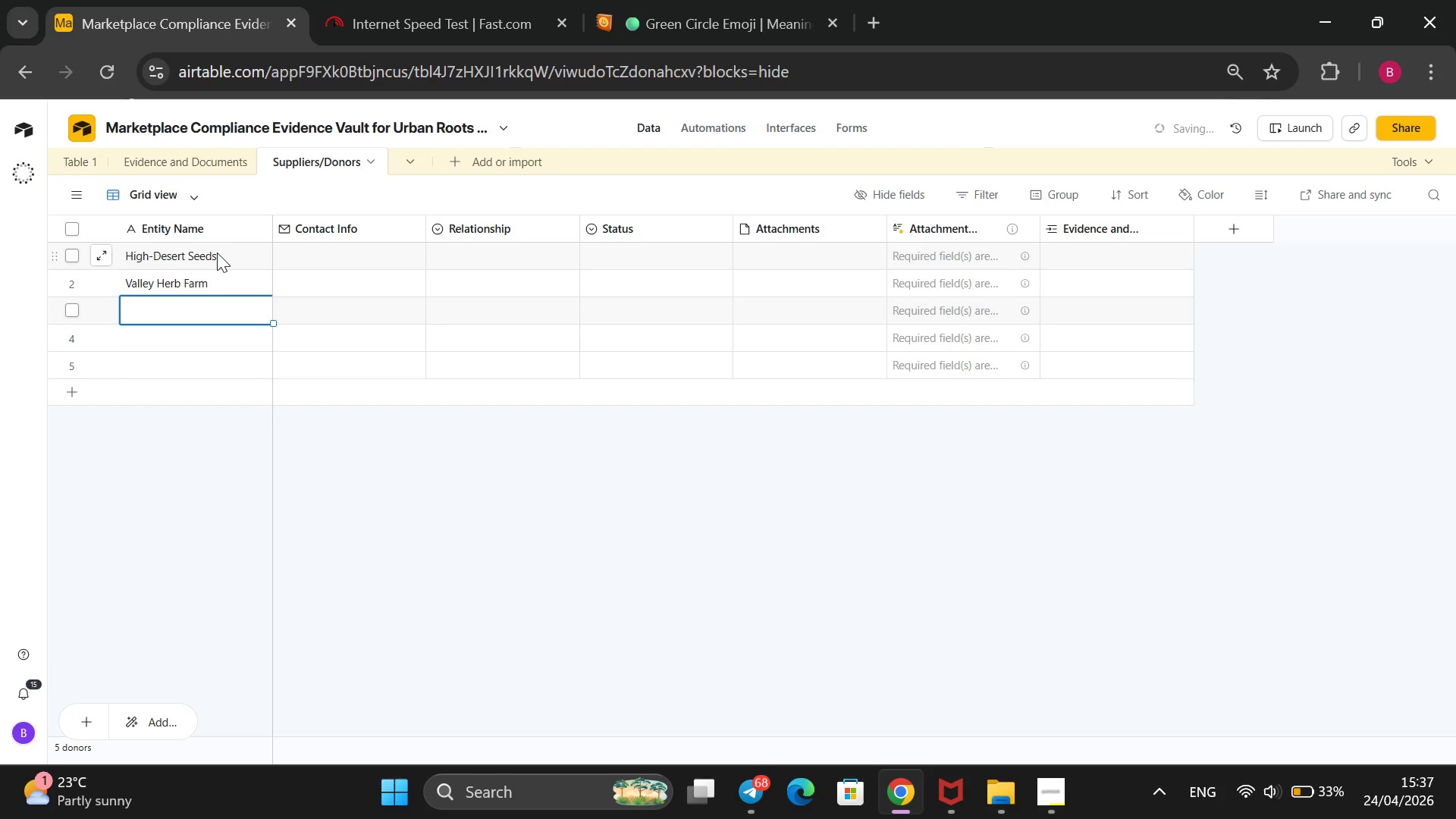 
type(Eco-Pack Co.)
 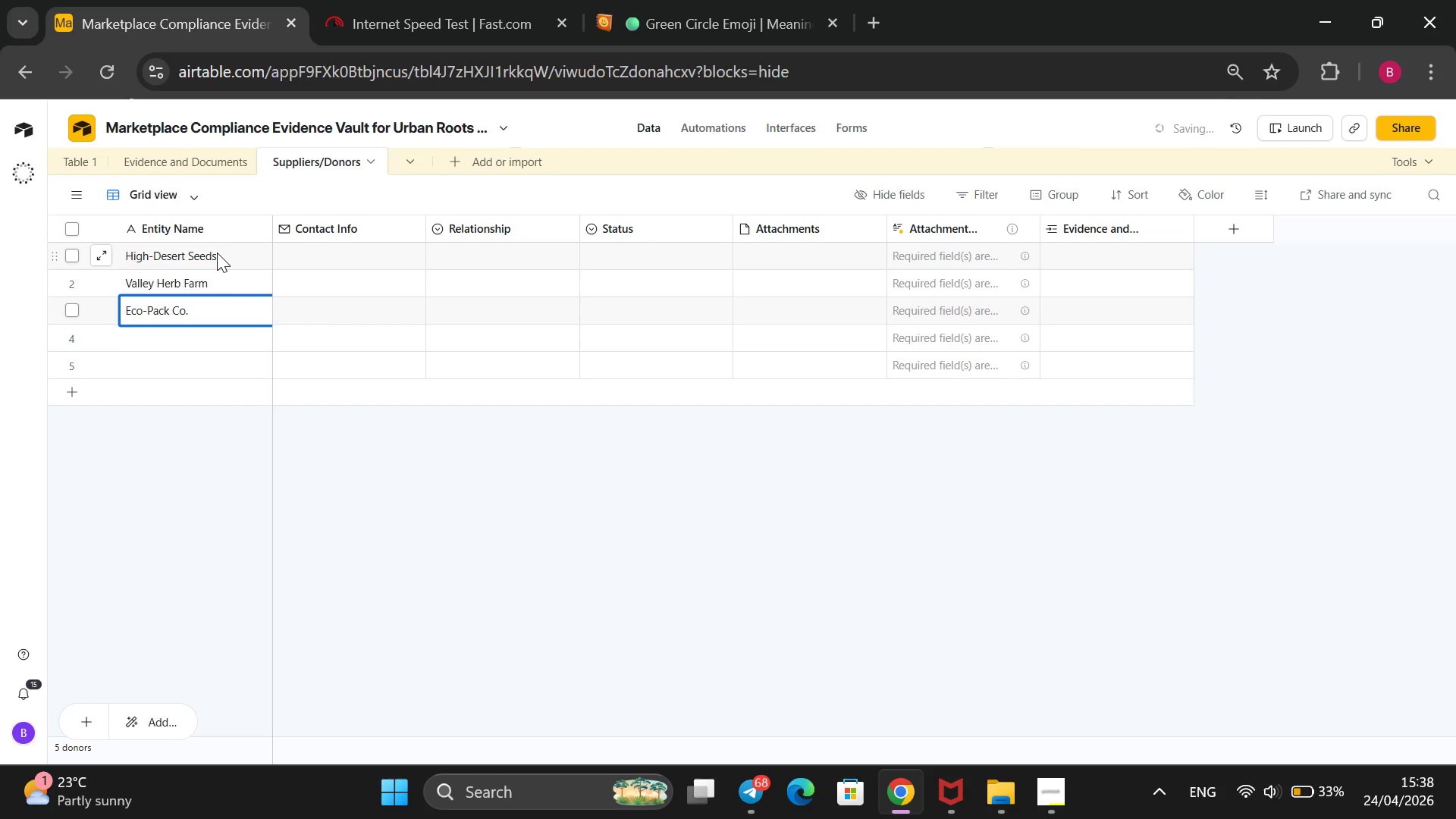 
key(Enter)
 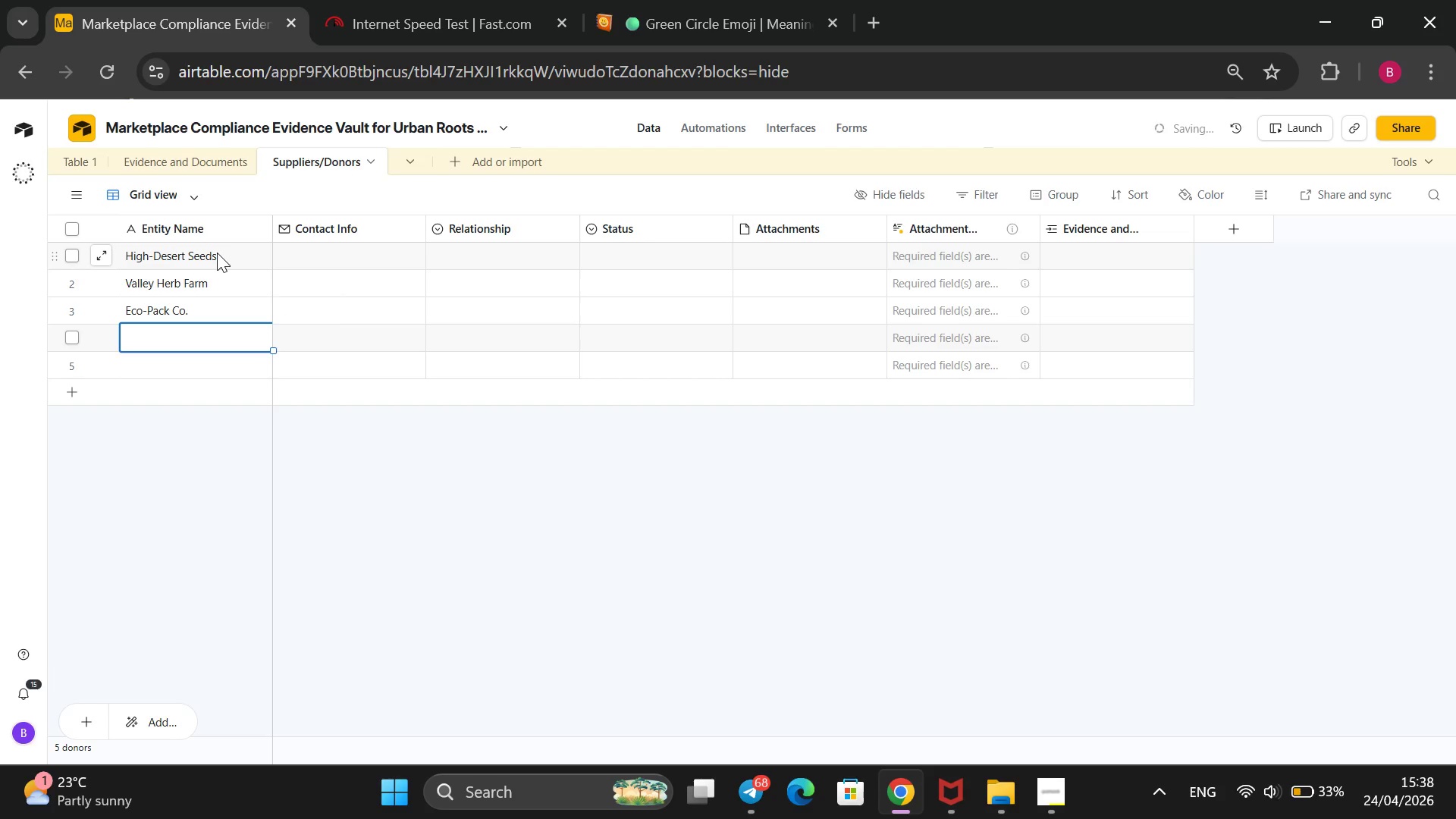 
type(Safe-Soil Labs)
 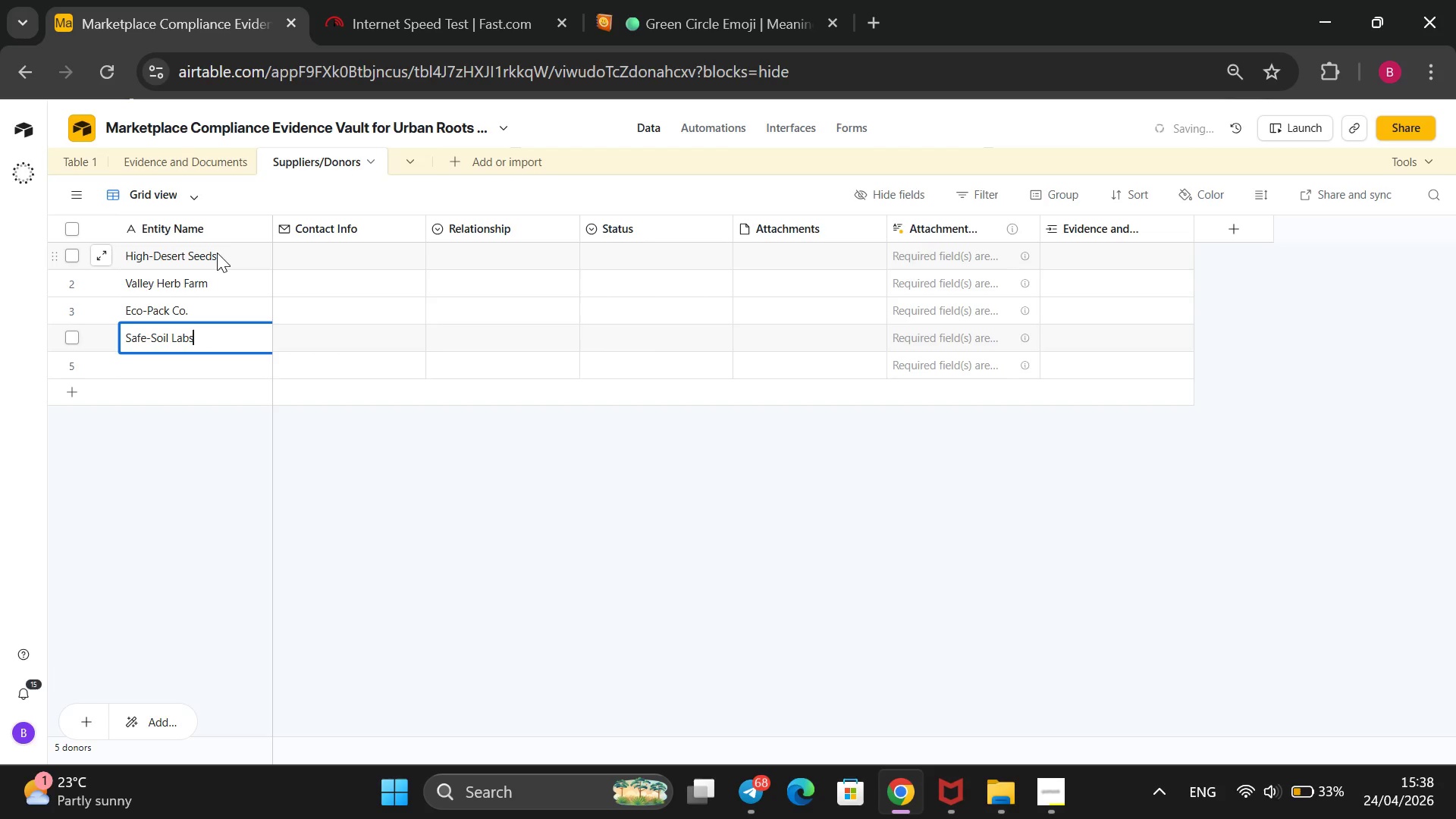 
key(Enter)
 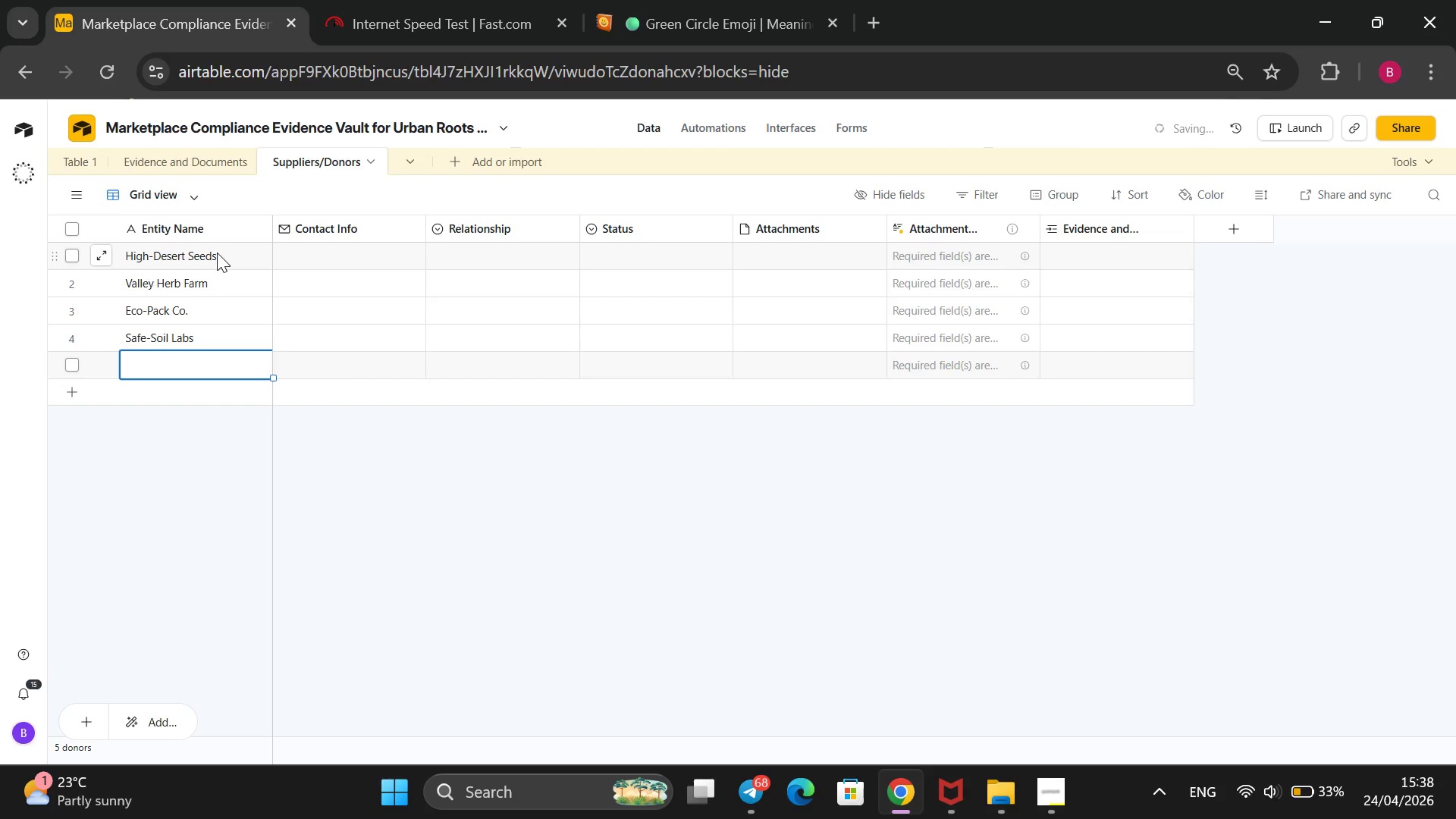 
type(Local Forager Collective)
 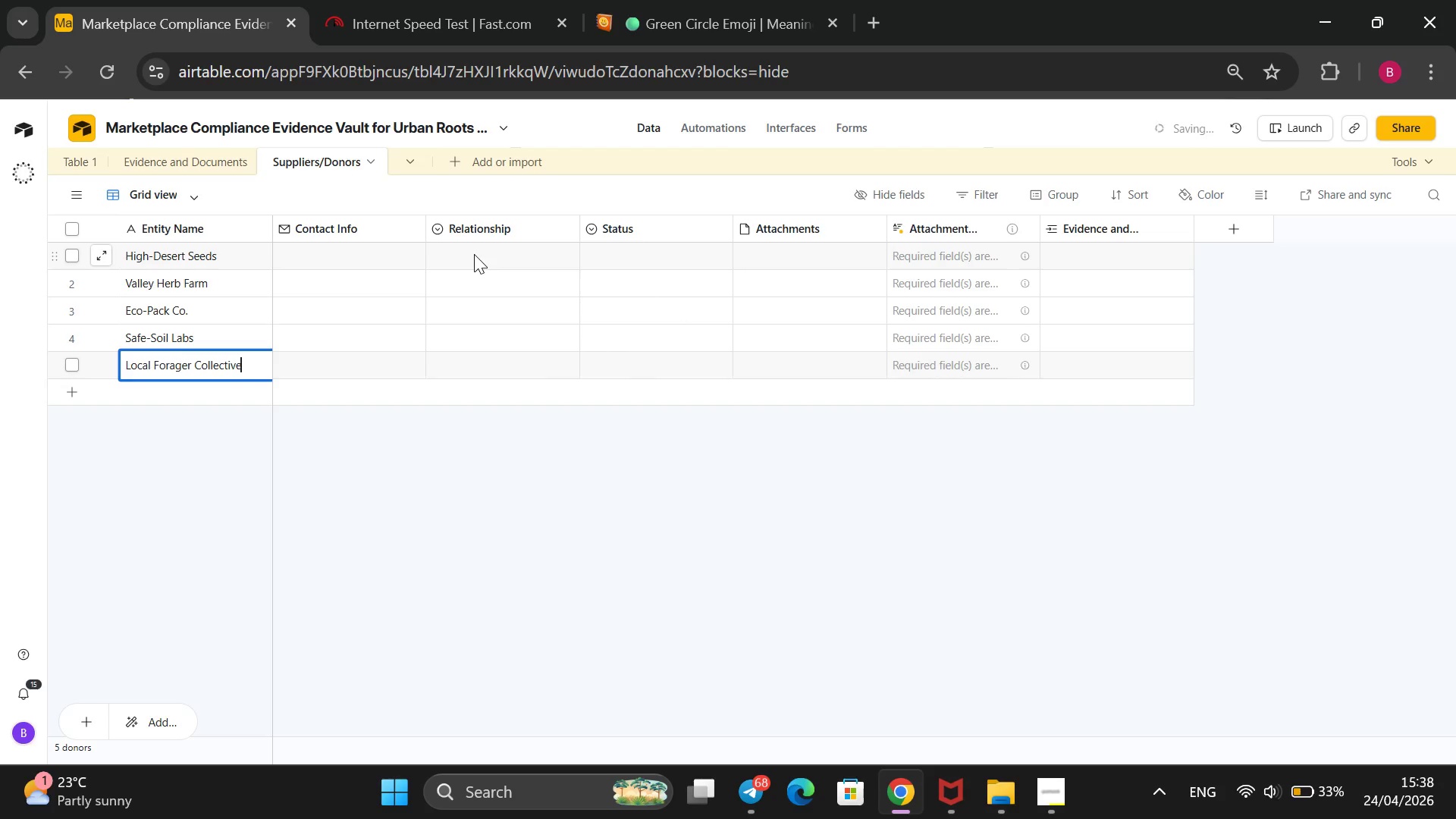 
left_click([474, 249])
 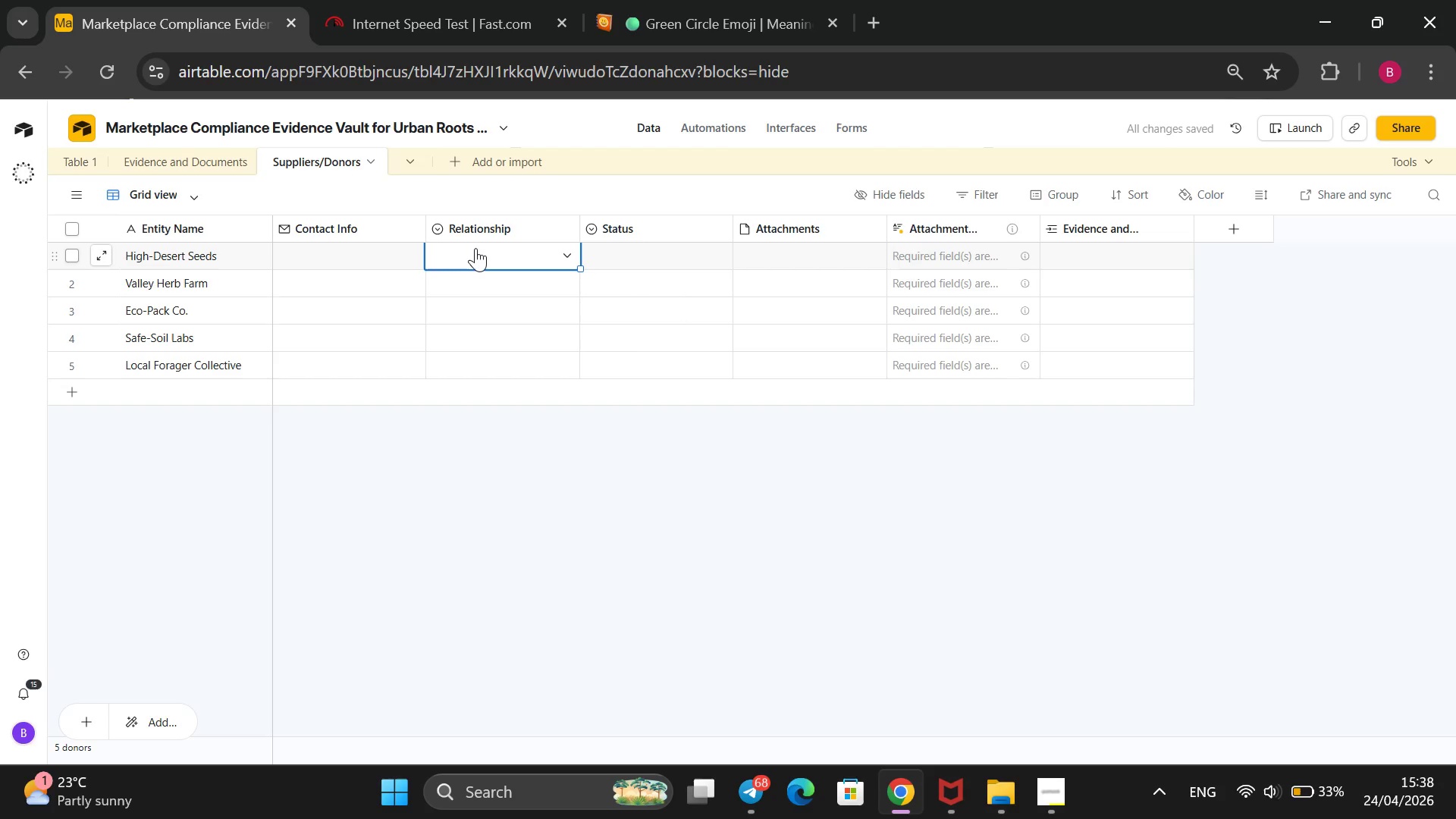 
key(Enter)
 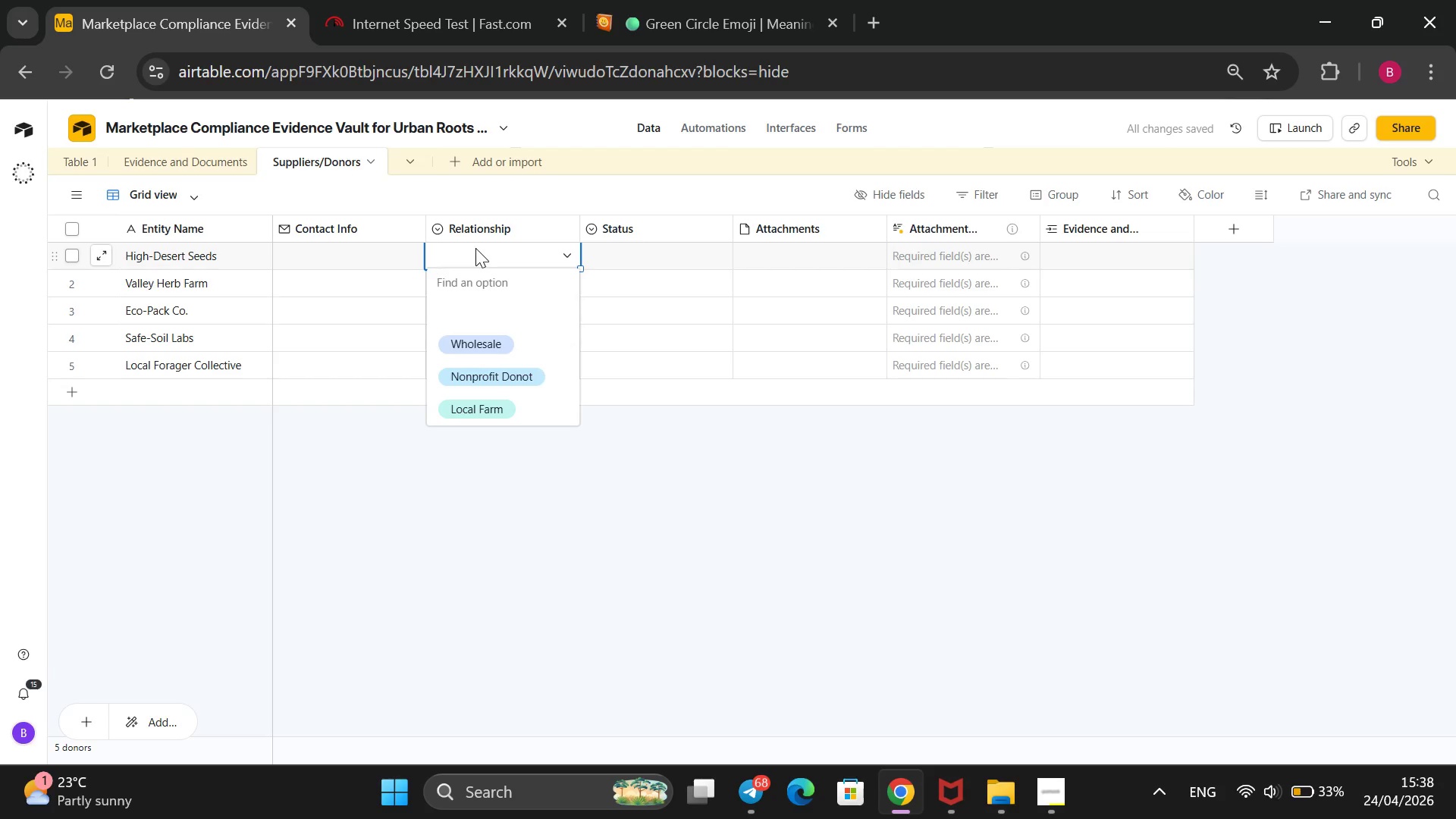 
key(ArrowDown)
 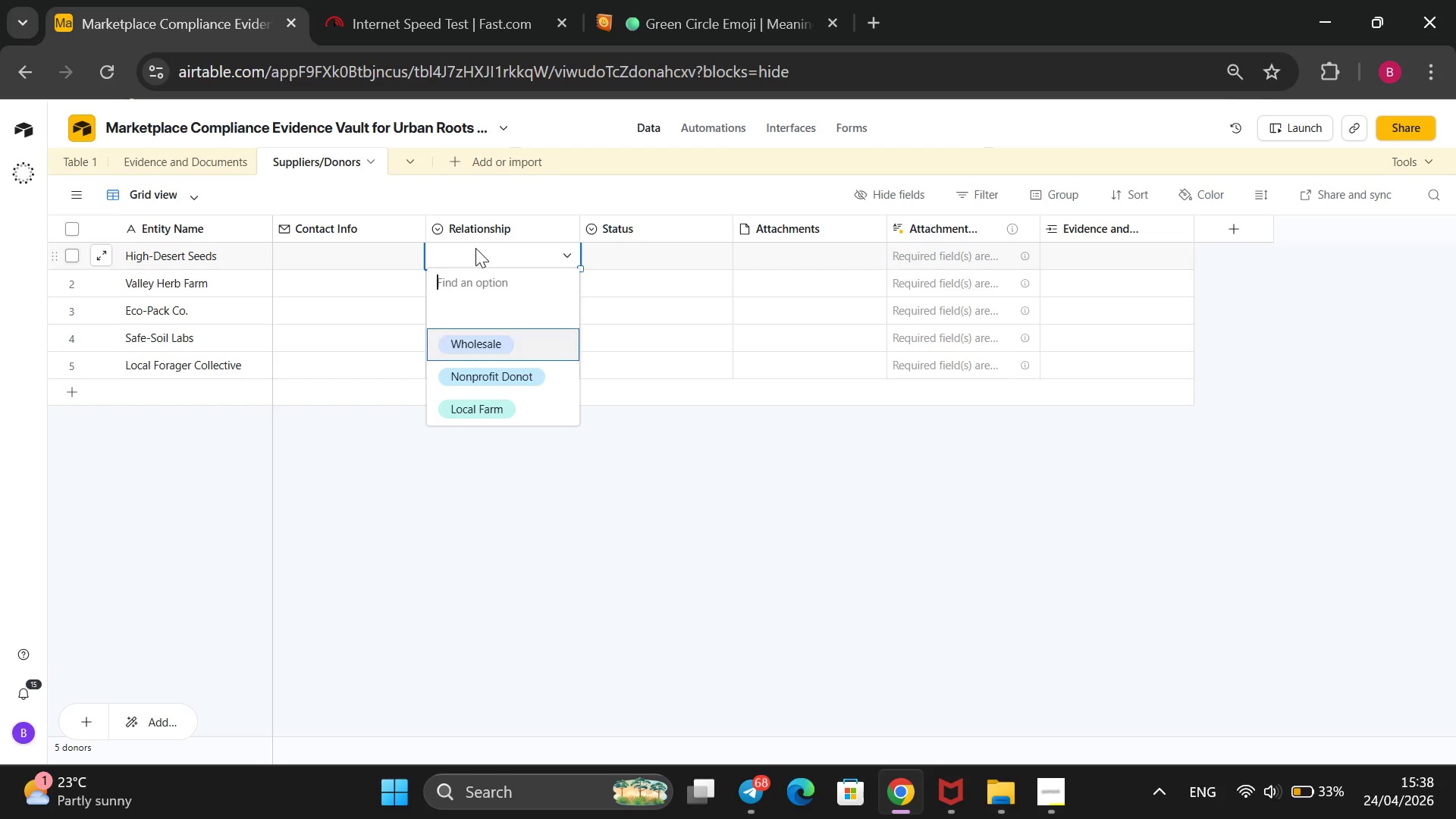 
key(ArrowDown)
 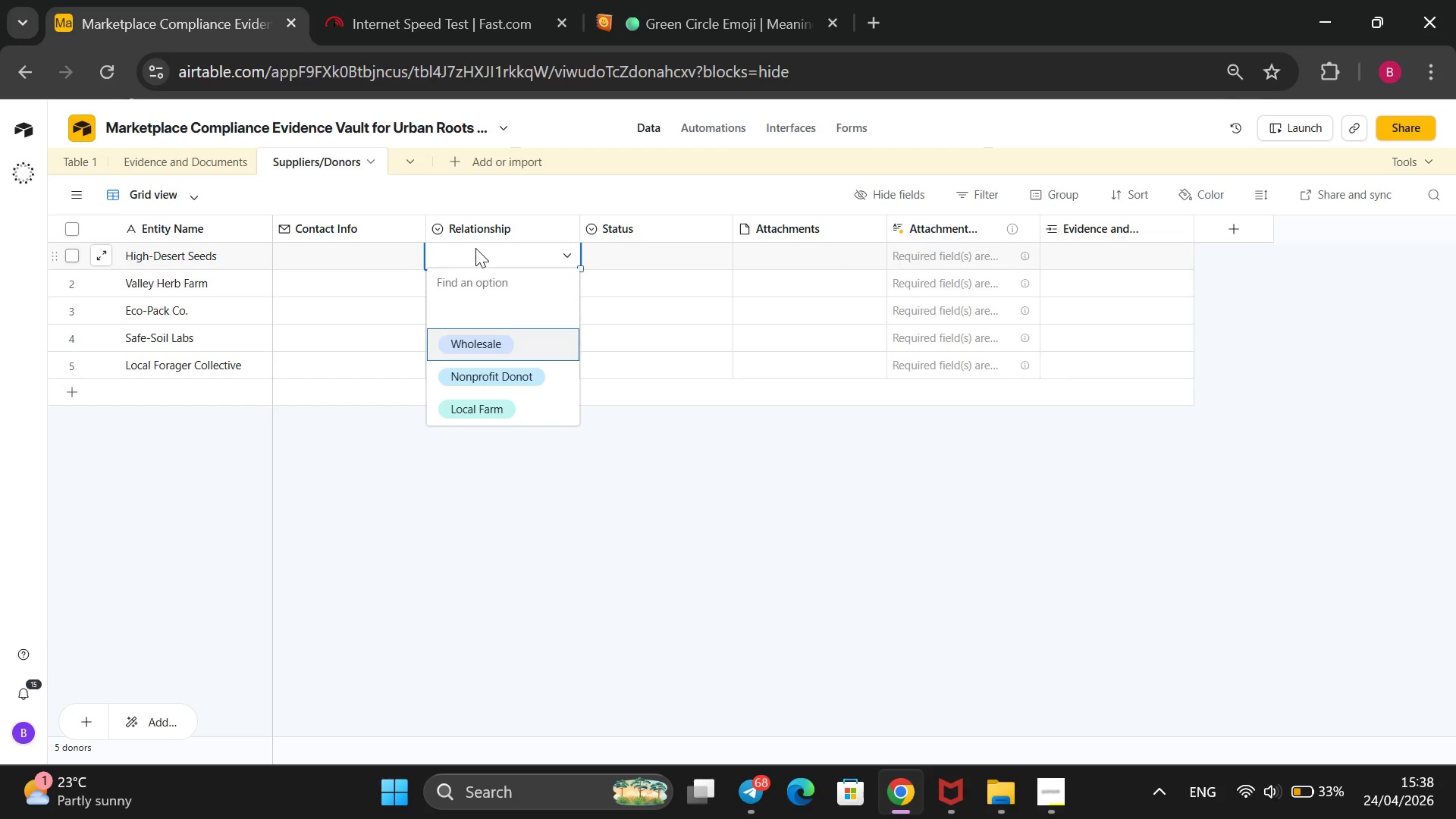 
key(Enter)
 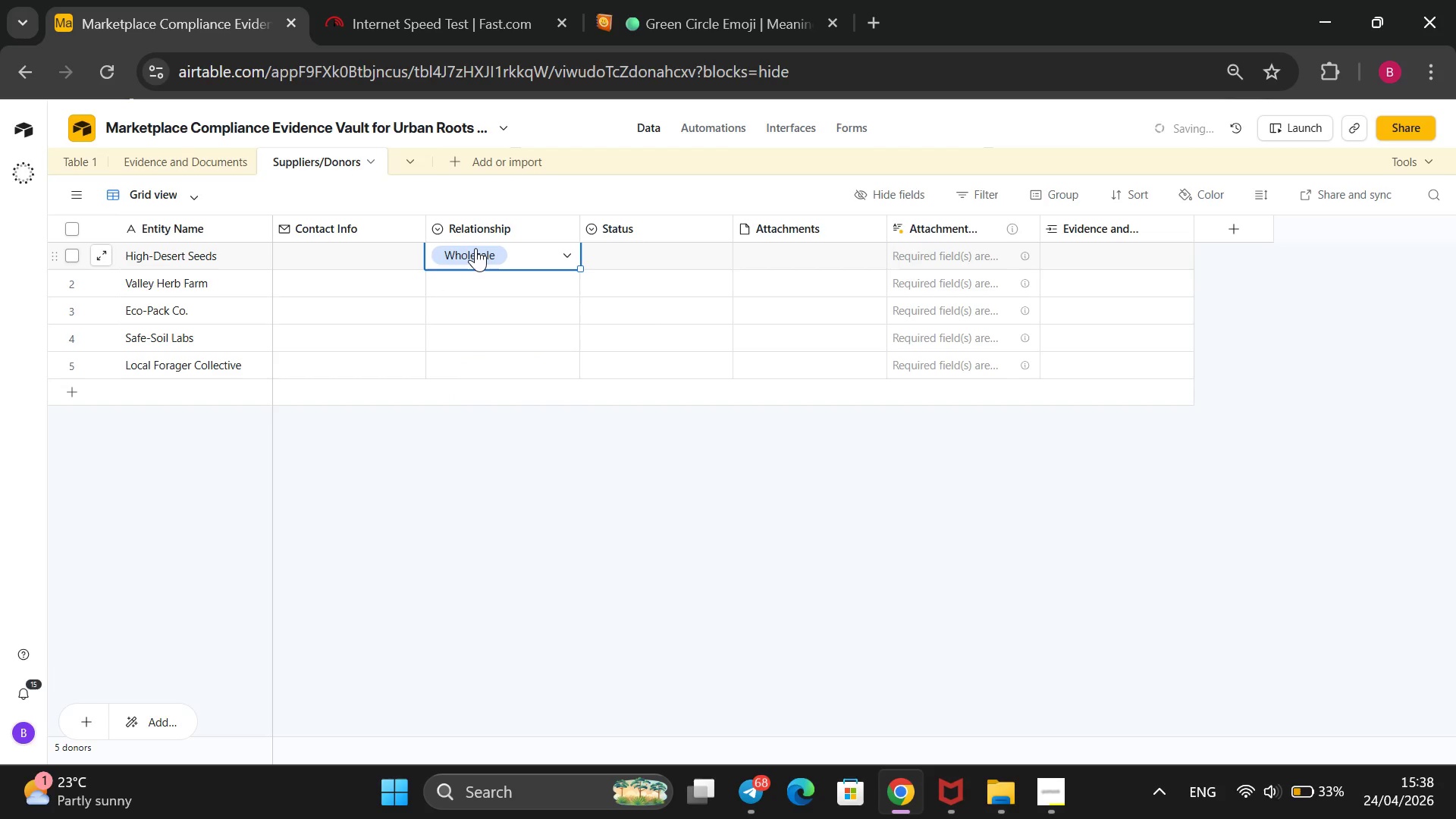 
key(ArrowDown)
 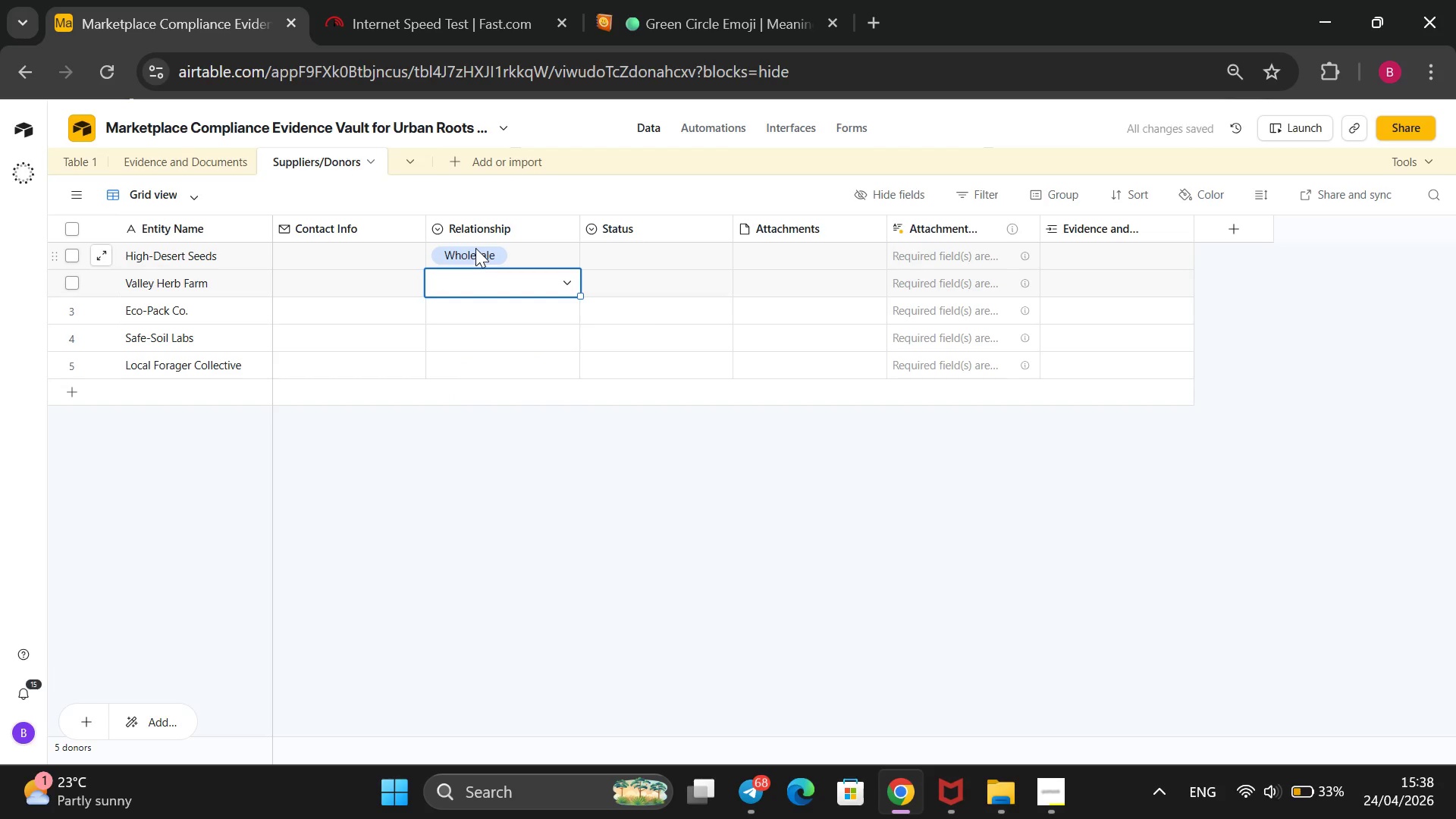 
key(Enter)
 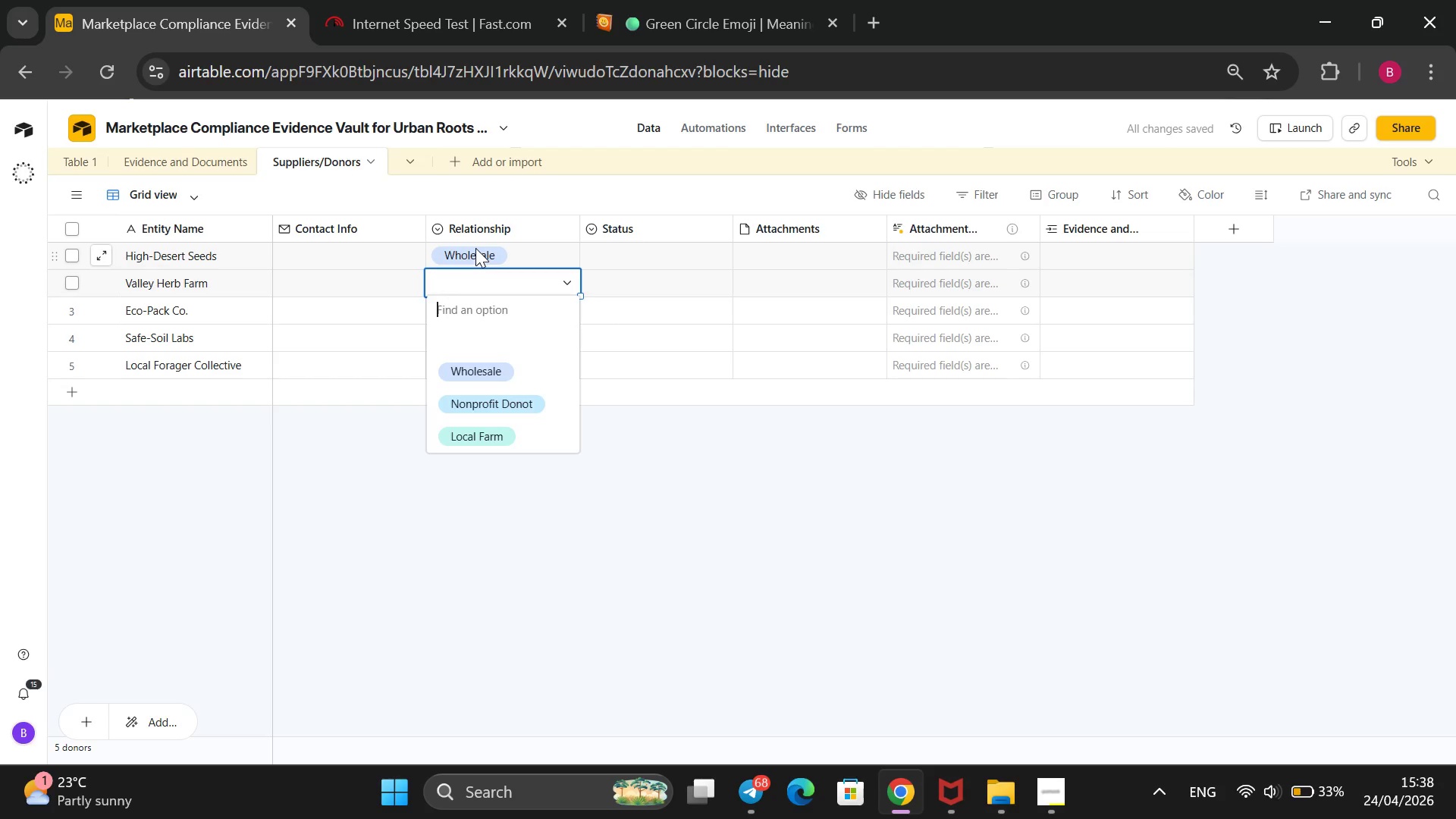 
key(ArrowDown)
 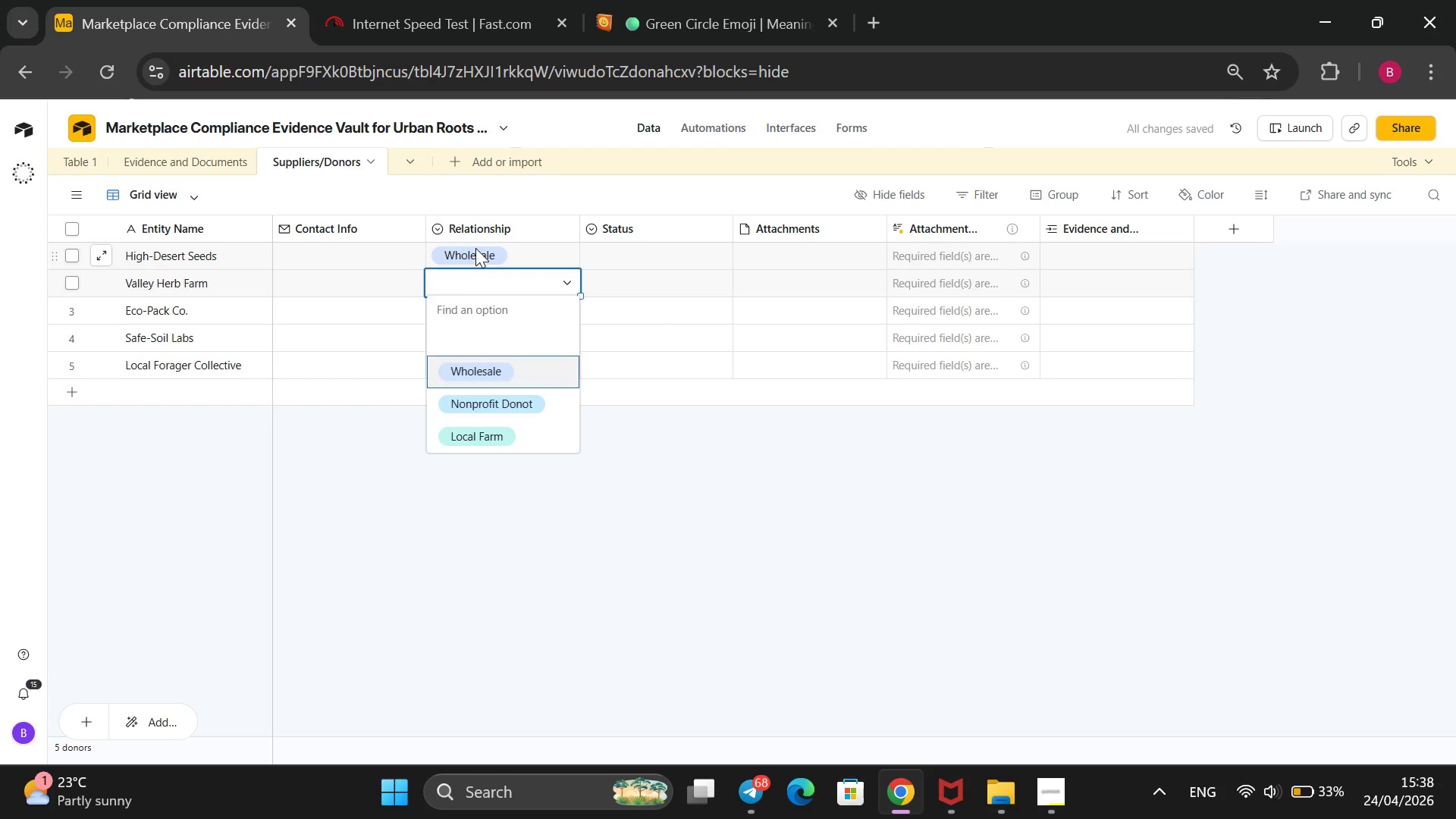 
key(ArrowDown)
 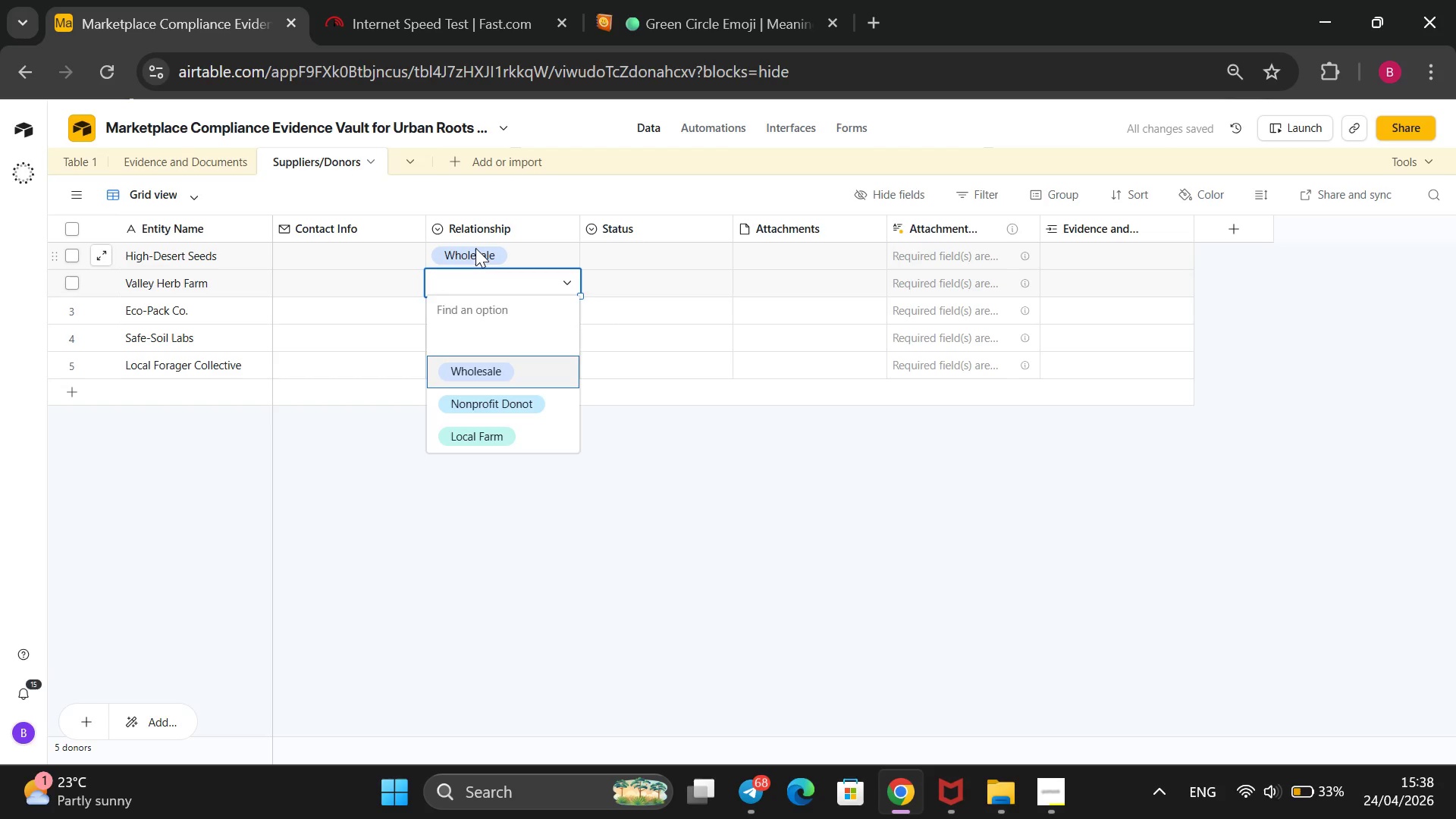 
key(Enter)
 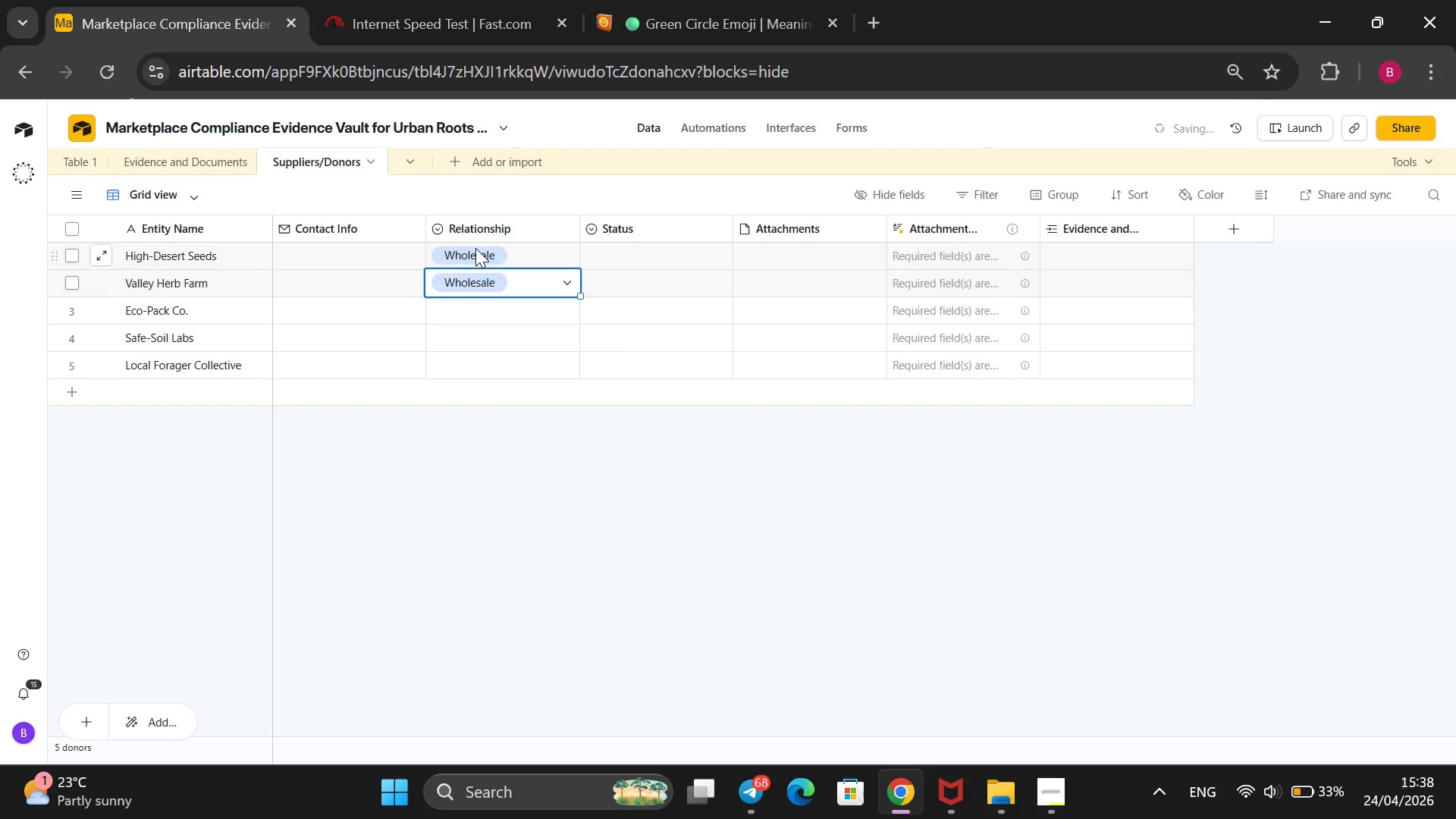 
key(ArrowDown)
 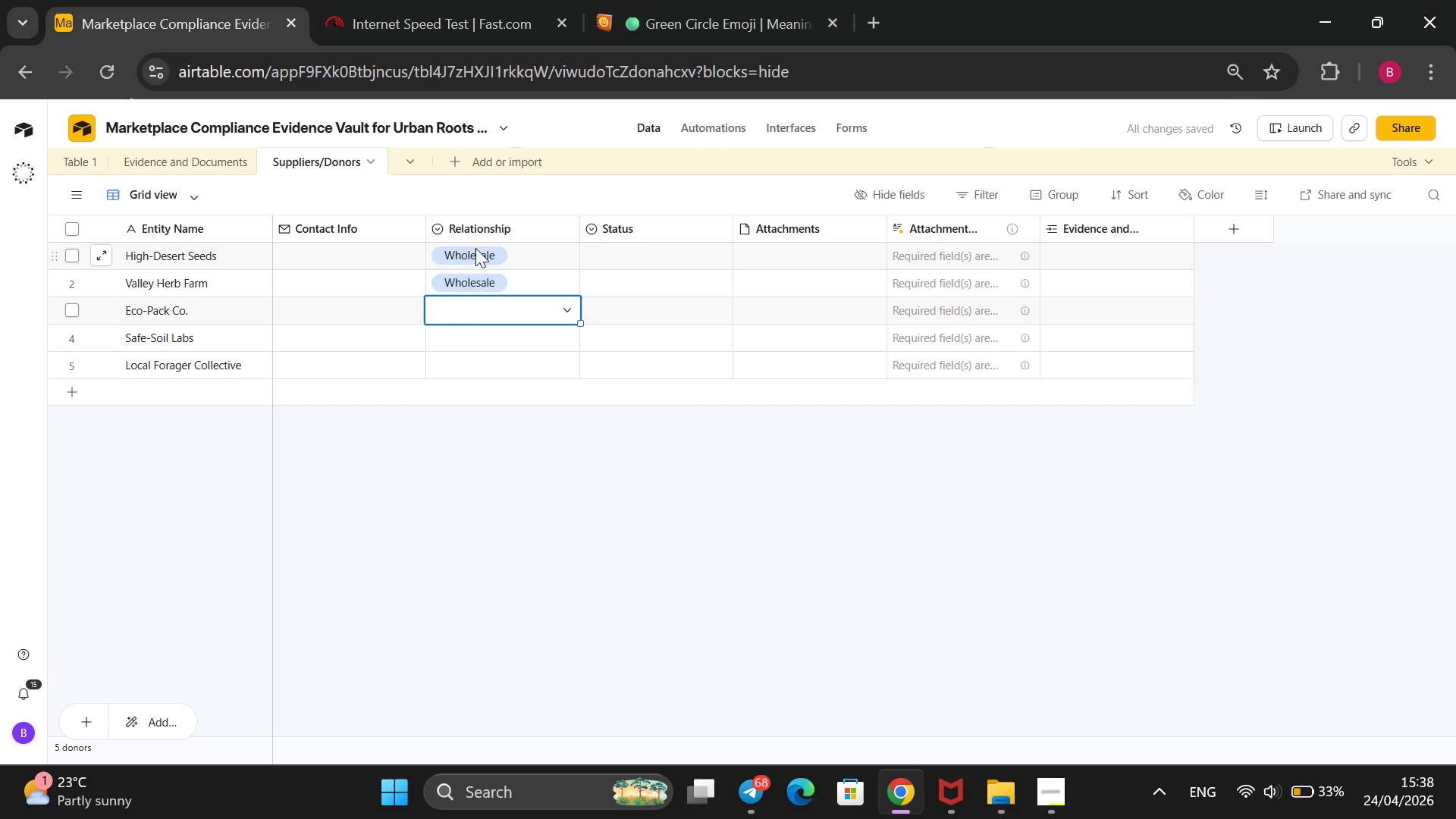 
key(Enter)
 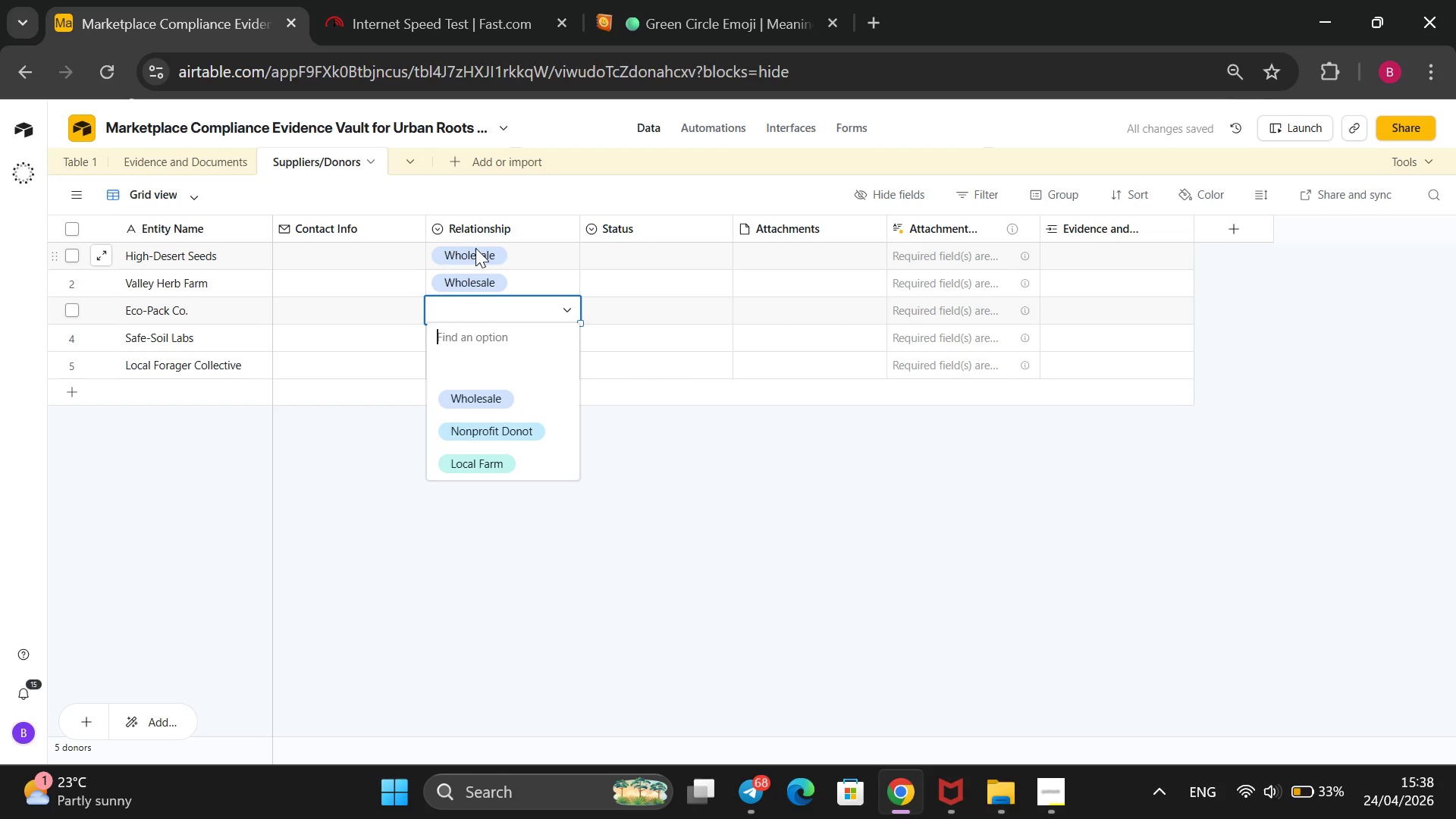 
key(ArrowDown)
 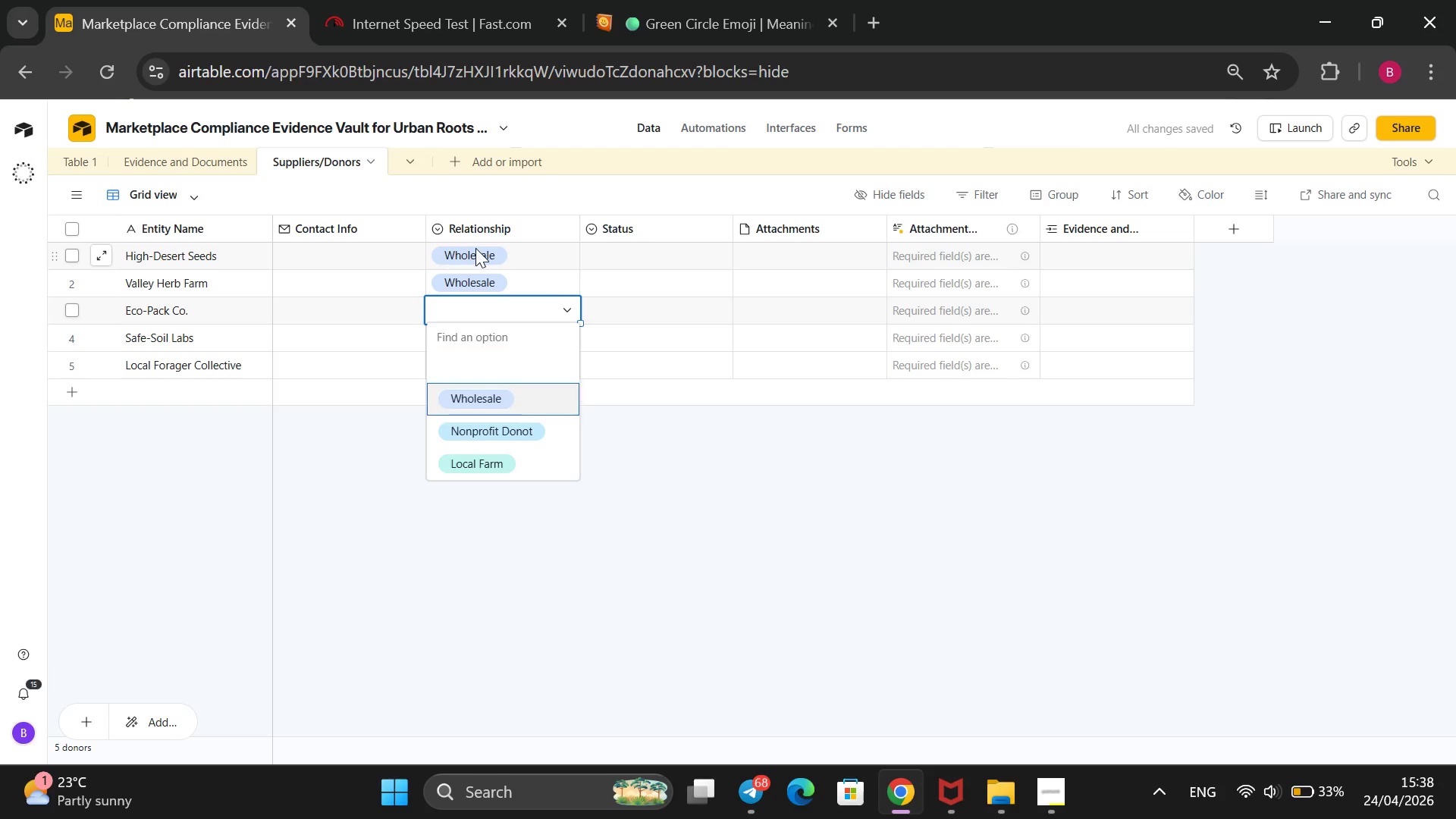 
key(ArrowDown)
 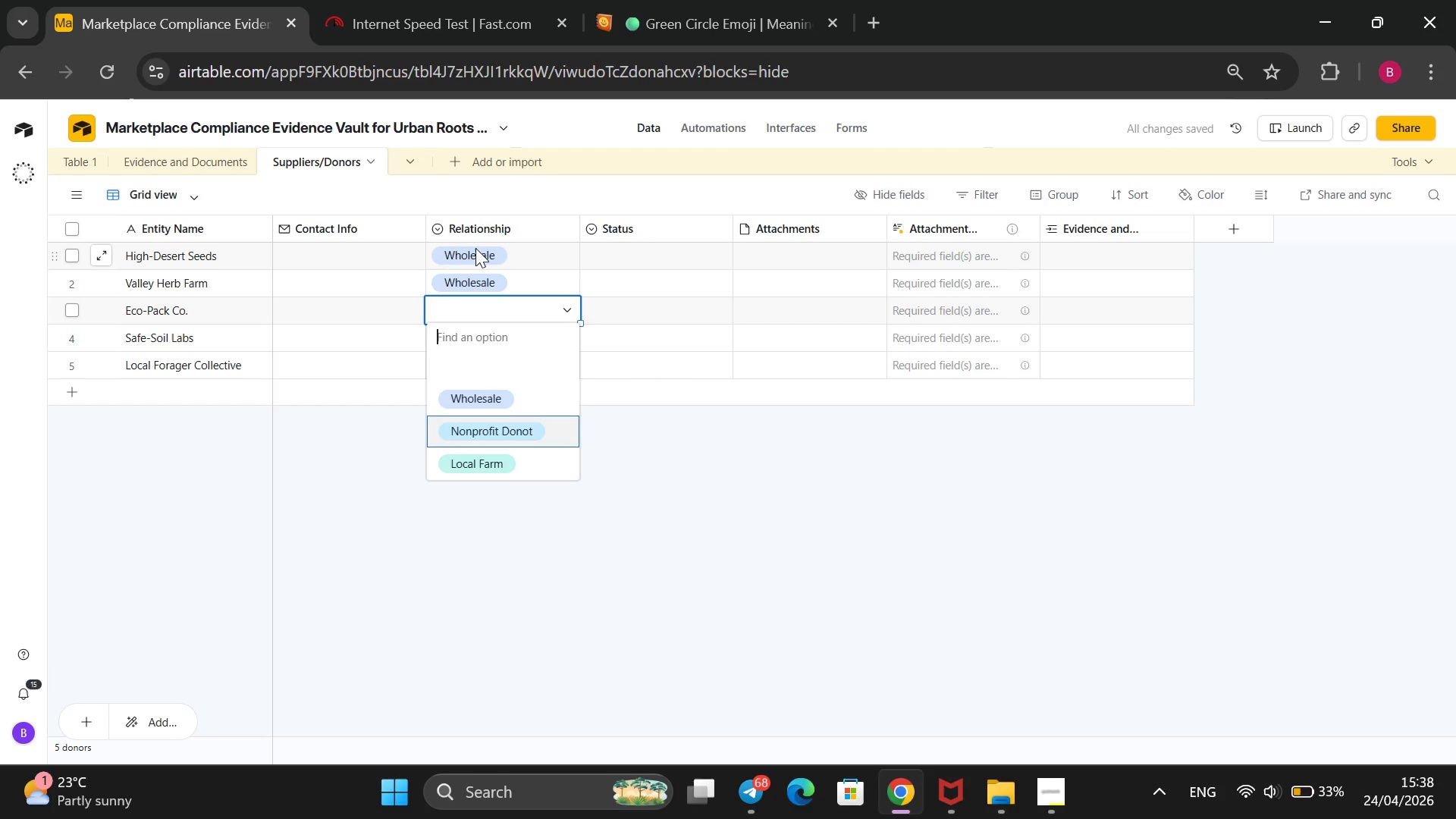 
key(ArrowDown)
 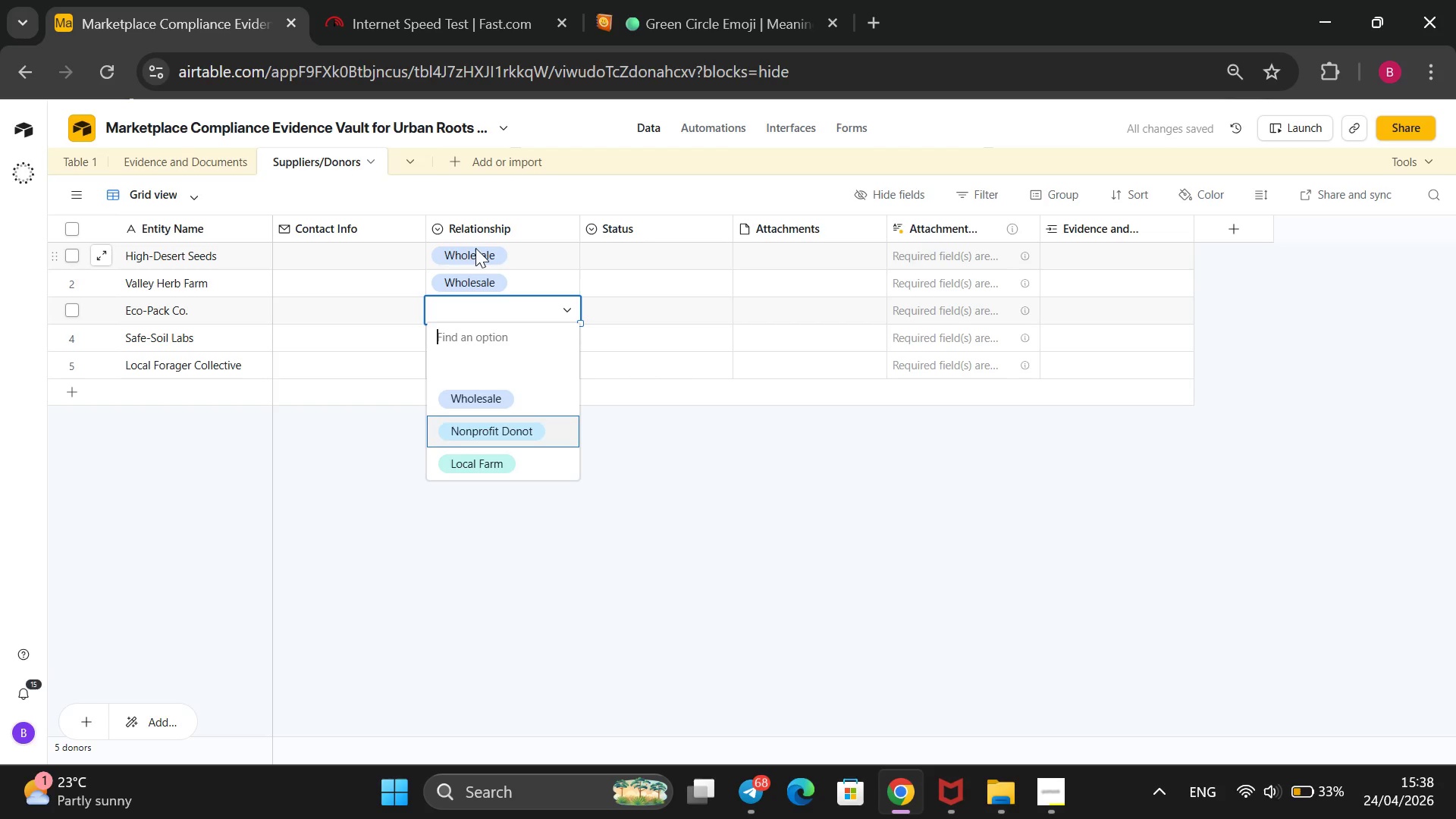 
key(Enter)
 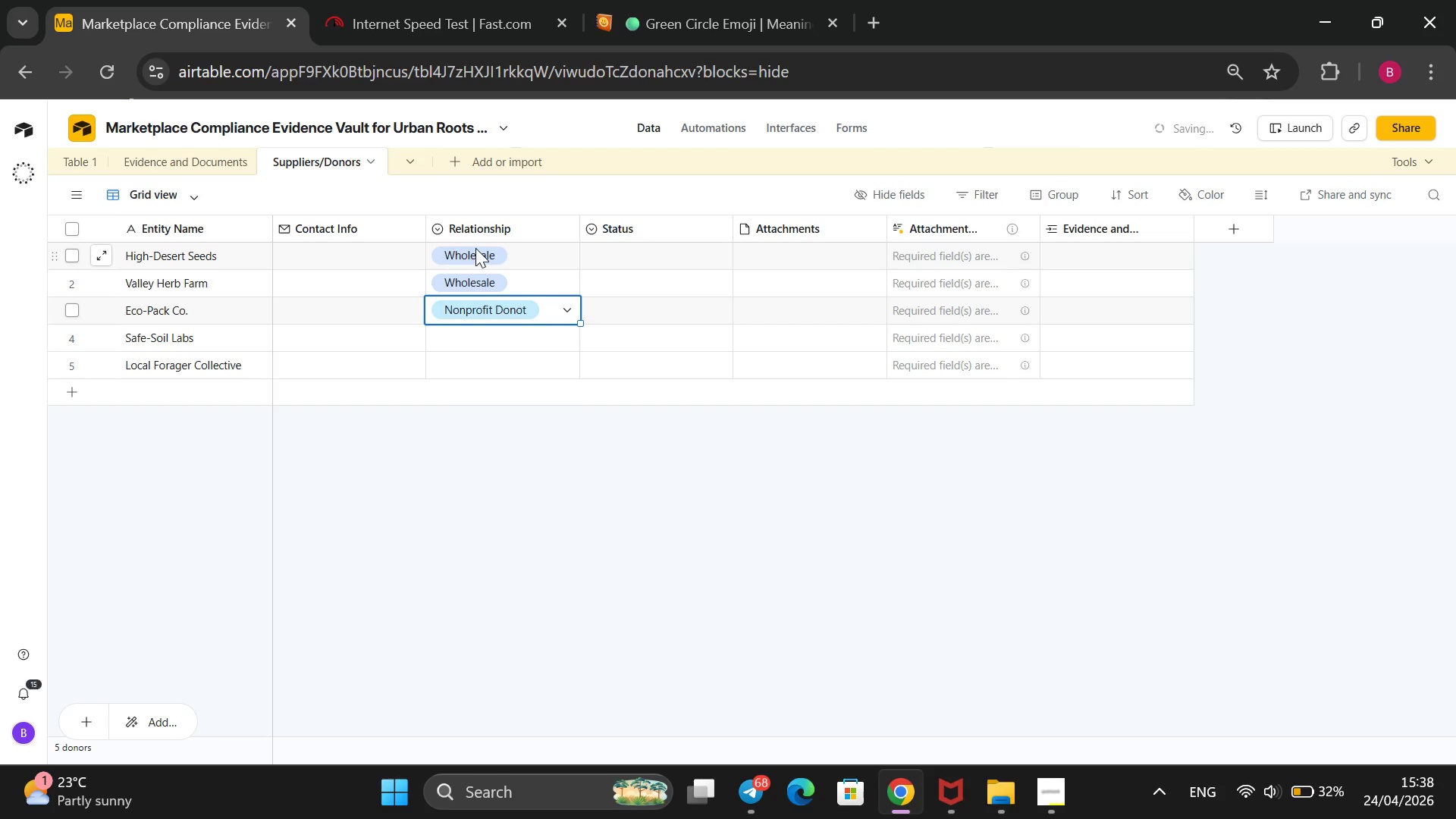 
key(ArrowDown)
 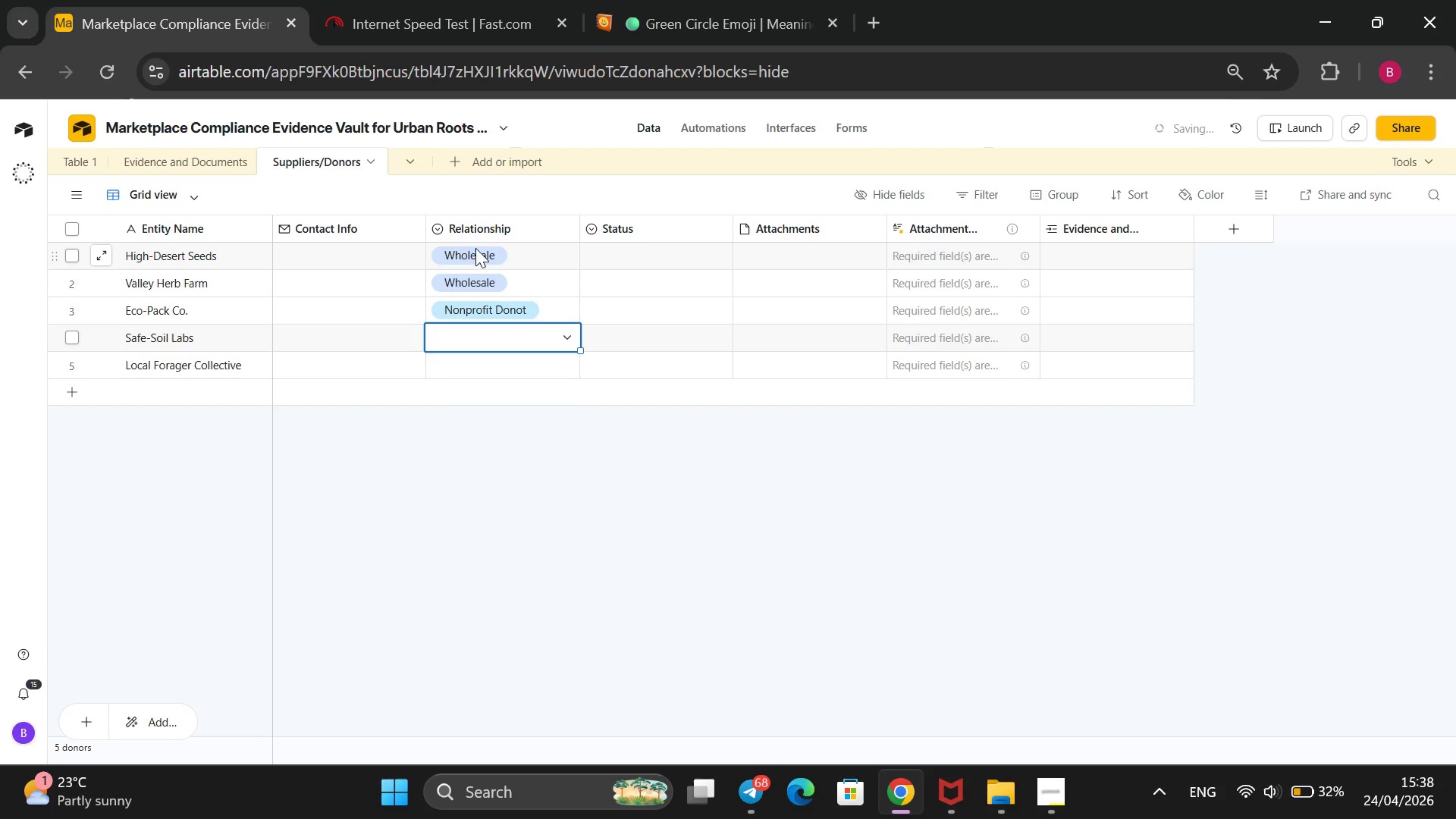 
key(Enter)
 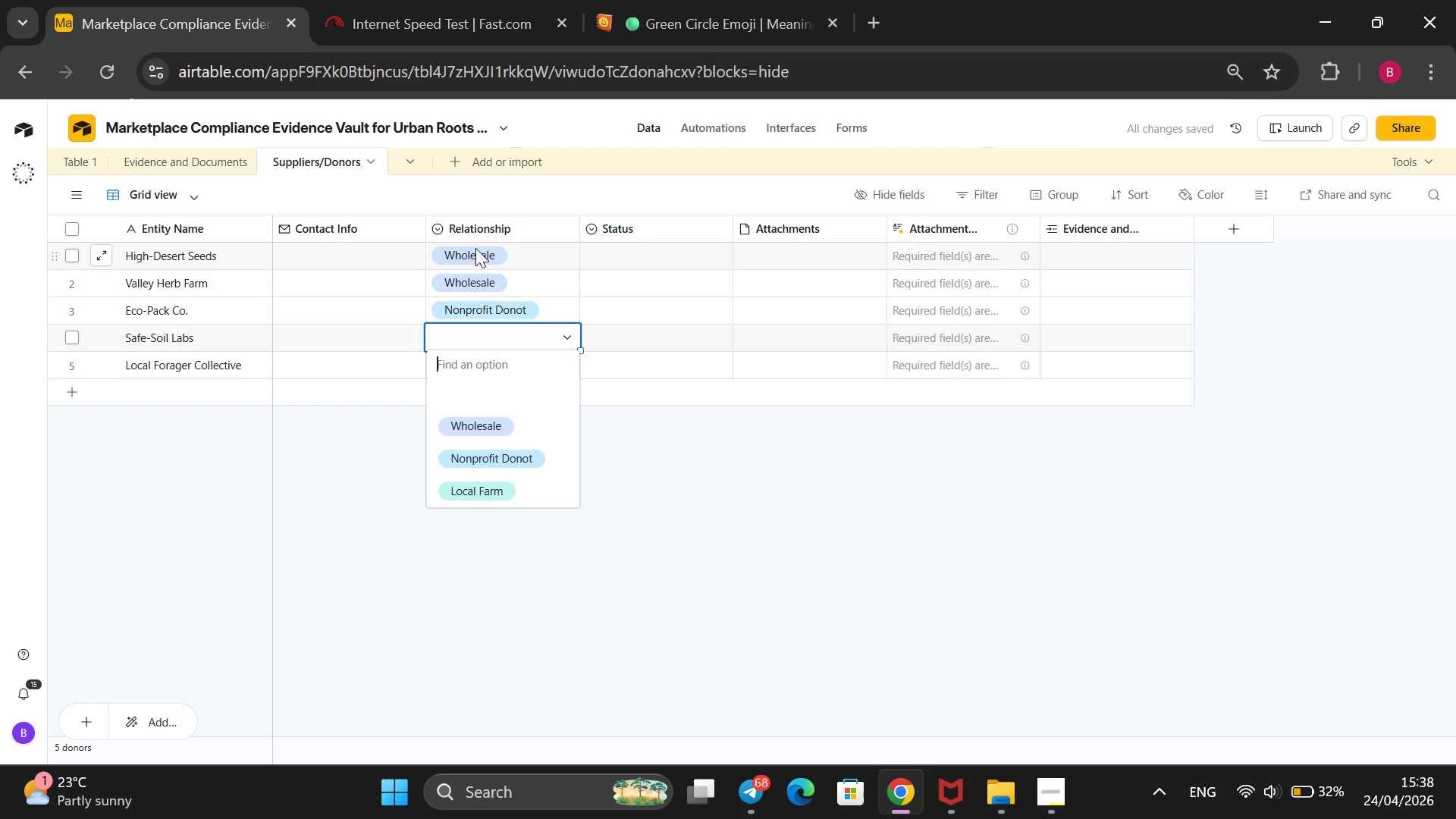 
key(ArrowDown)
 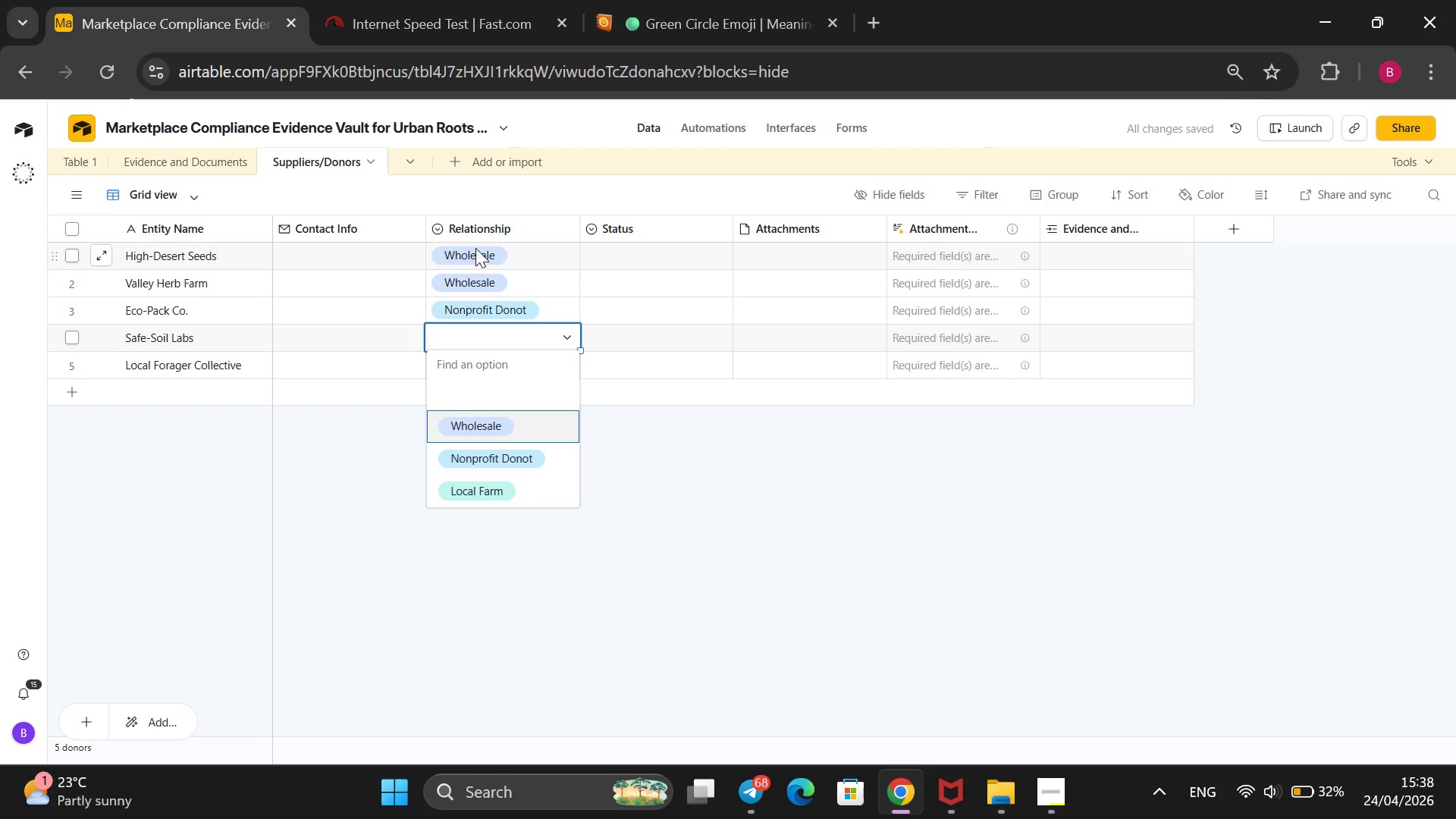 
key(ArrowDown)
 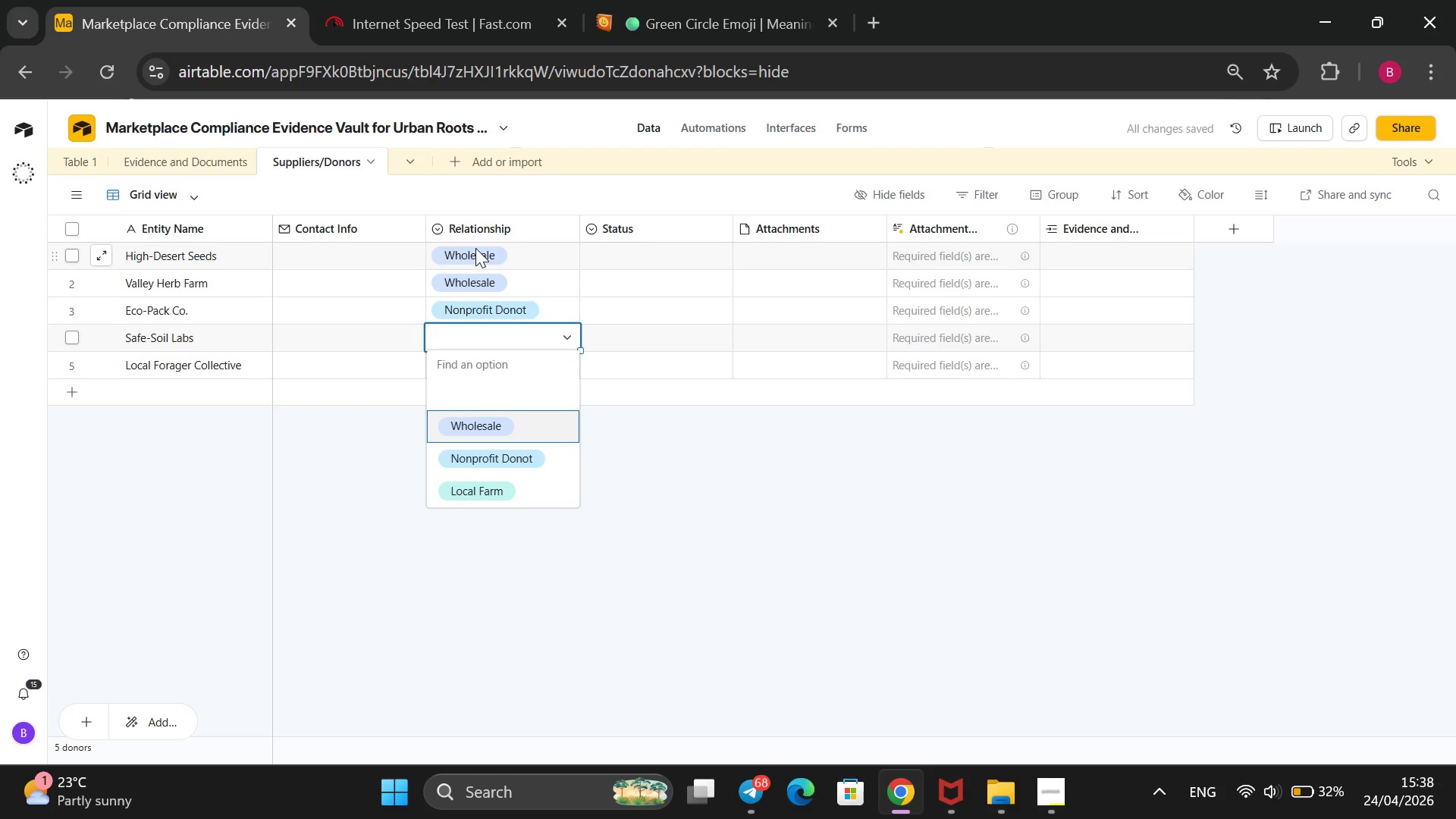 
key(ArrowDown)
 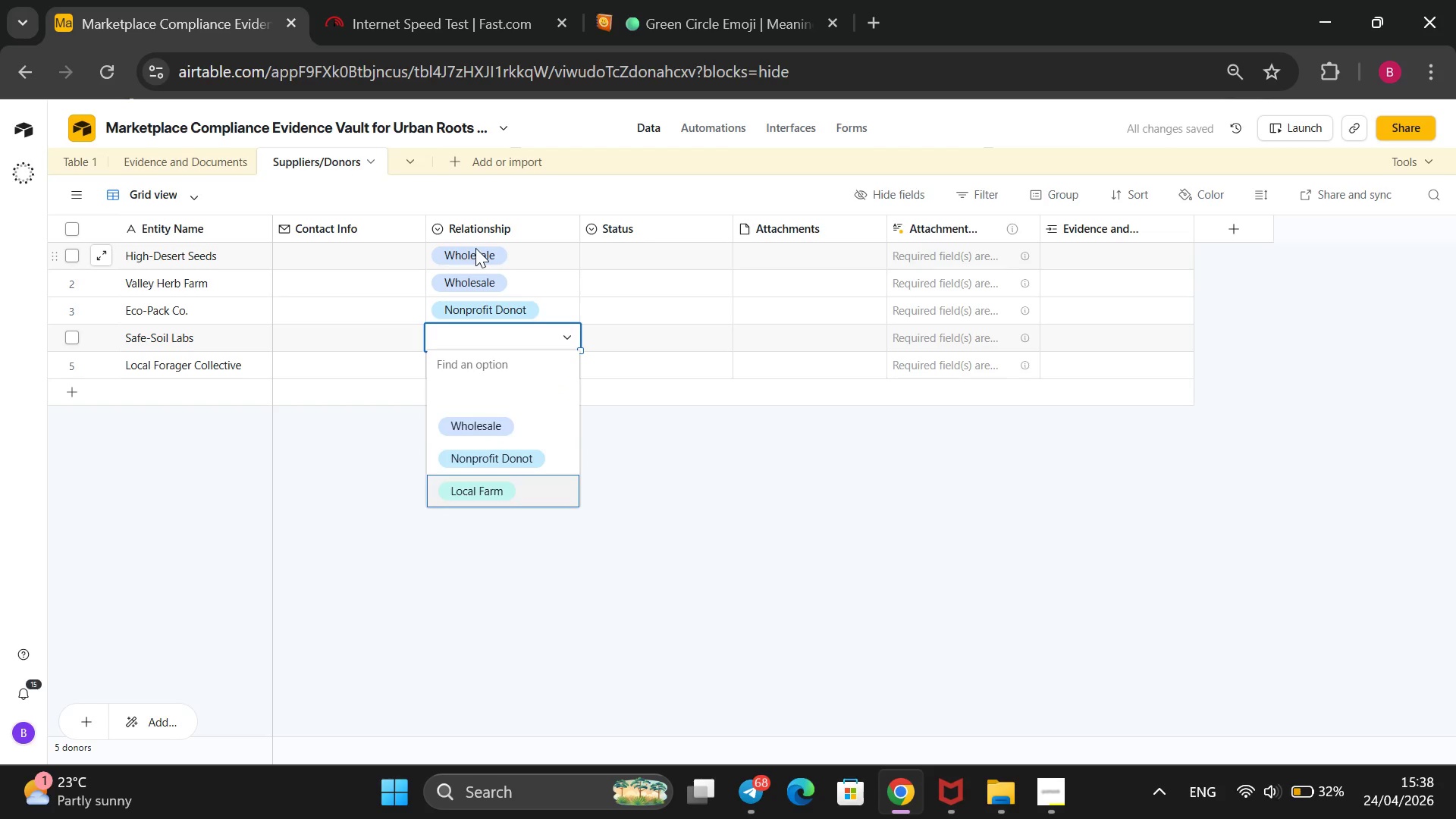 
key(ArrowDown)
 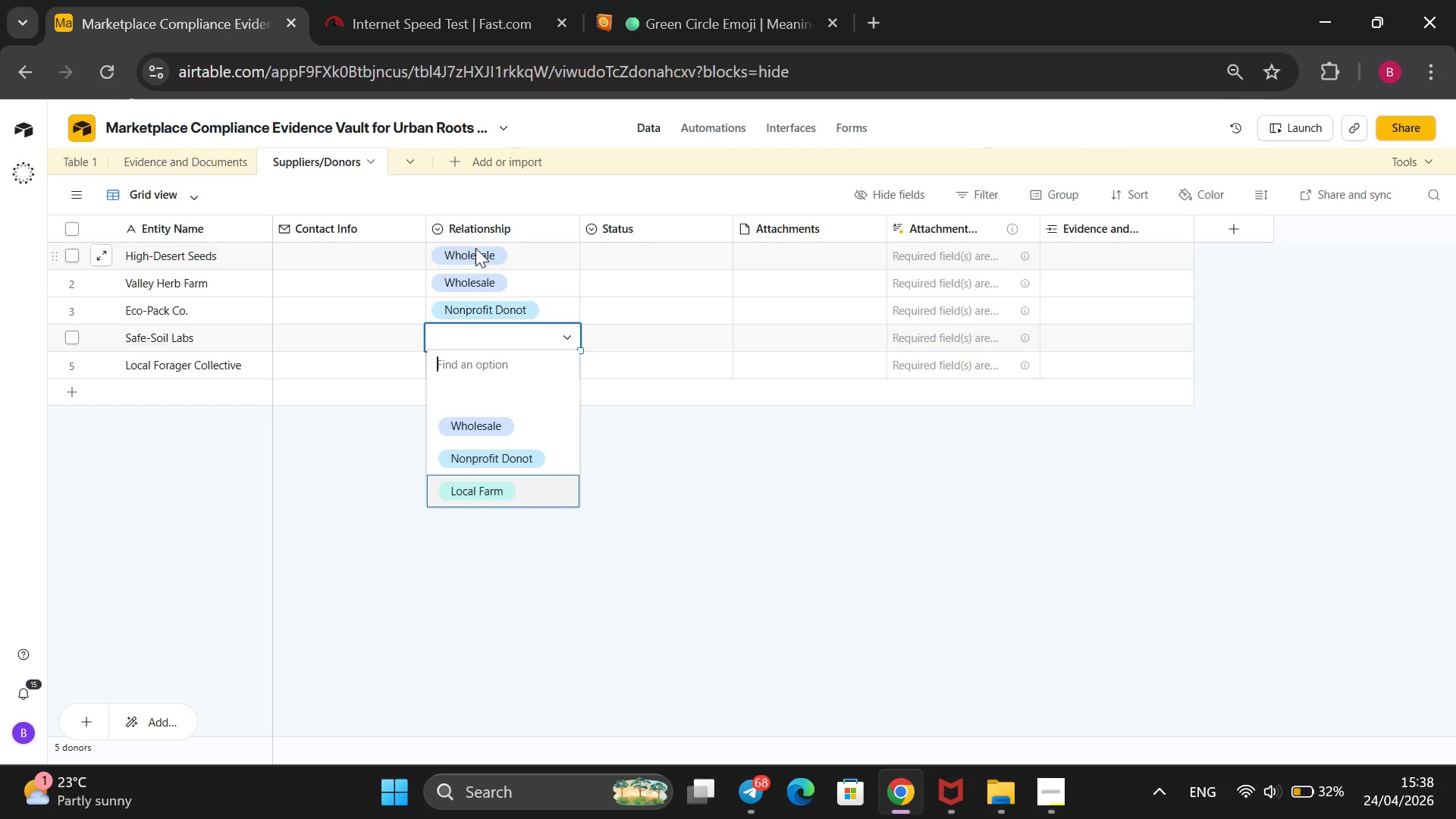 
left_click([625, 413])
 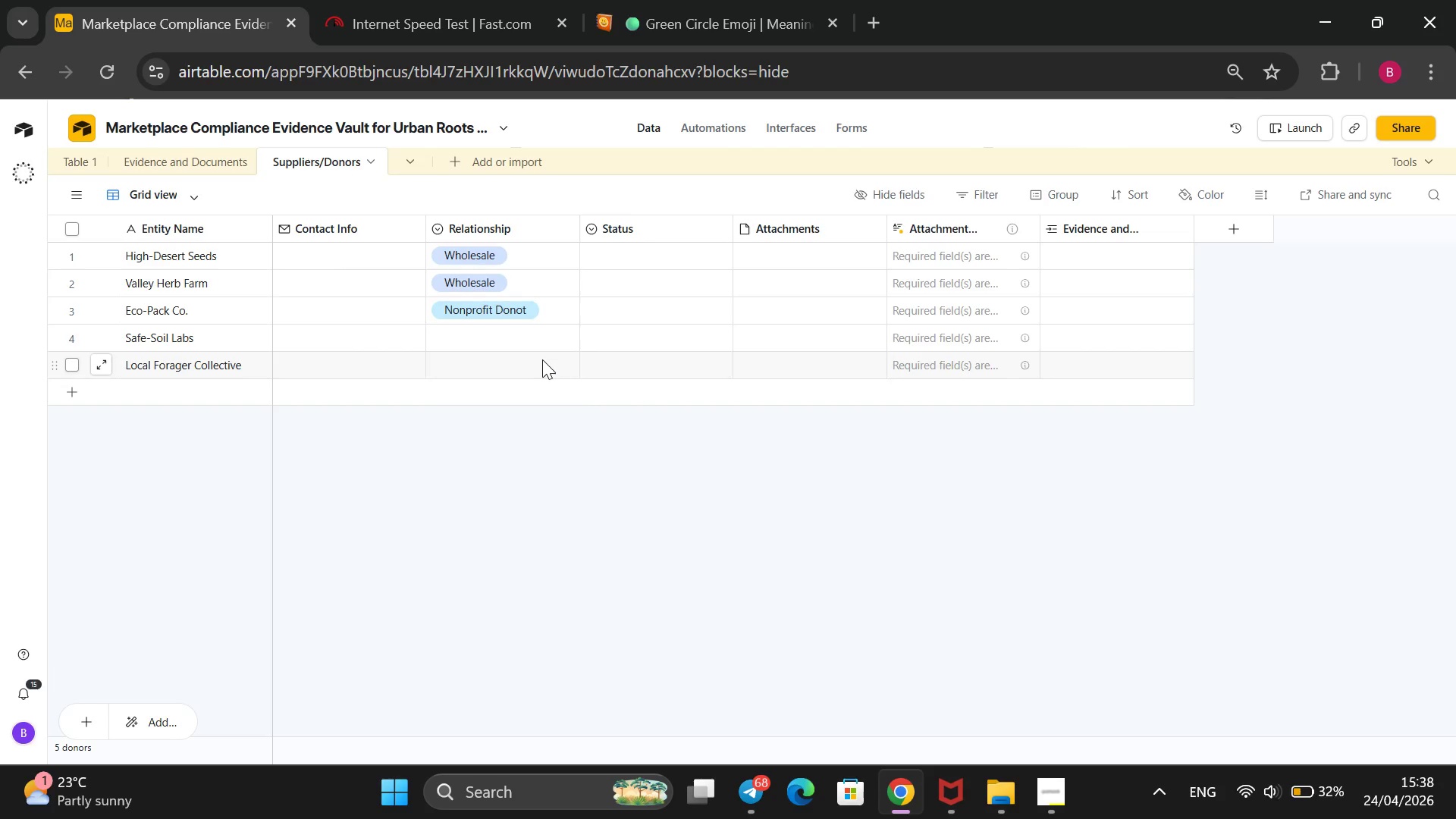 
left_click([532, 361])
 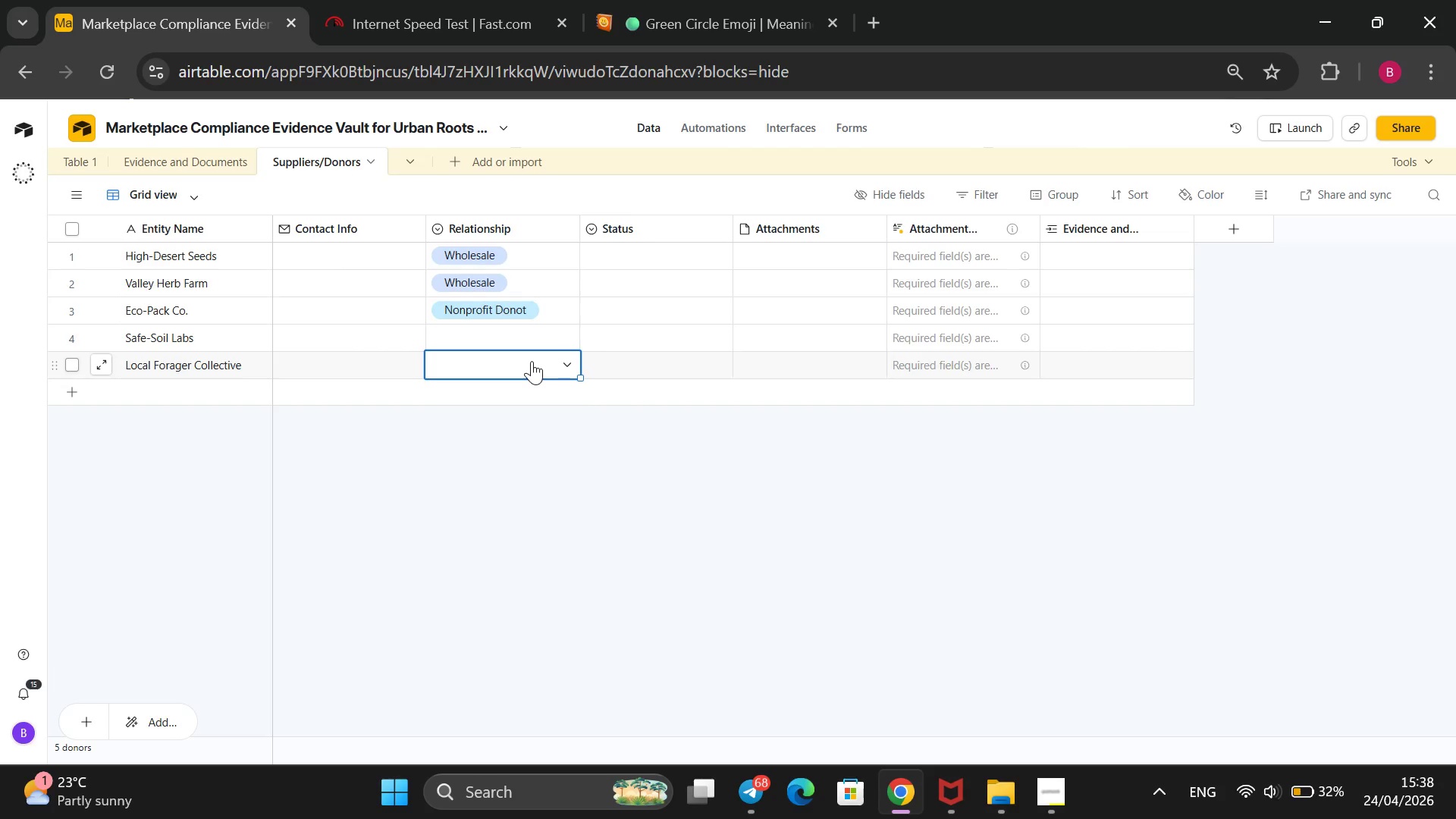 
key(Enter)
 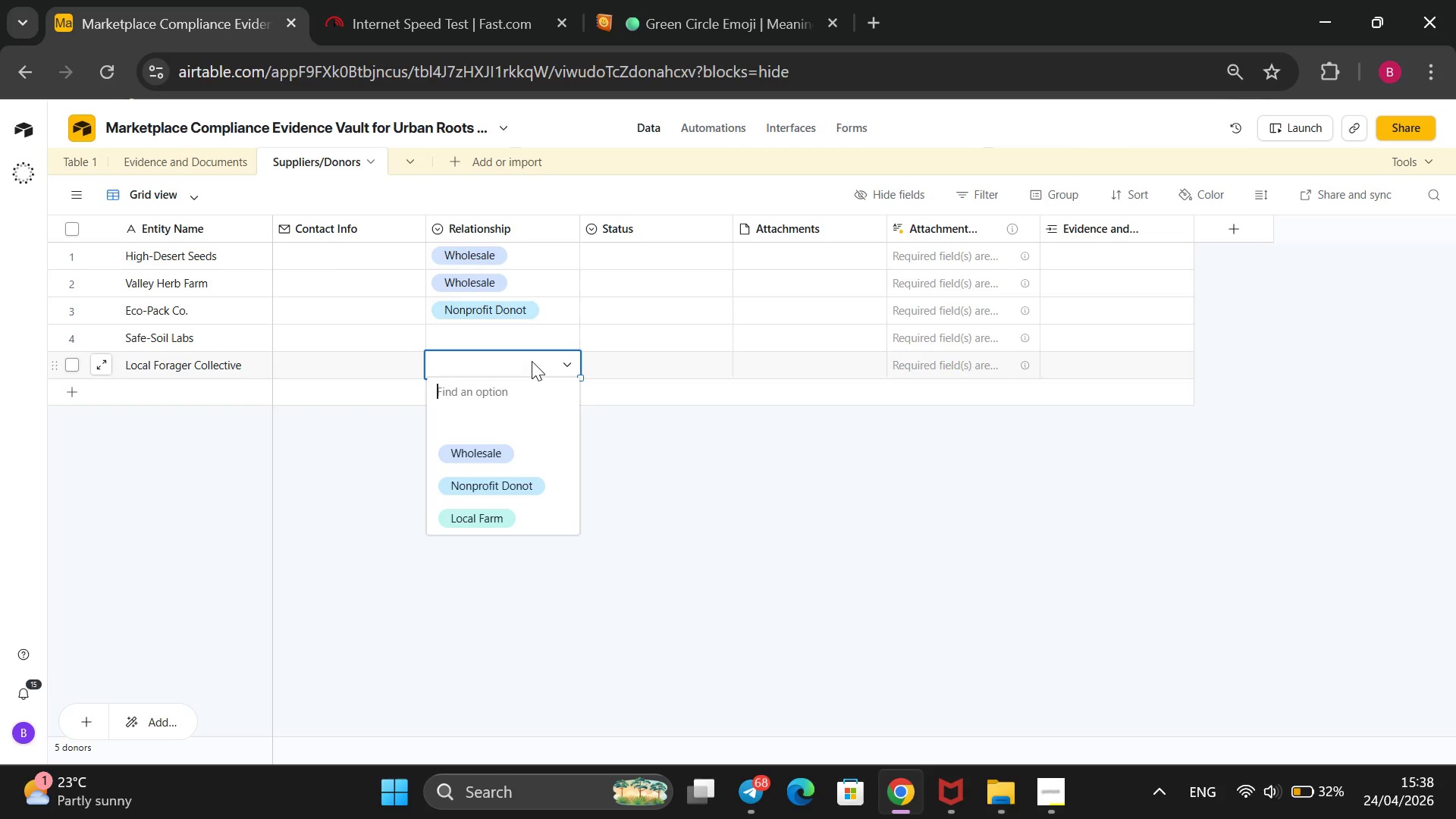 
key(ArrowDown)
 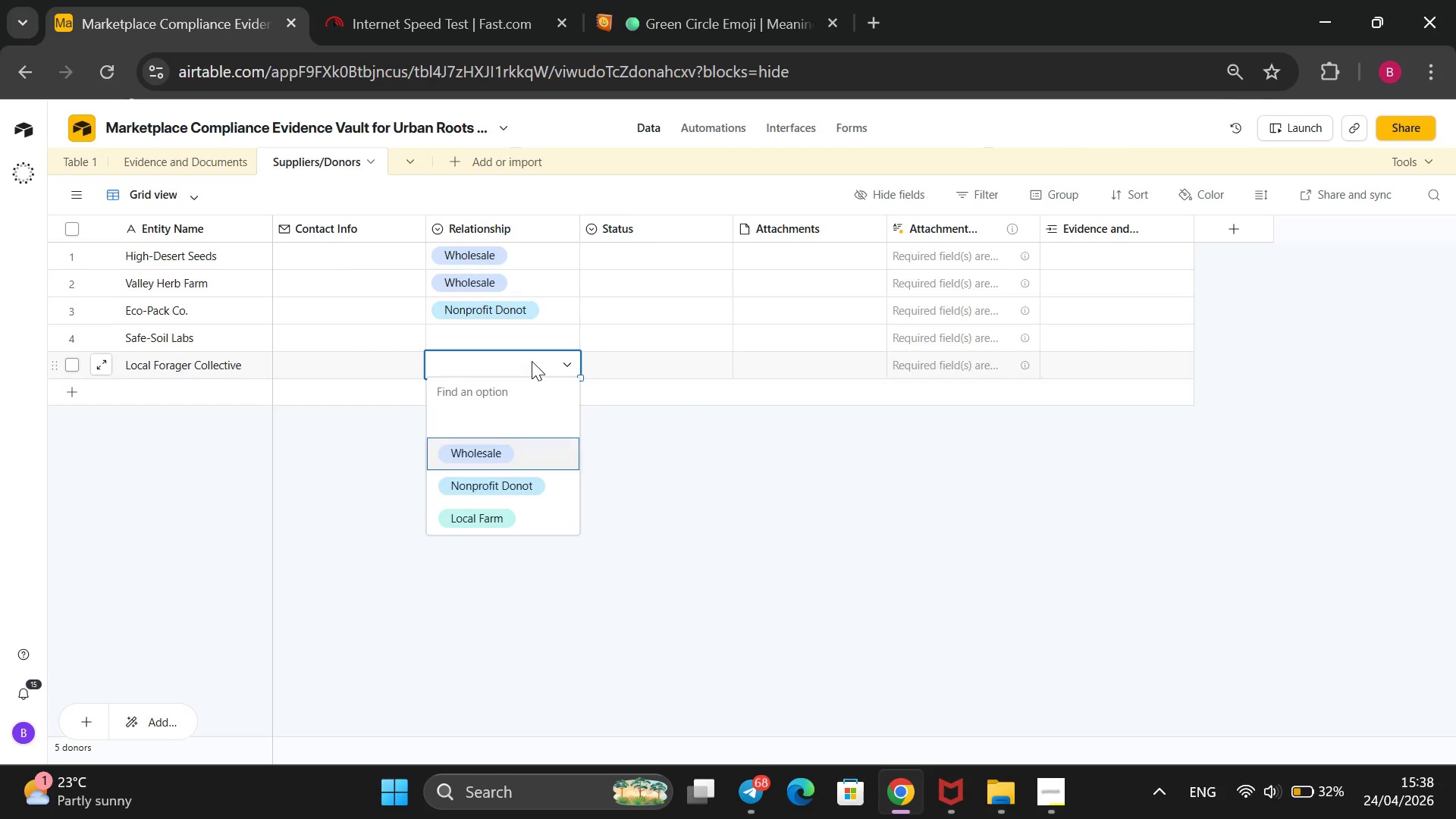 
key(ArrowDown)
 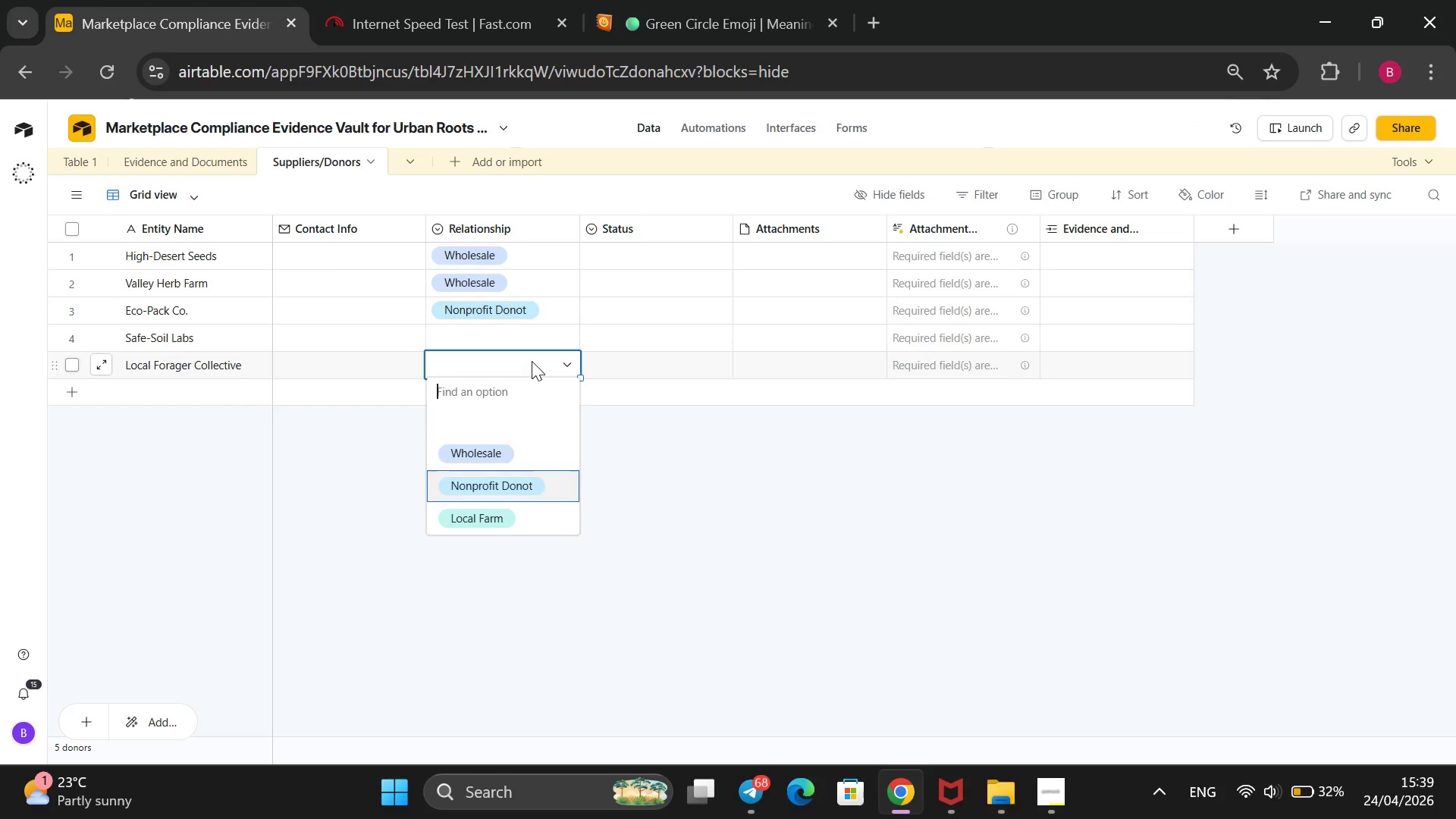 
key(ArrowDown)
 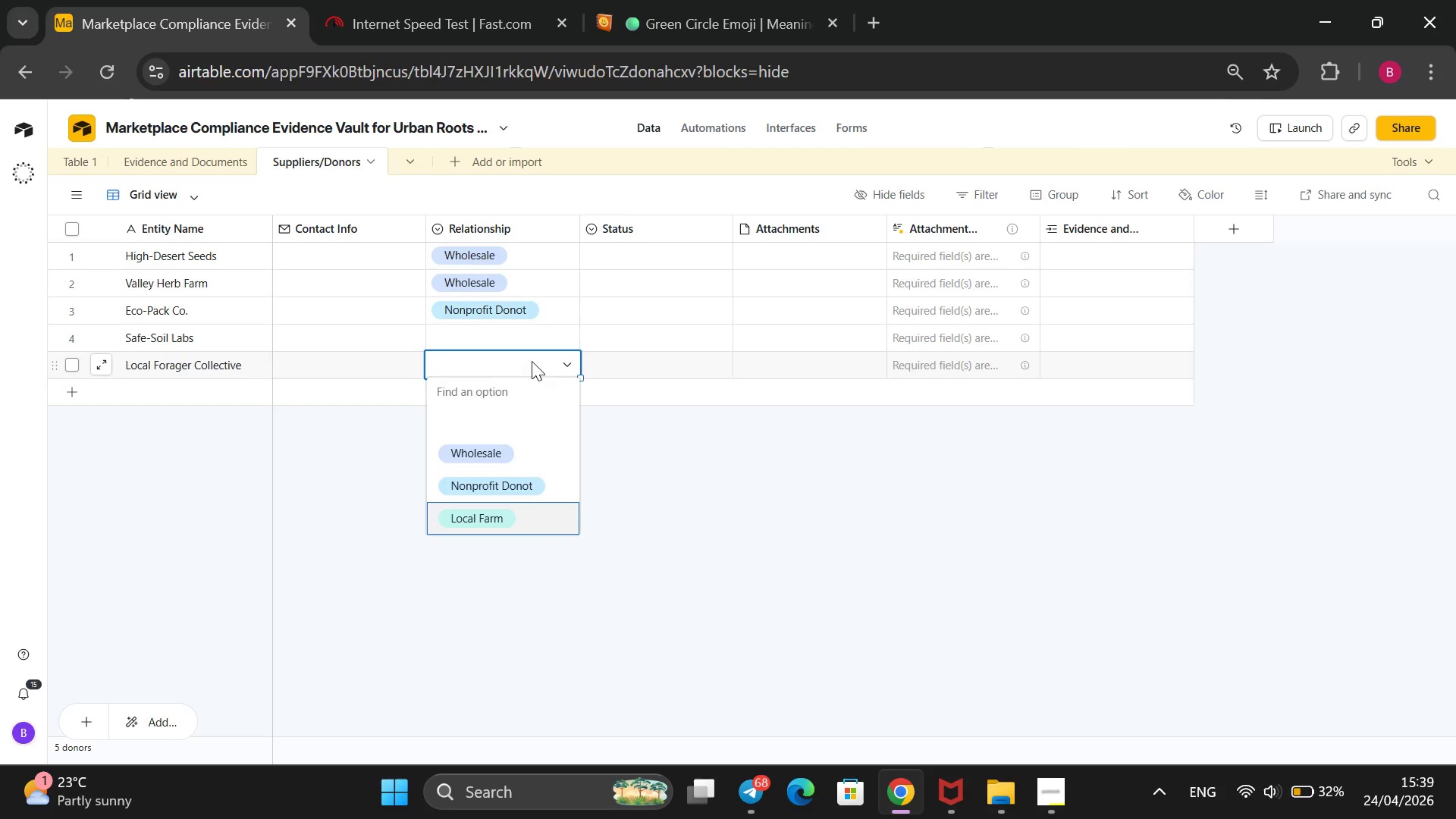 
key(ArrowDown)
 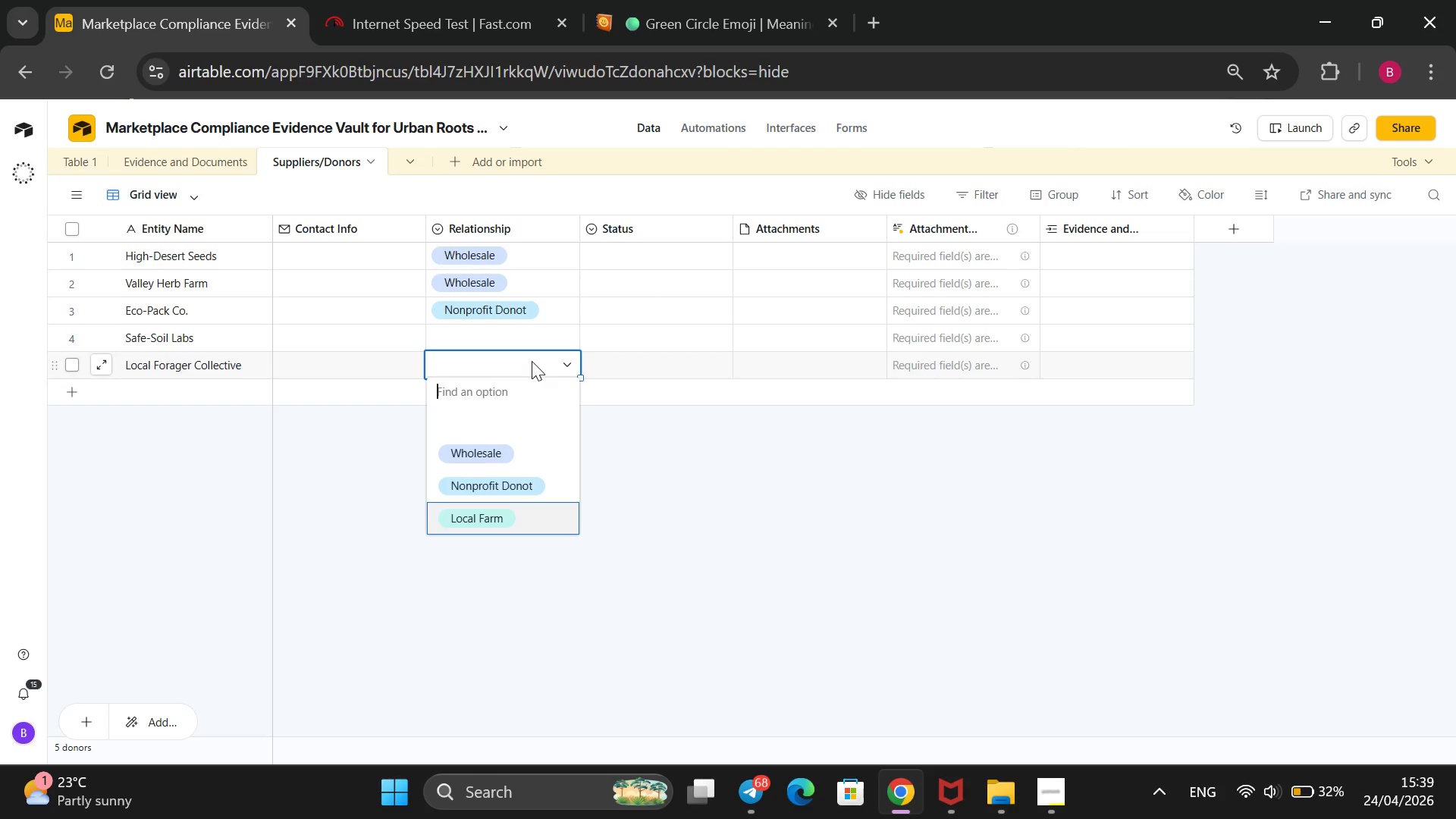 
key(Enter)
 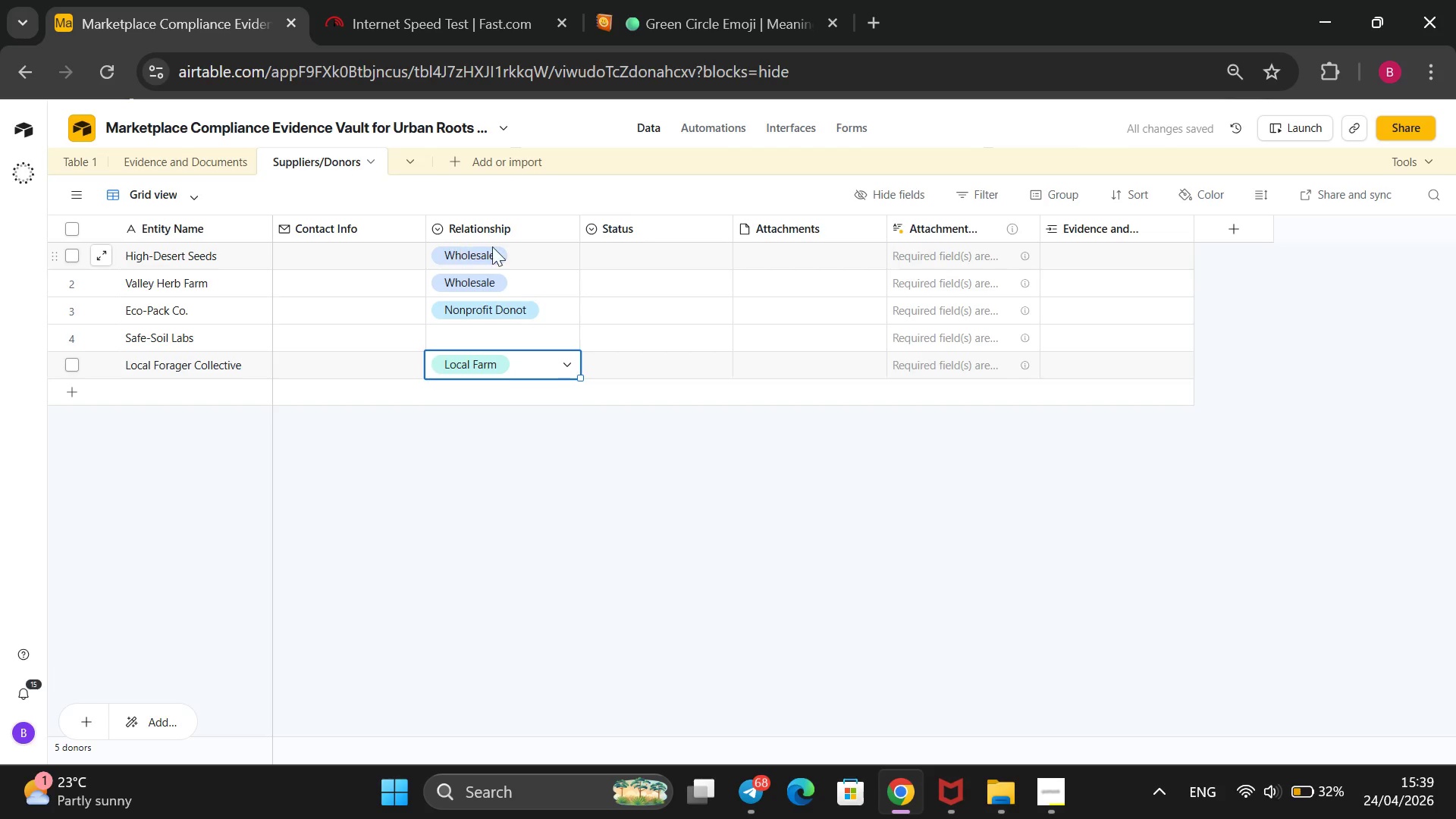 
left_click([384, 254])
 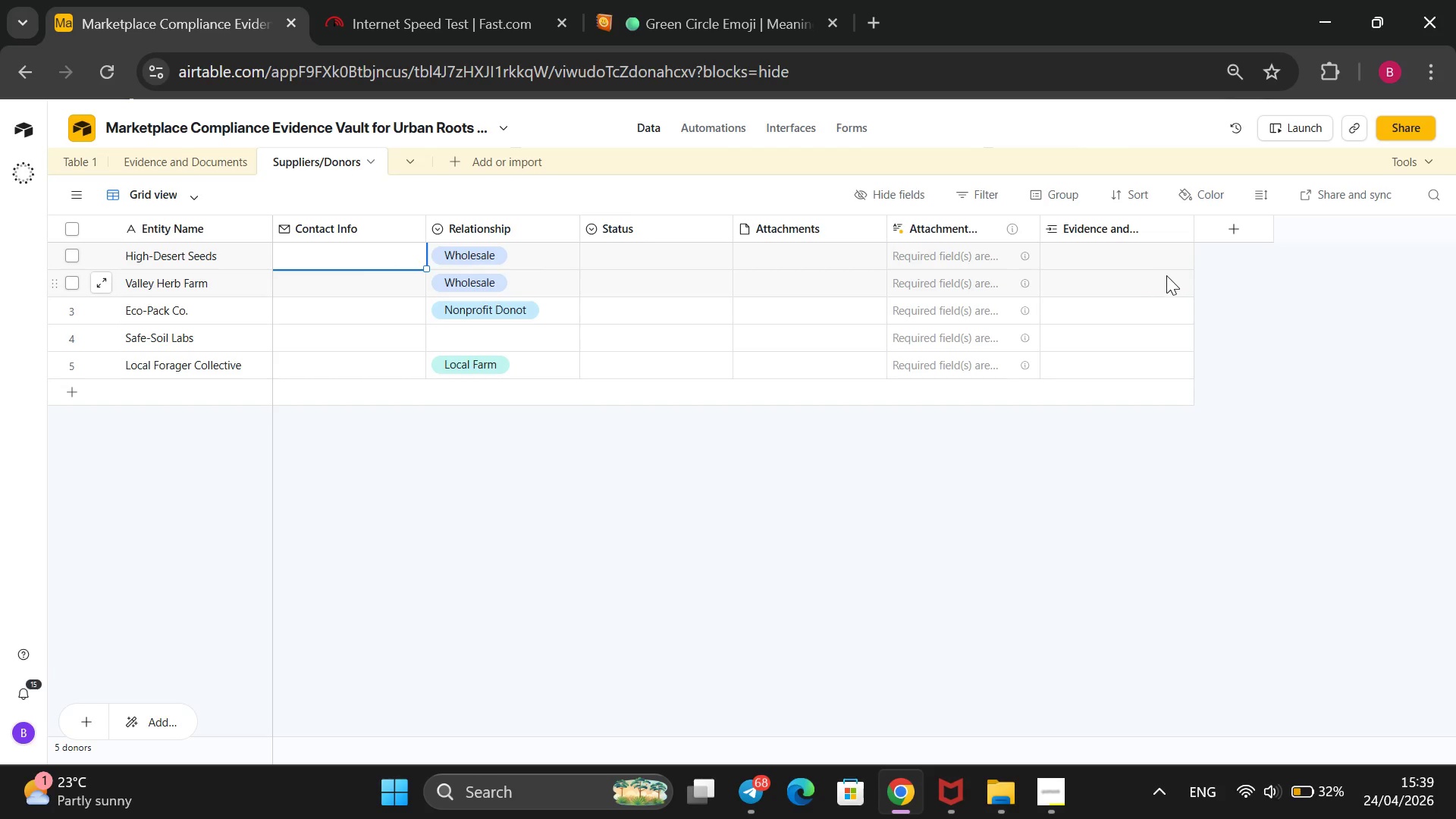 
left_click([1219, 222])
 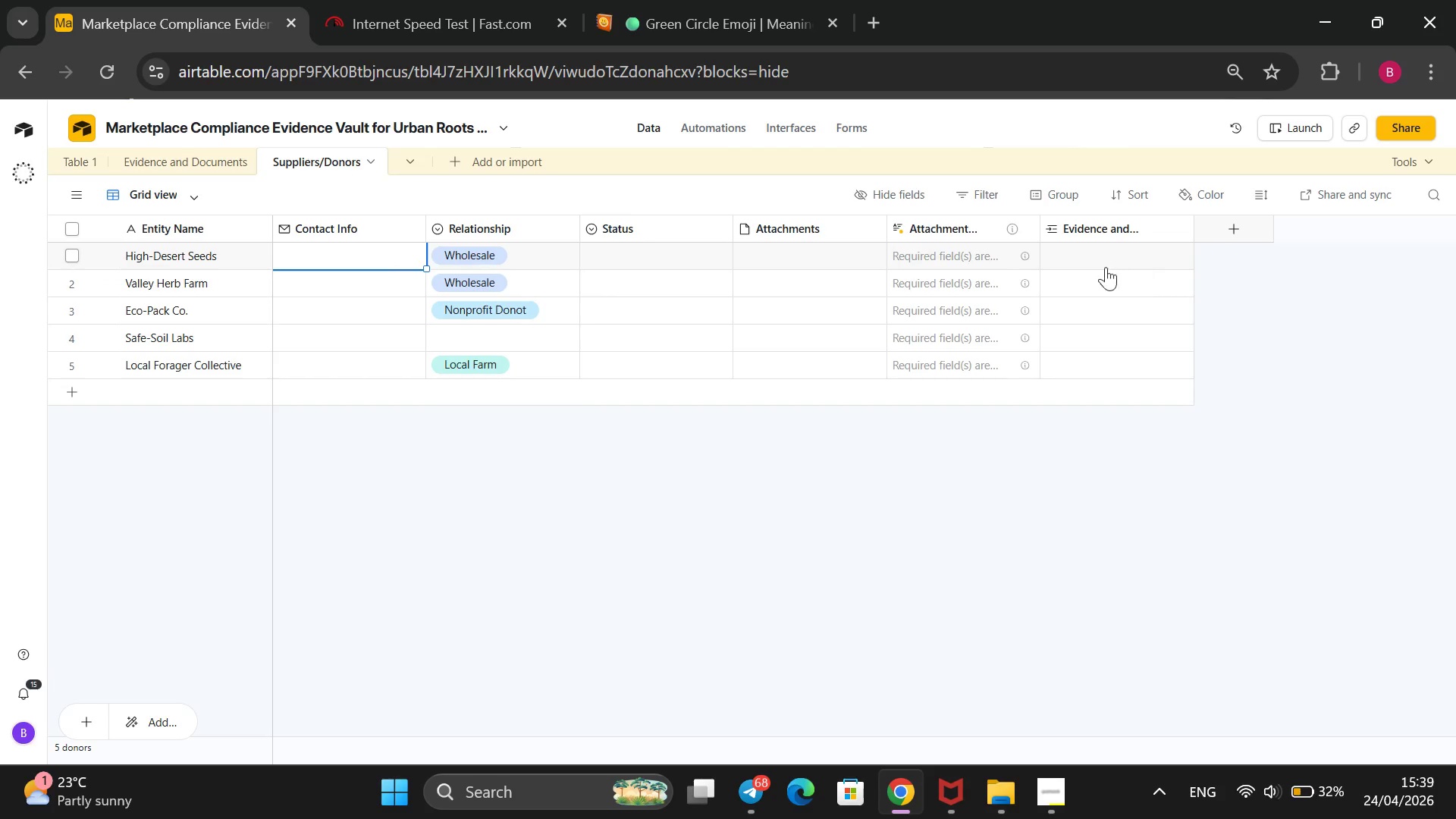 
mouse_move([1084, 284])
 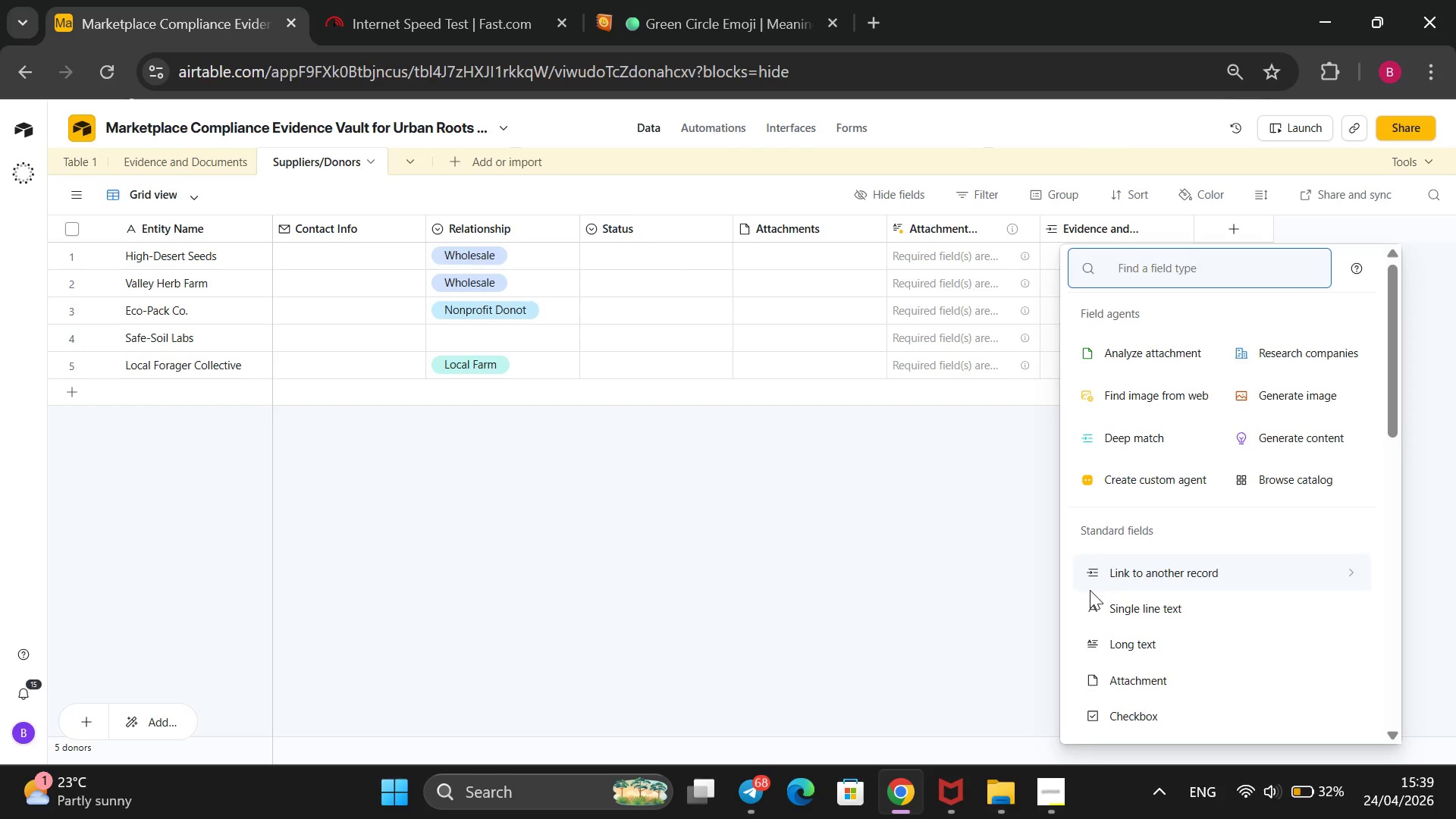 
left_click([1081, 605])
 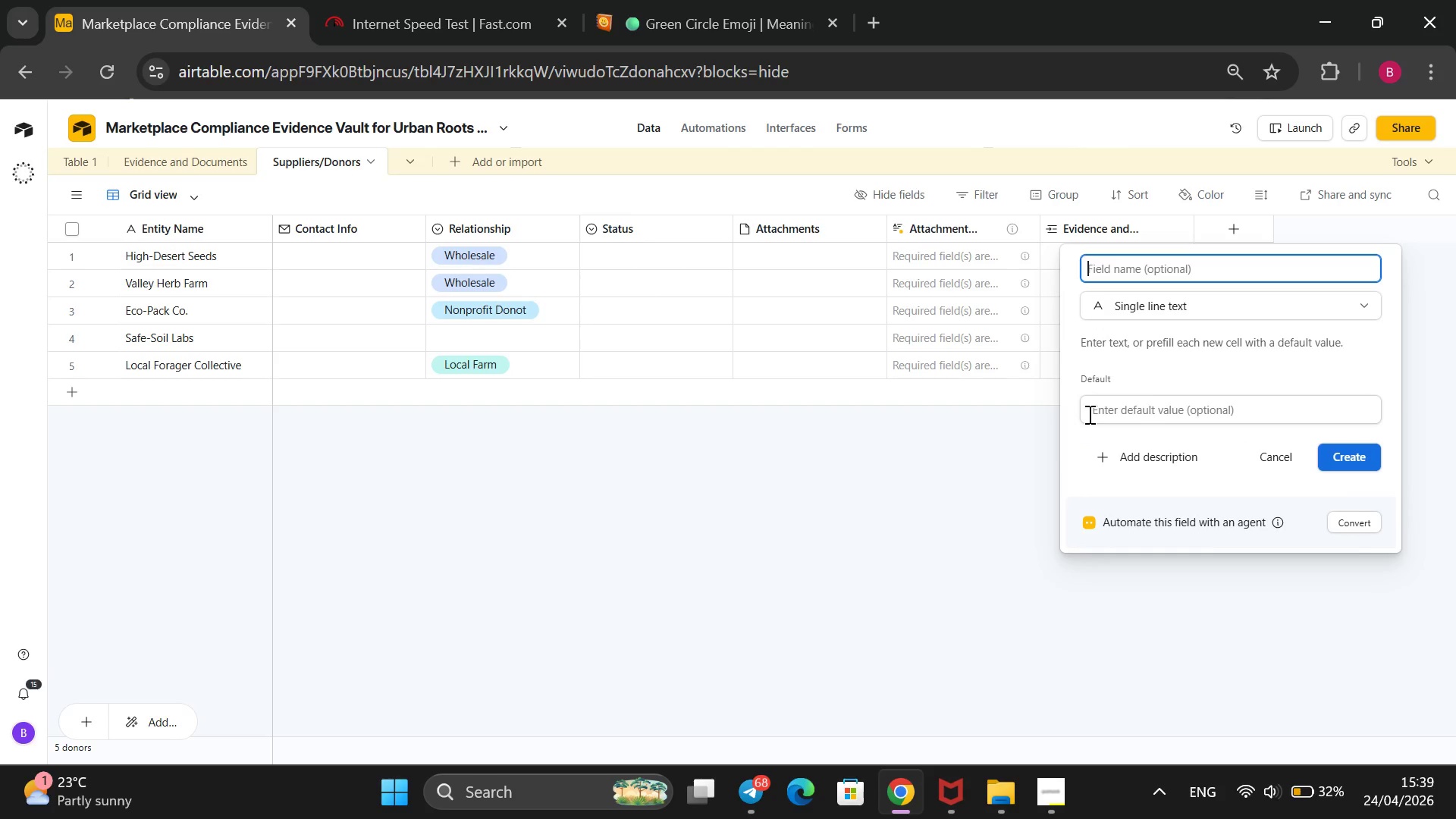 
type(Primary Cn)
key(Backspace)
type(ontact)
 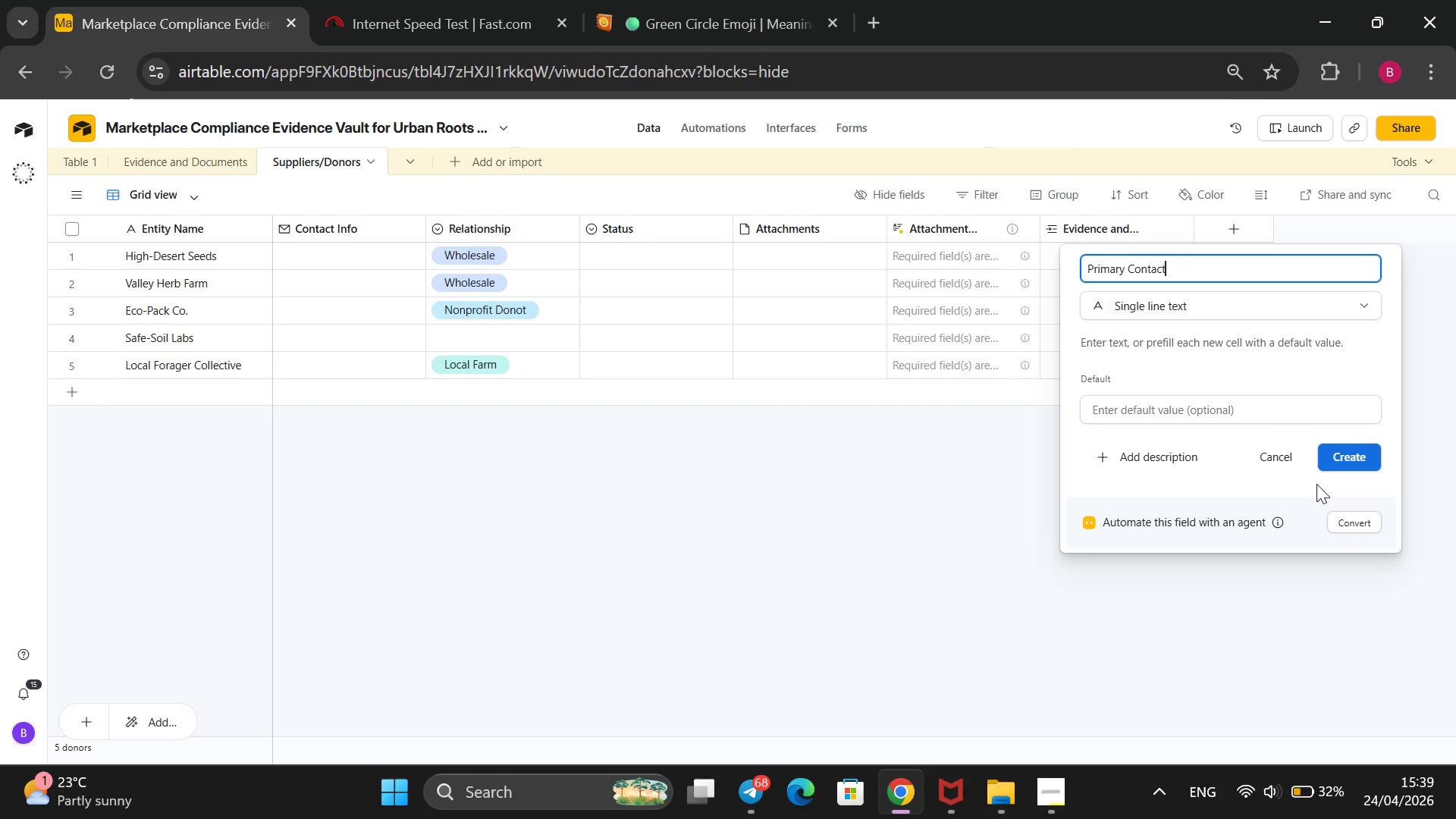 
left_click([1338, 450])
 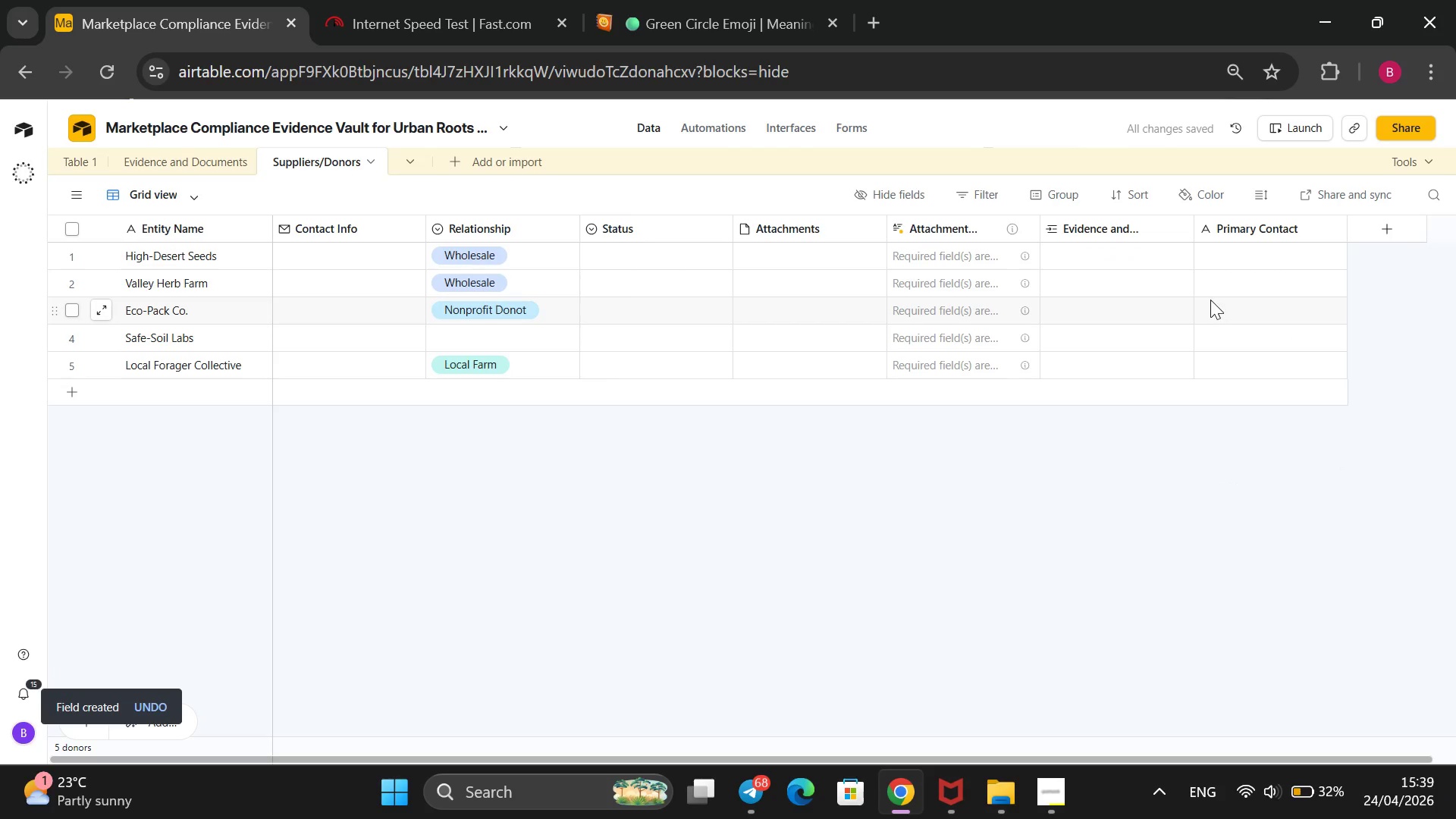 
left_click([1228, 255])
 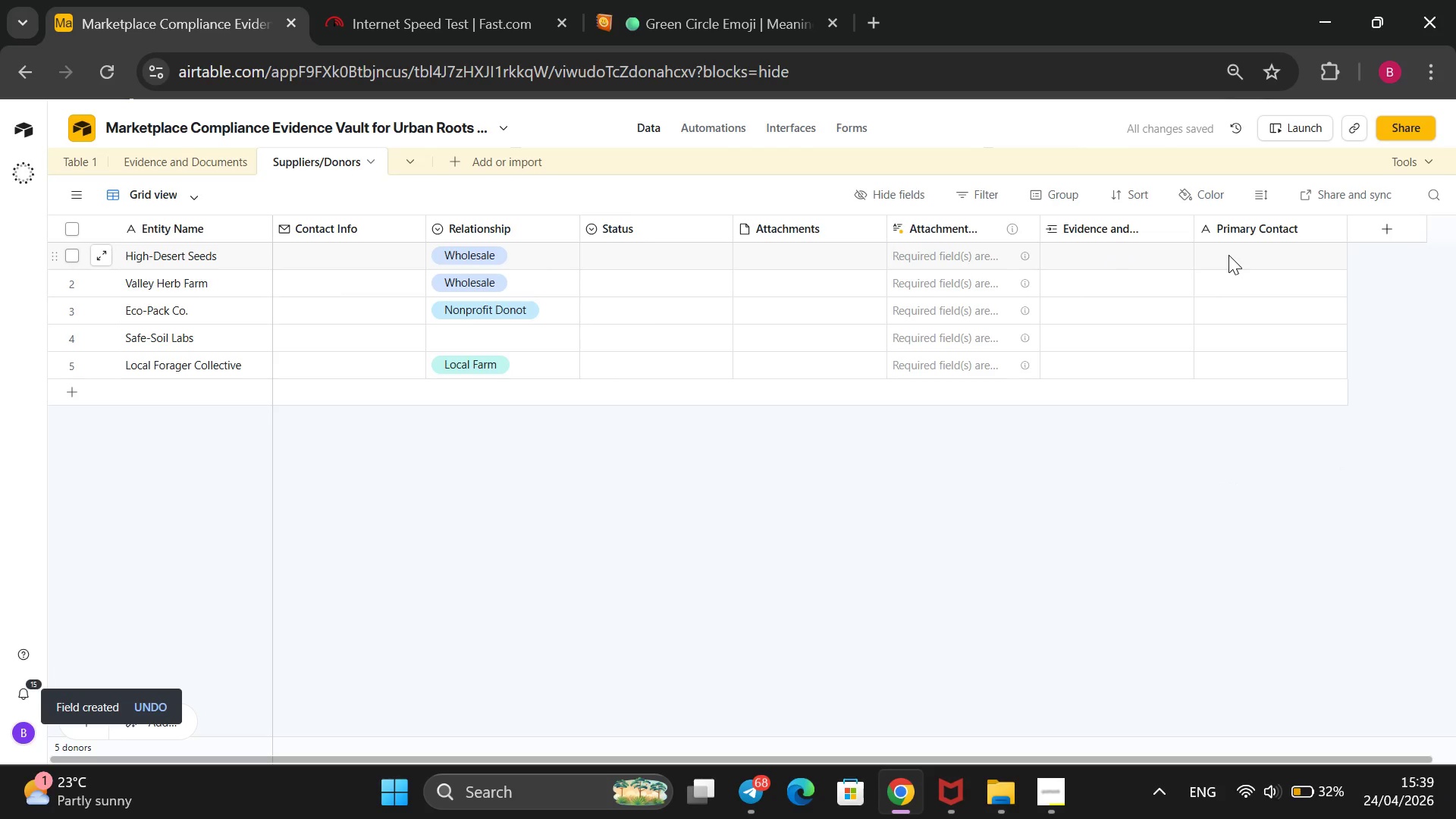 
type(Sarah Miller)
 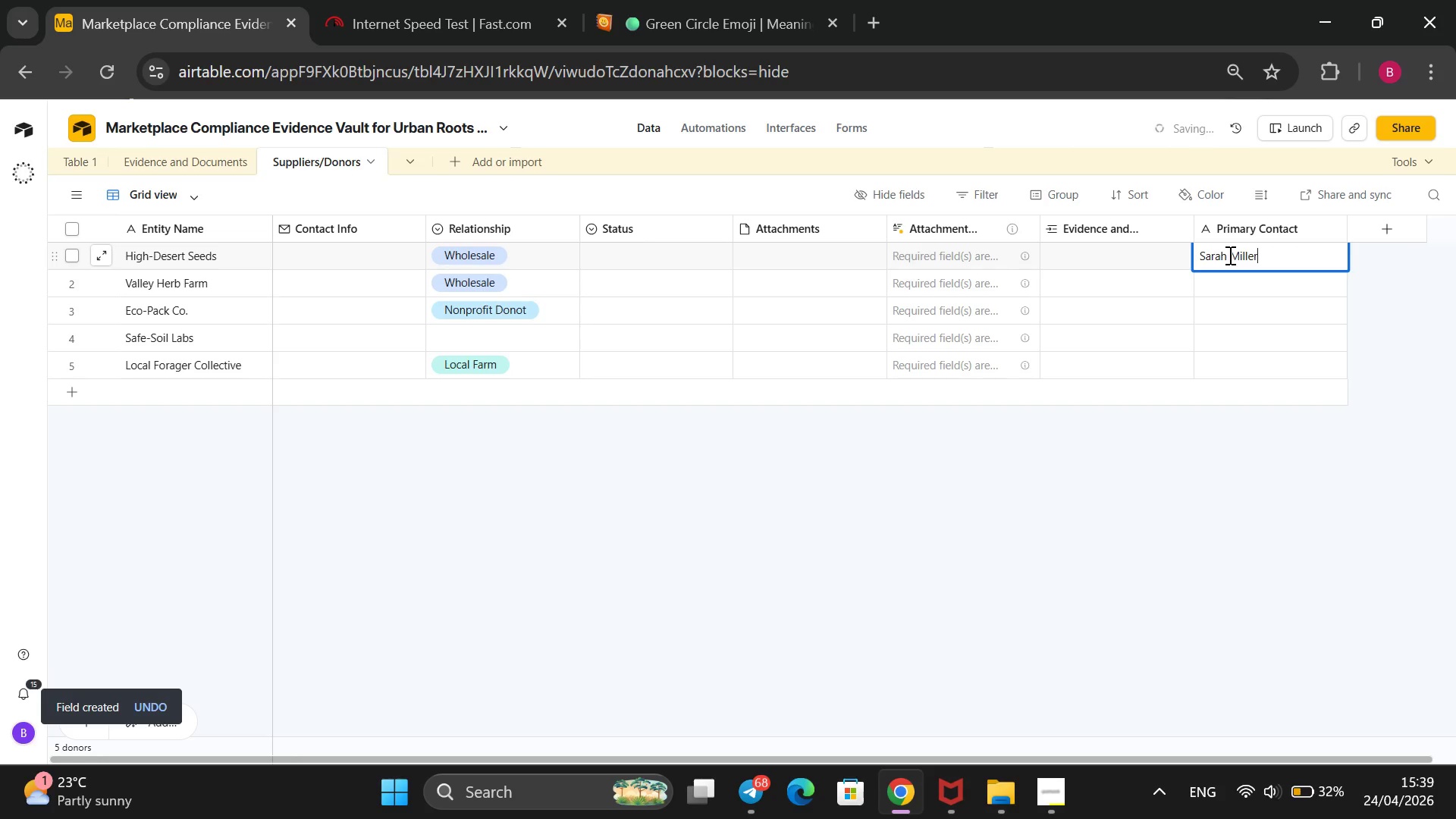 
key(Enter)
 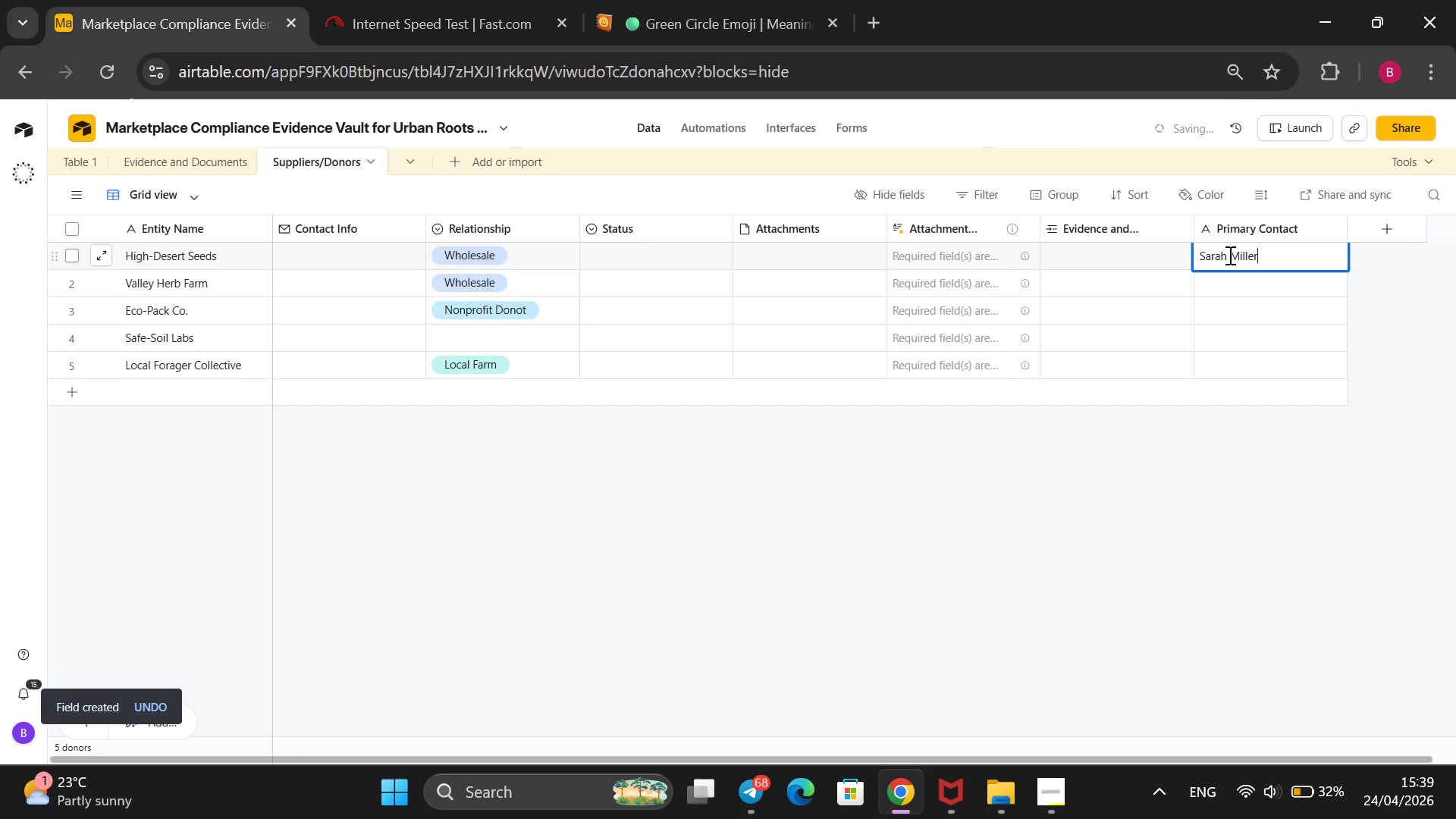 
key(Enter)
 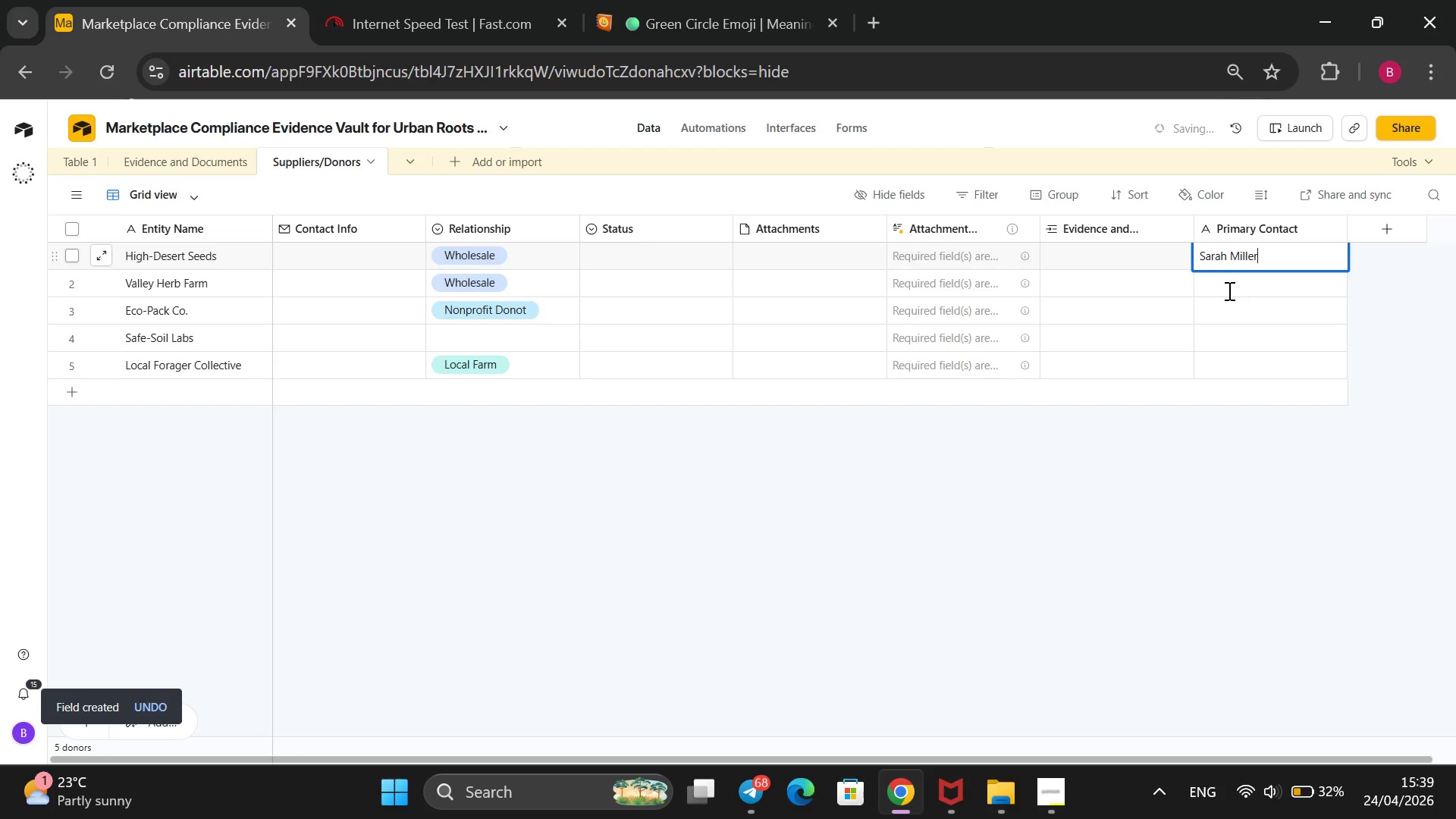 
left_click([1228, 291])
 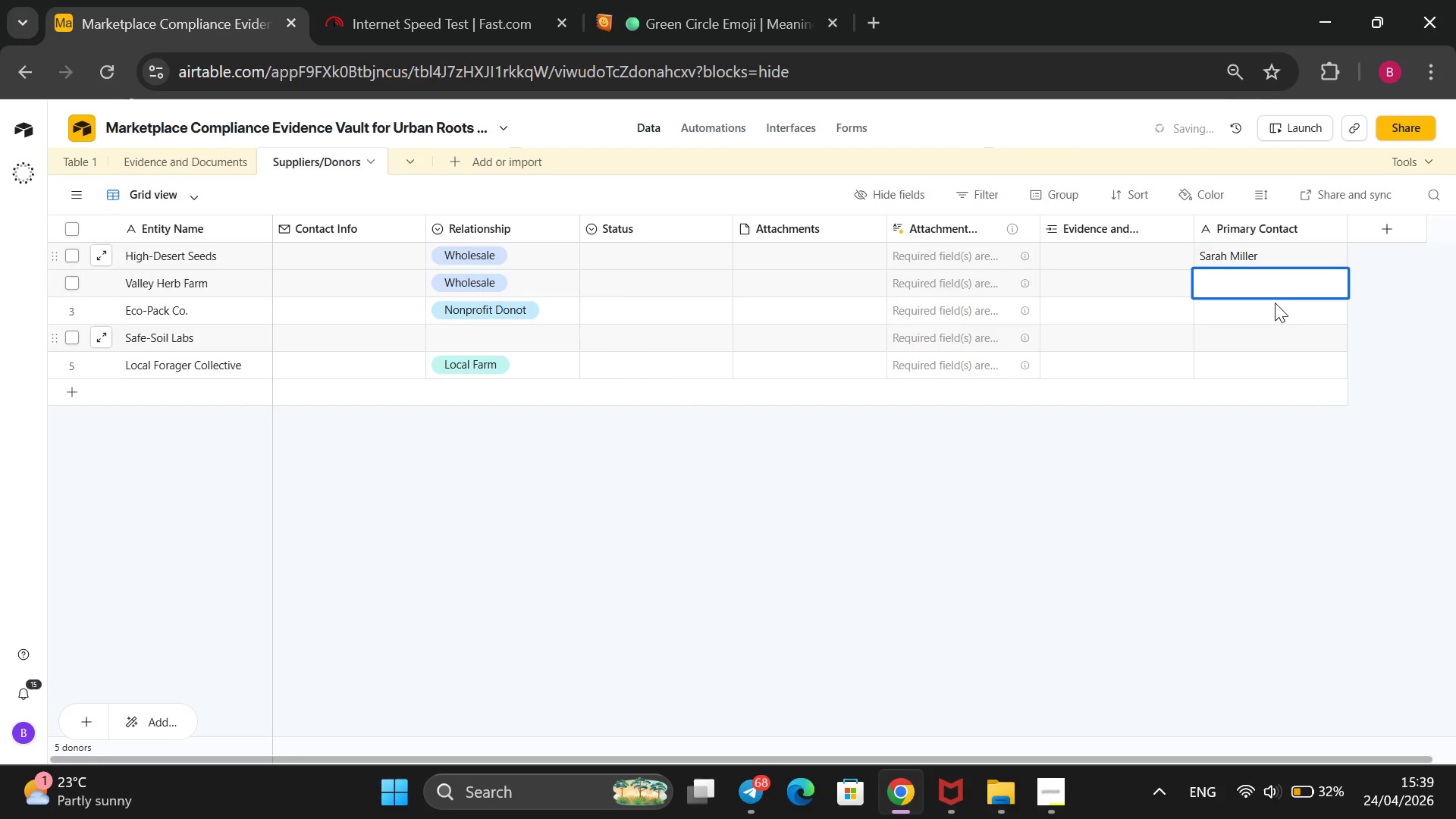 
type(Jim )
 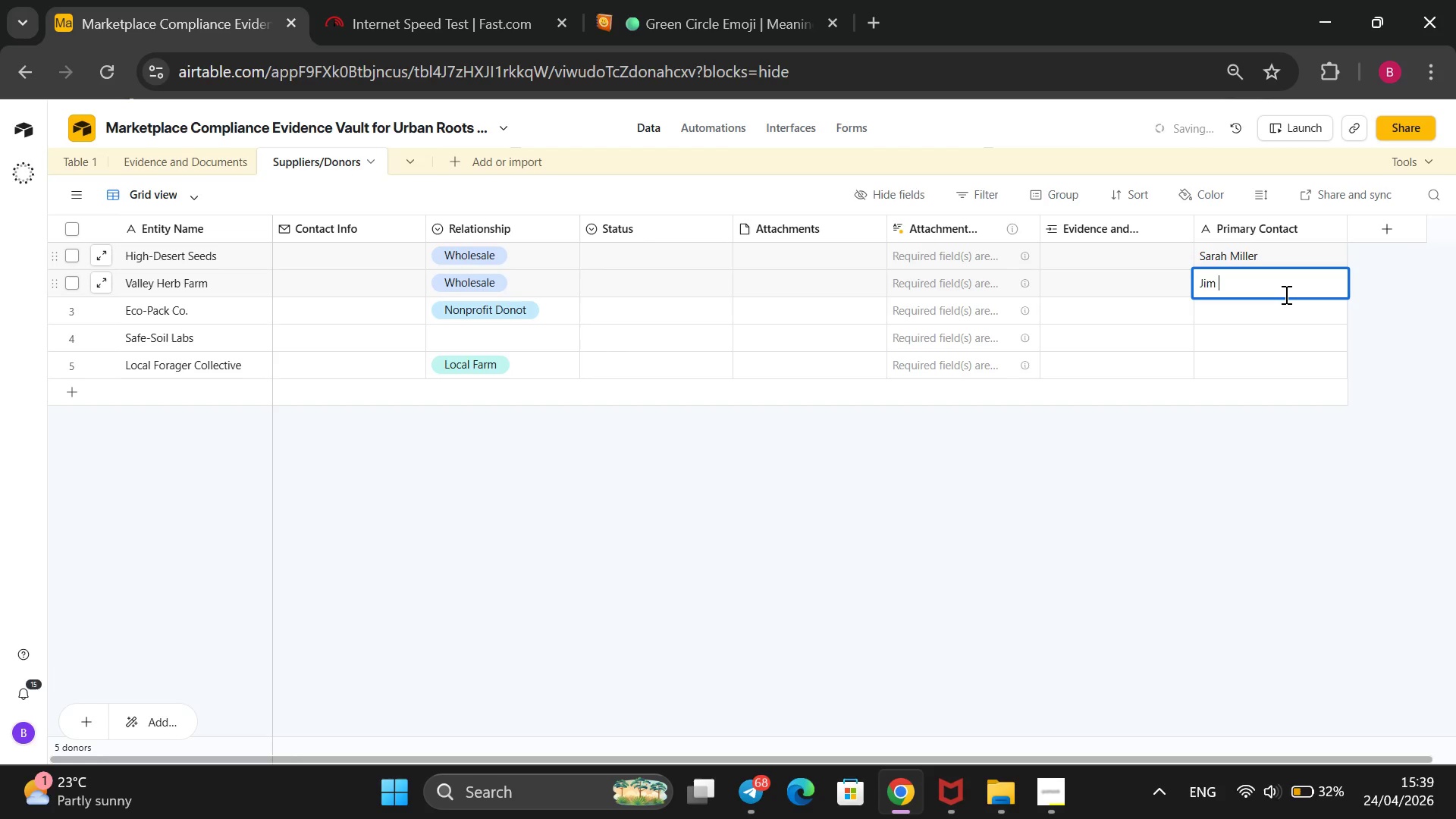 
key(ArrowLeft)
 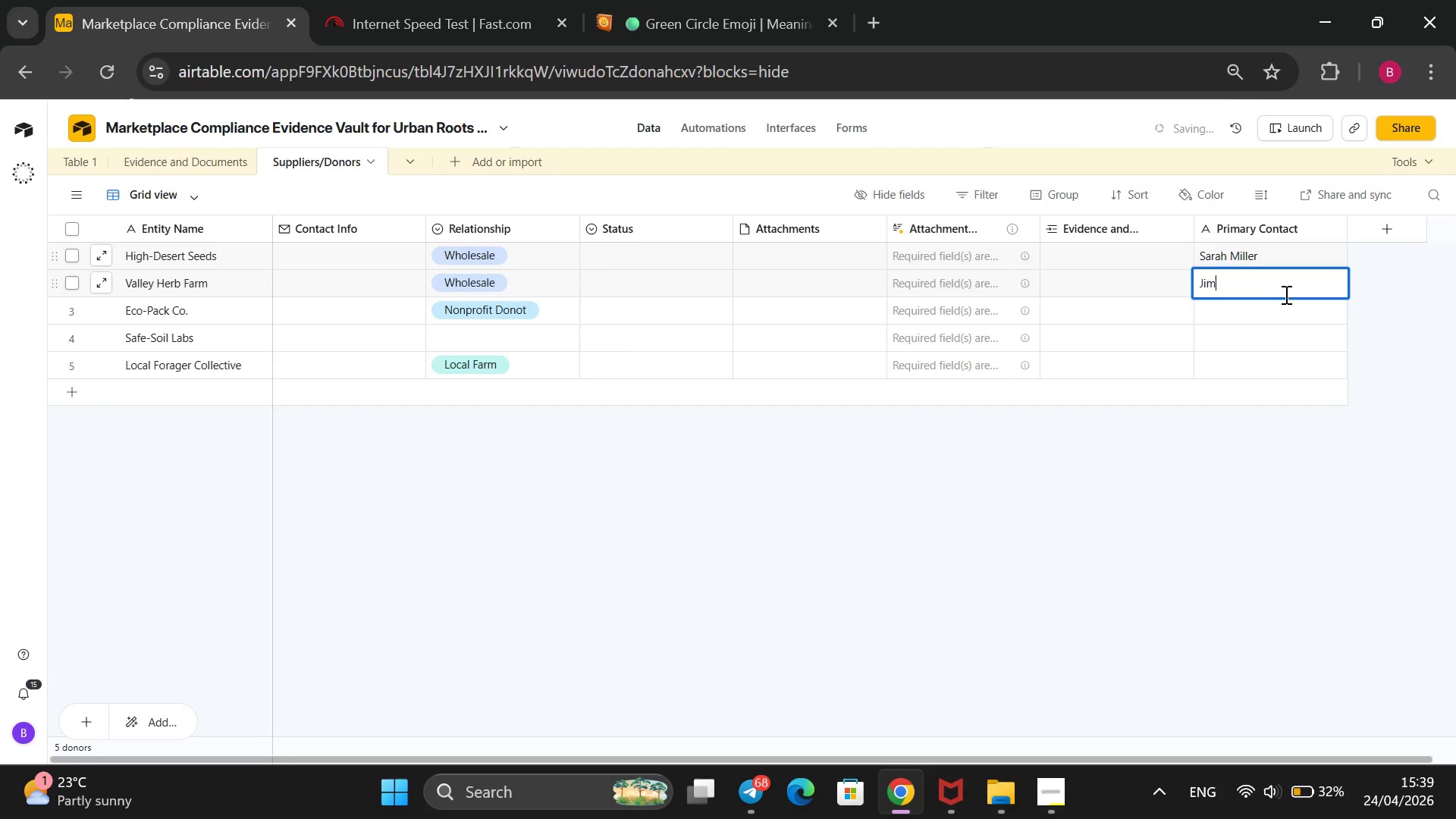 
key(ArrowLeft)
 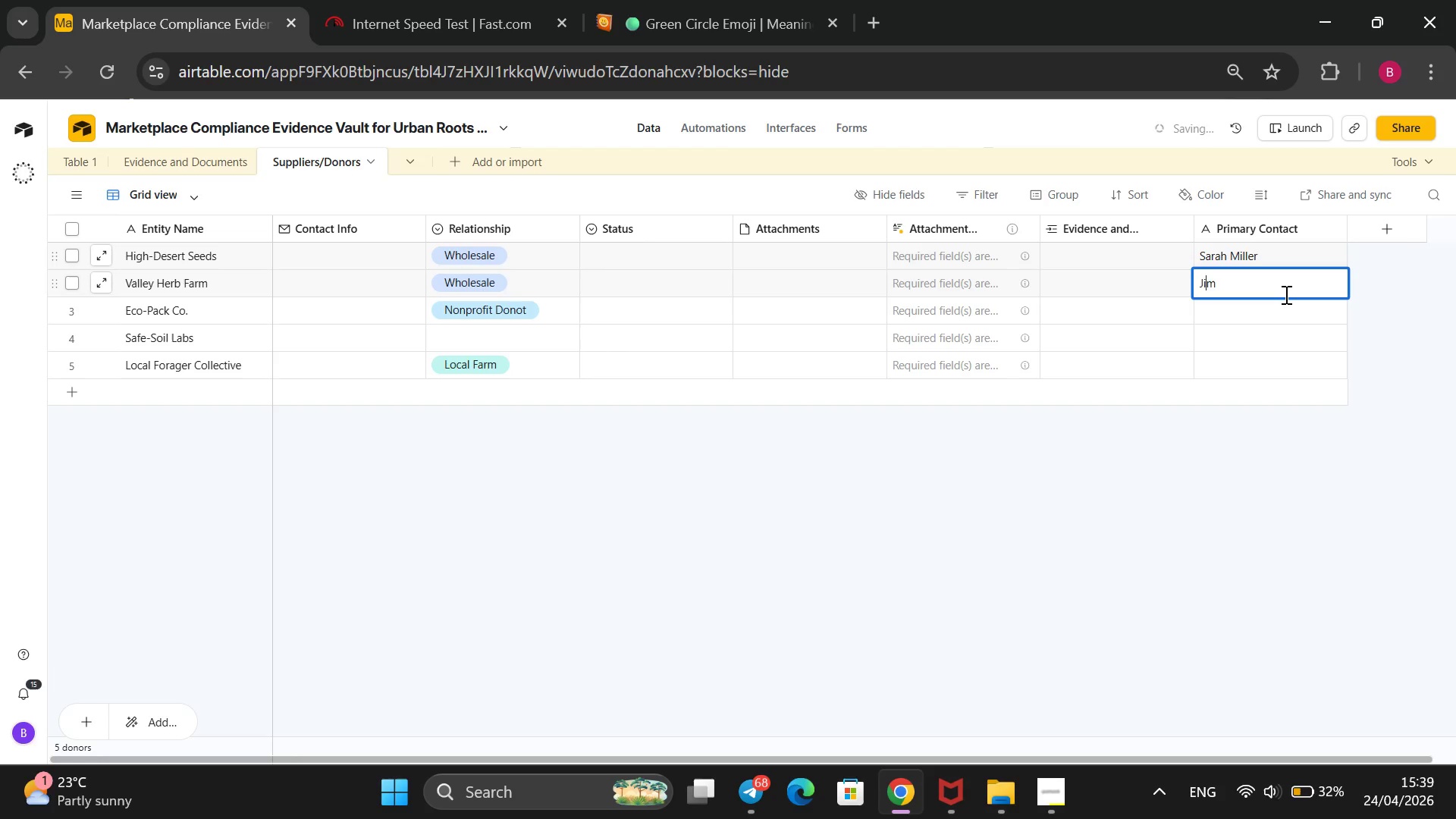 
key(ArrowLeft)
 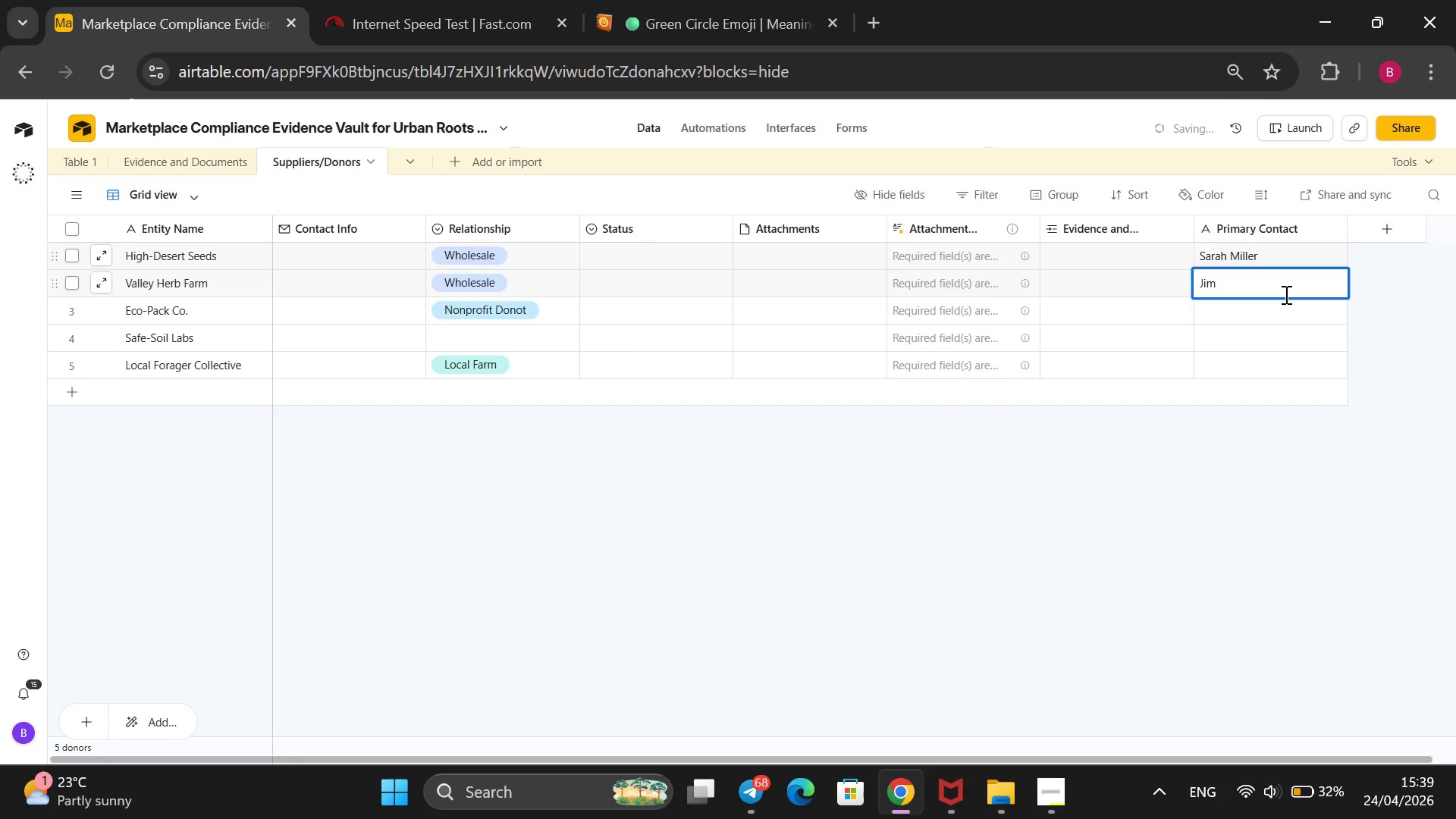 
key(ArrowRight)
 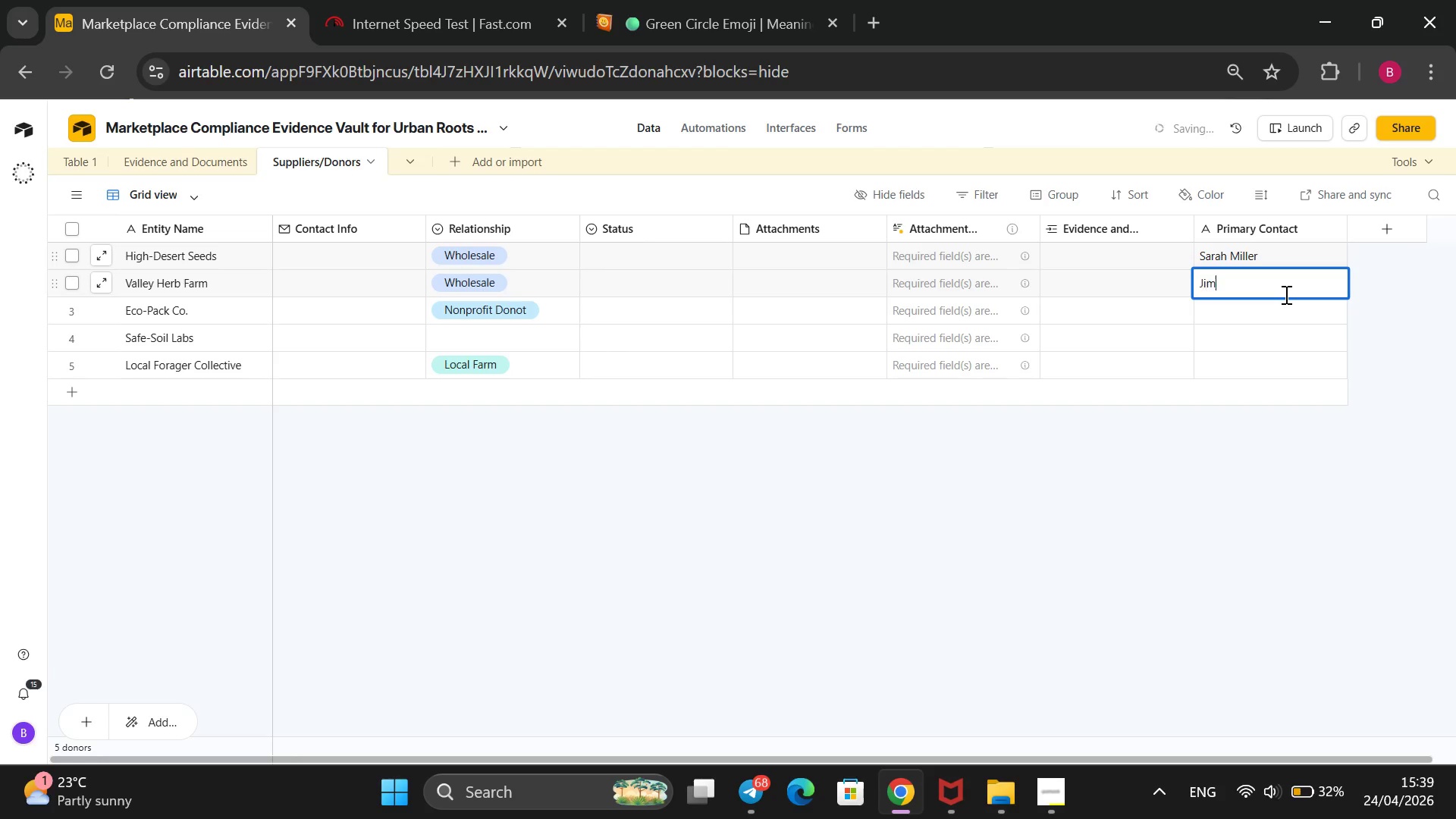 
key(ArrowRight)
 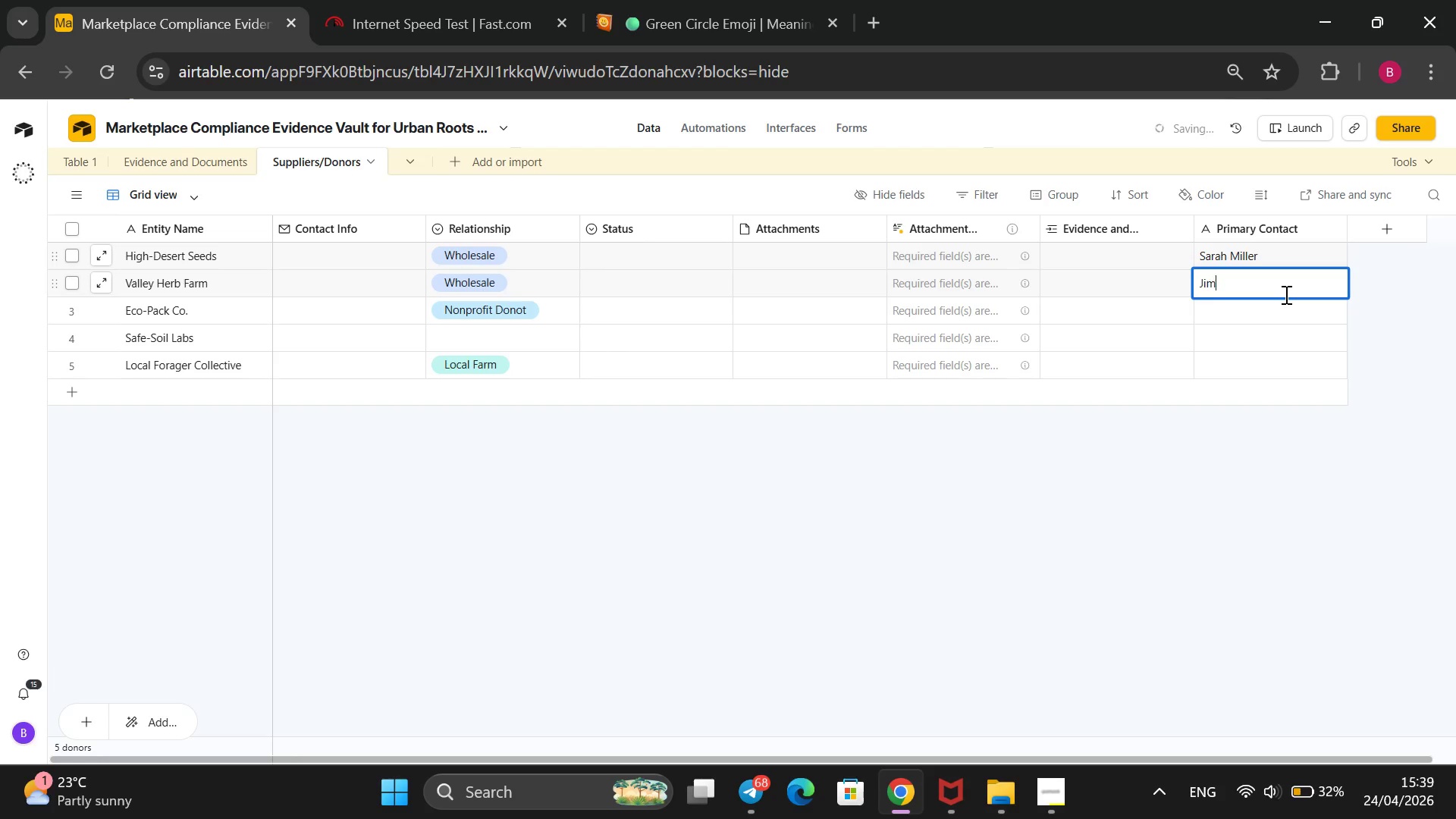 
type( Vance)
 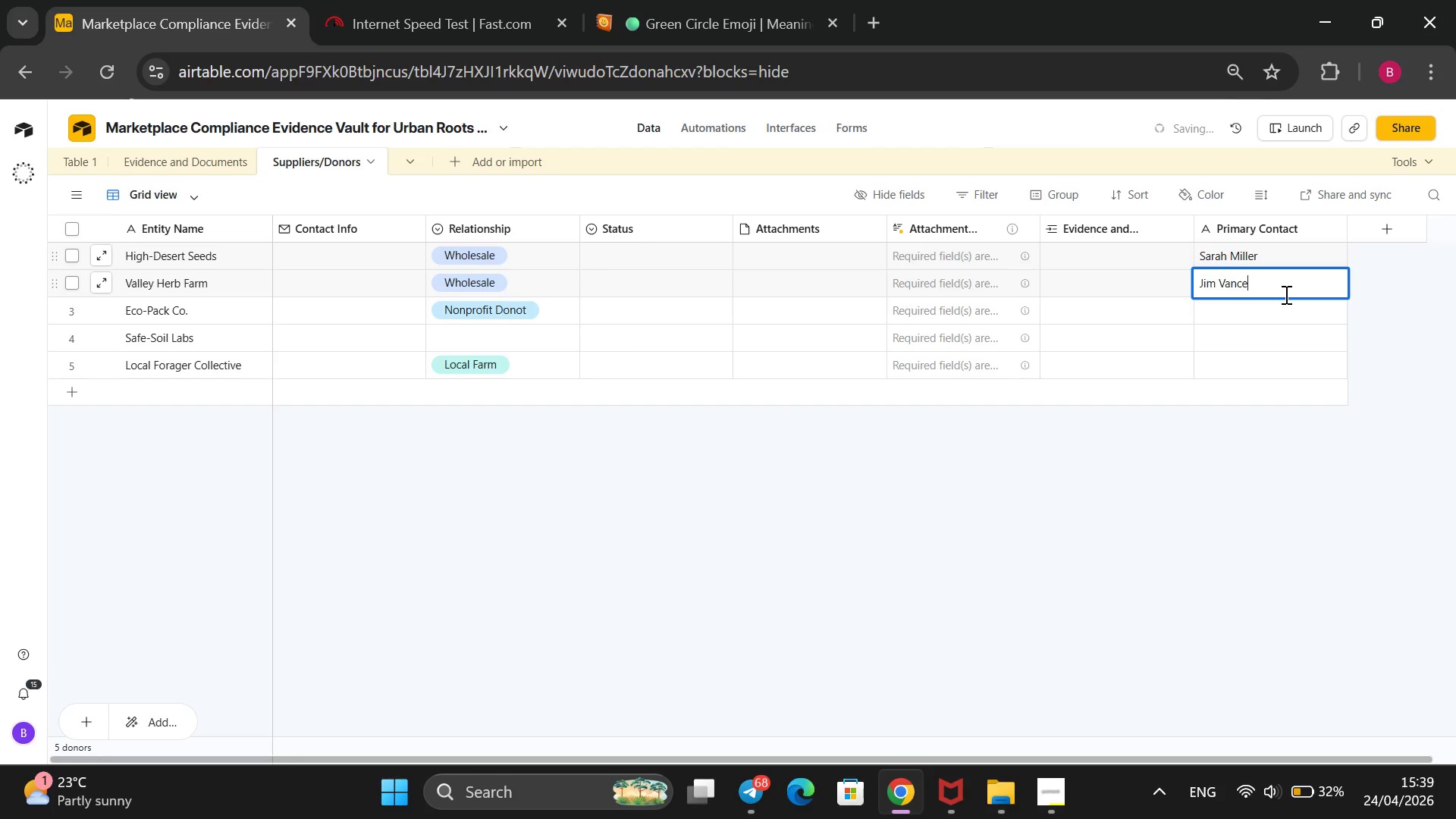 
key(Enter)
 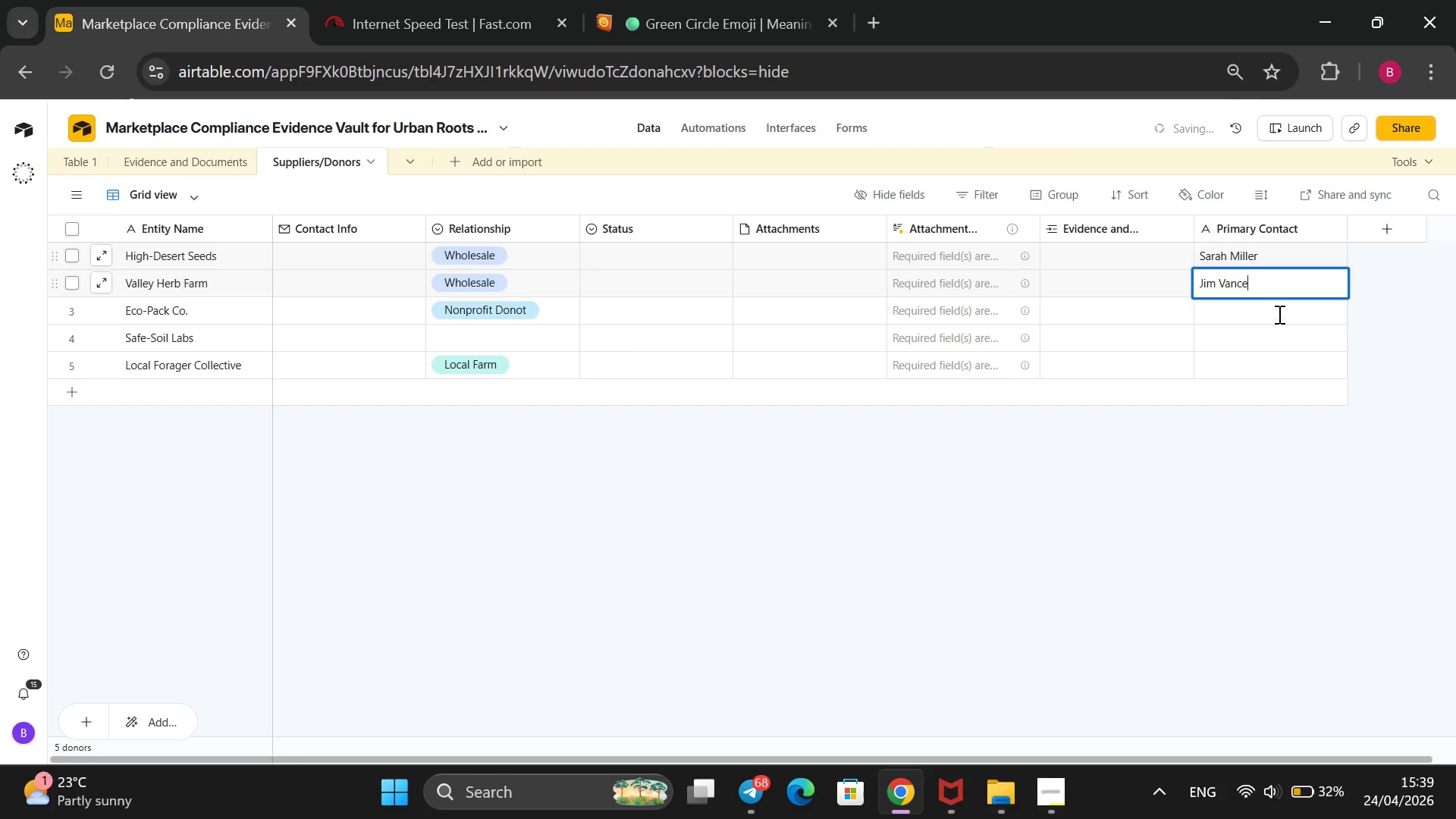 
key(ArrowDown)
 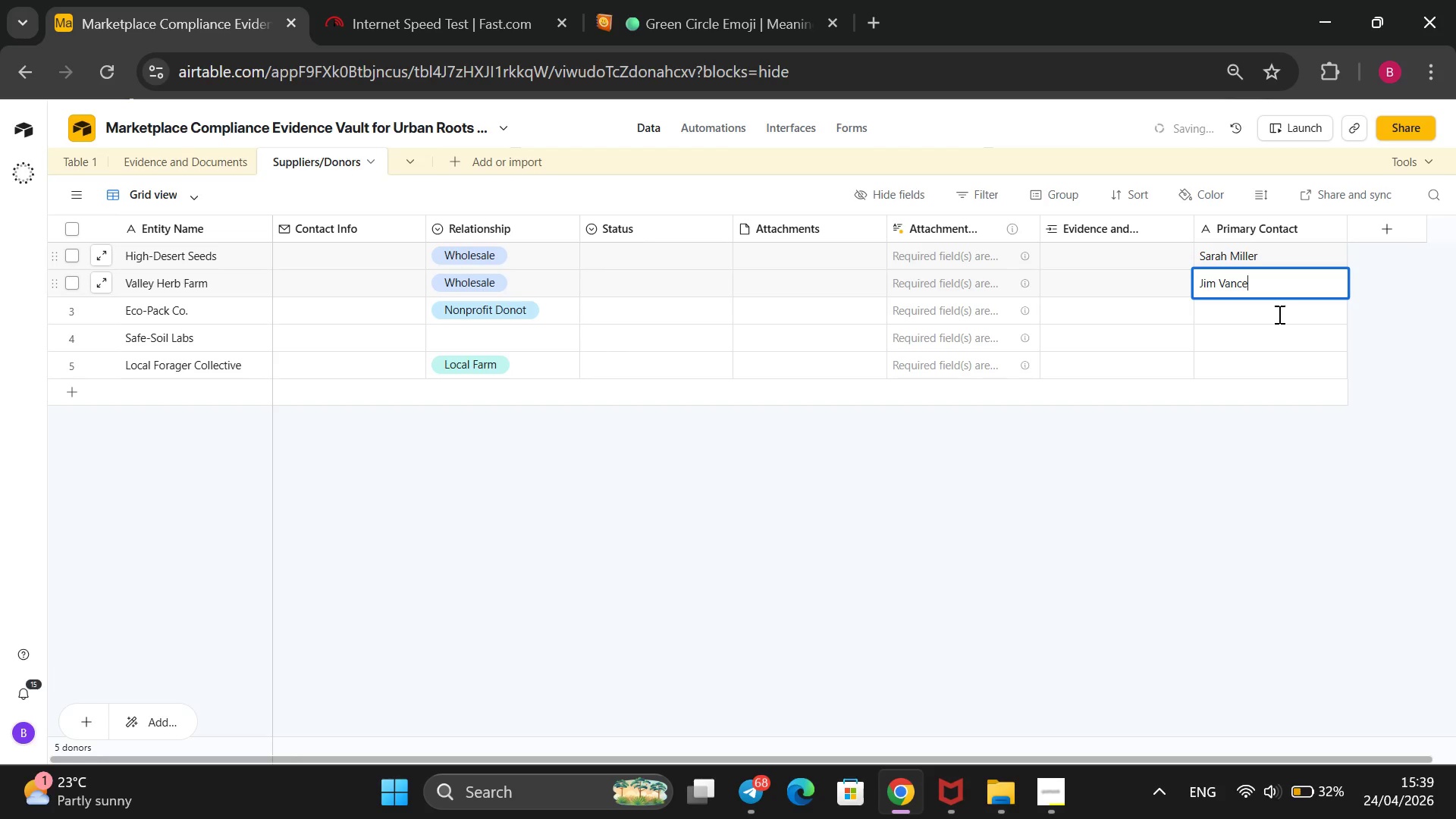 
key(ArrowDown)
 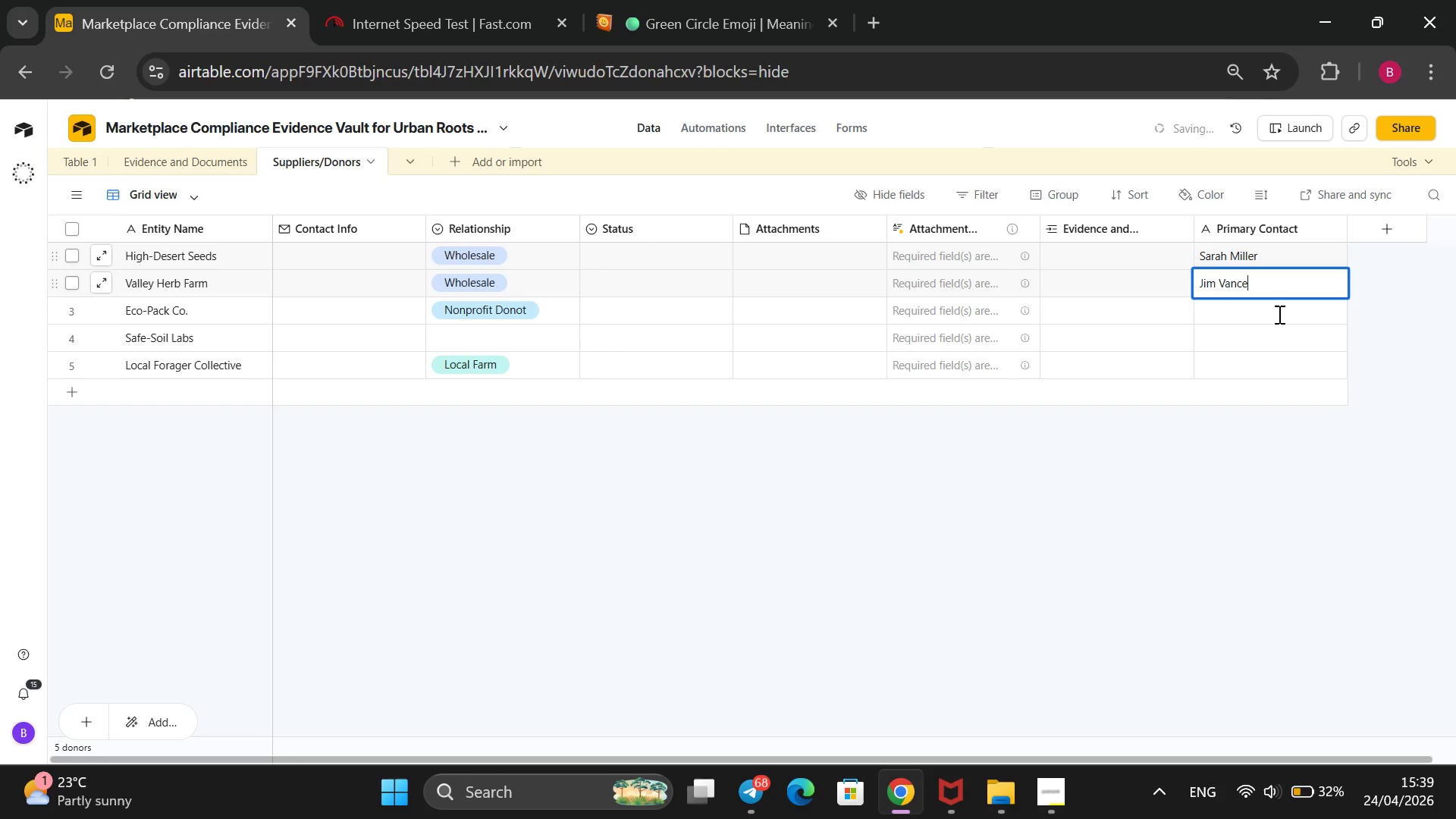 
key(ArrowDown)
 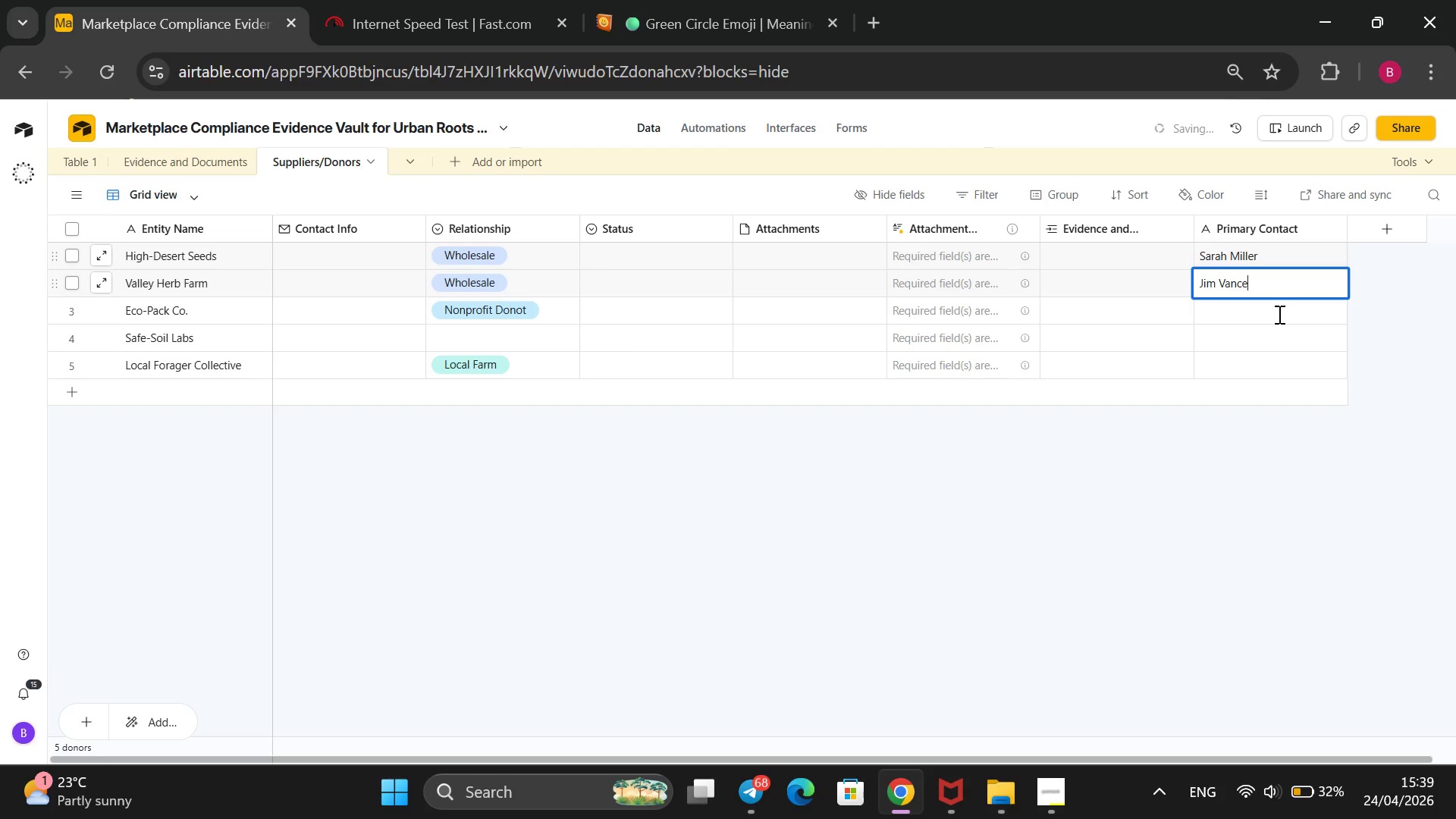 
key(ArrowDown)
 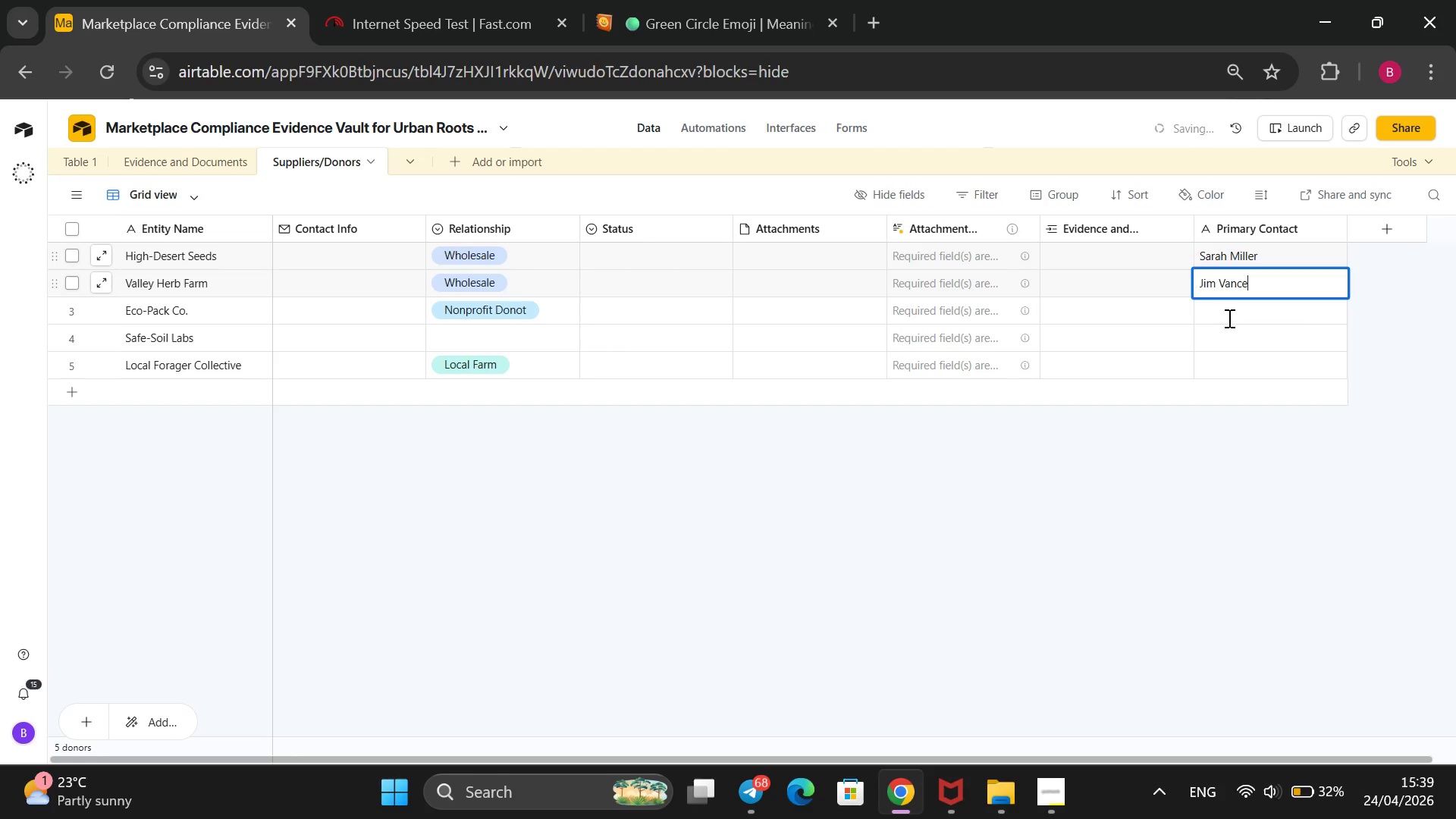 
left_click([1228, 318])
 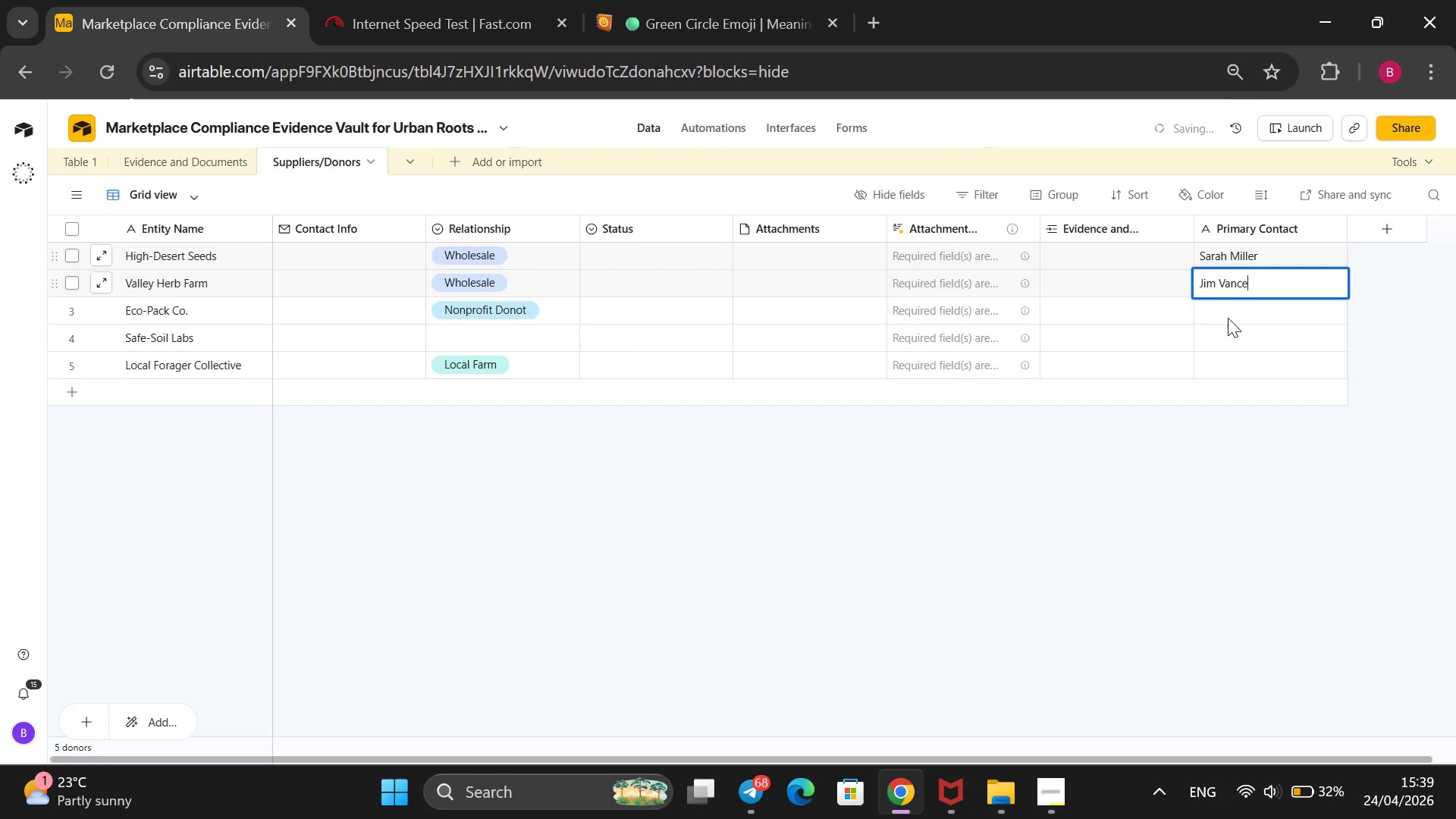 
left_click([1235, 315])
 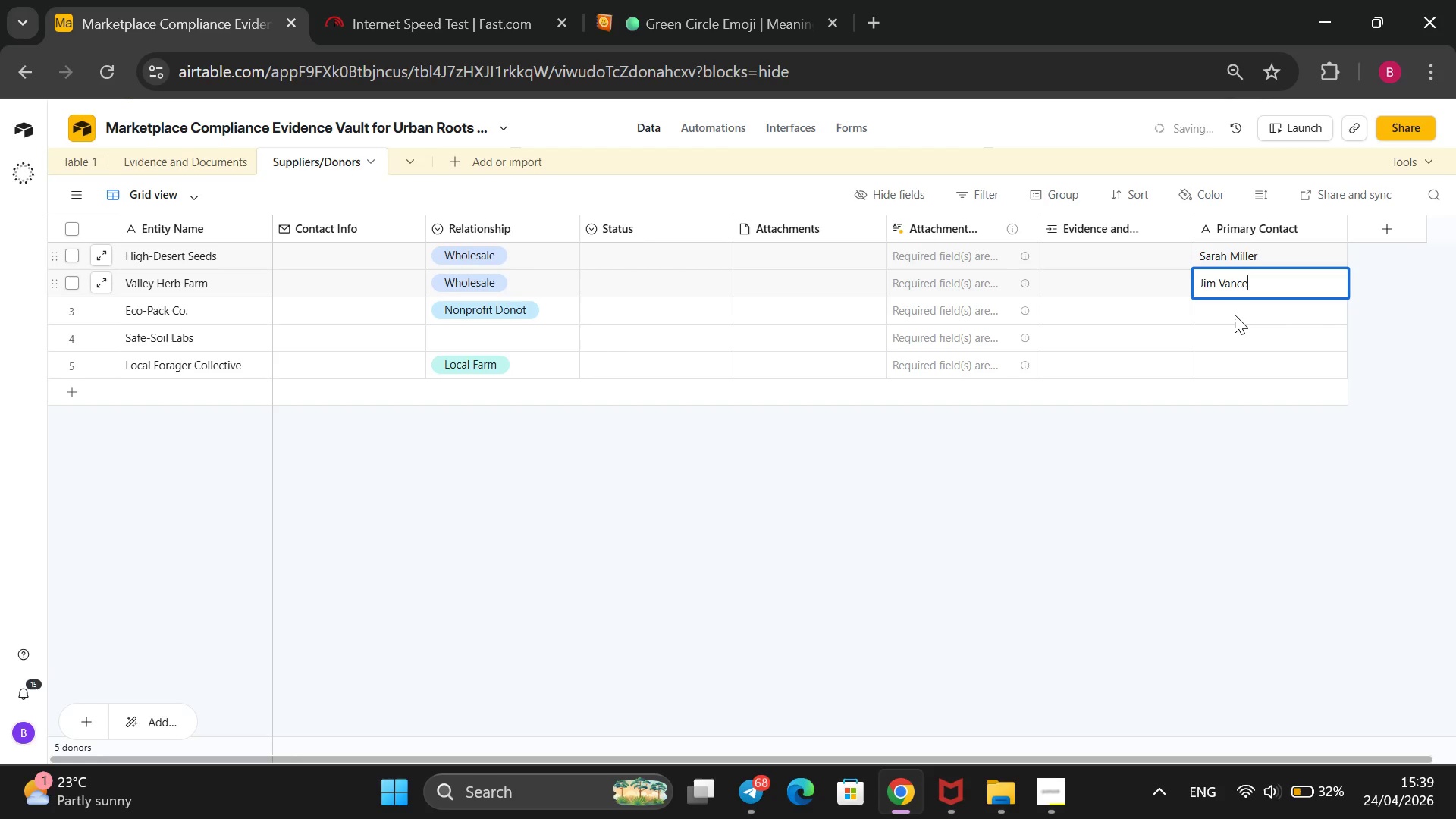 
type(Lisa Chen)
 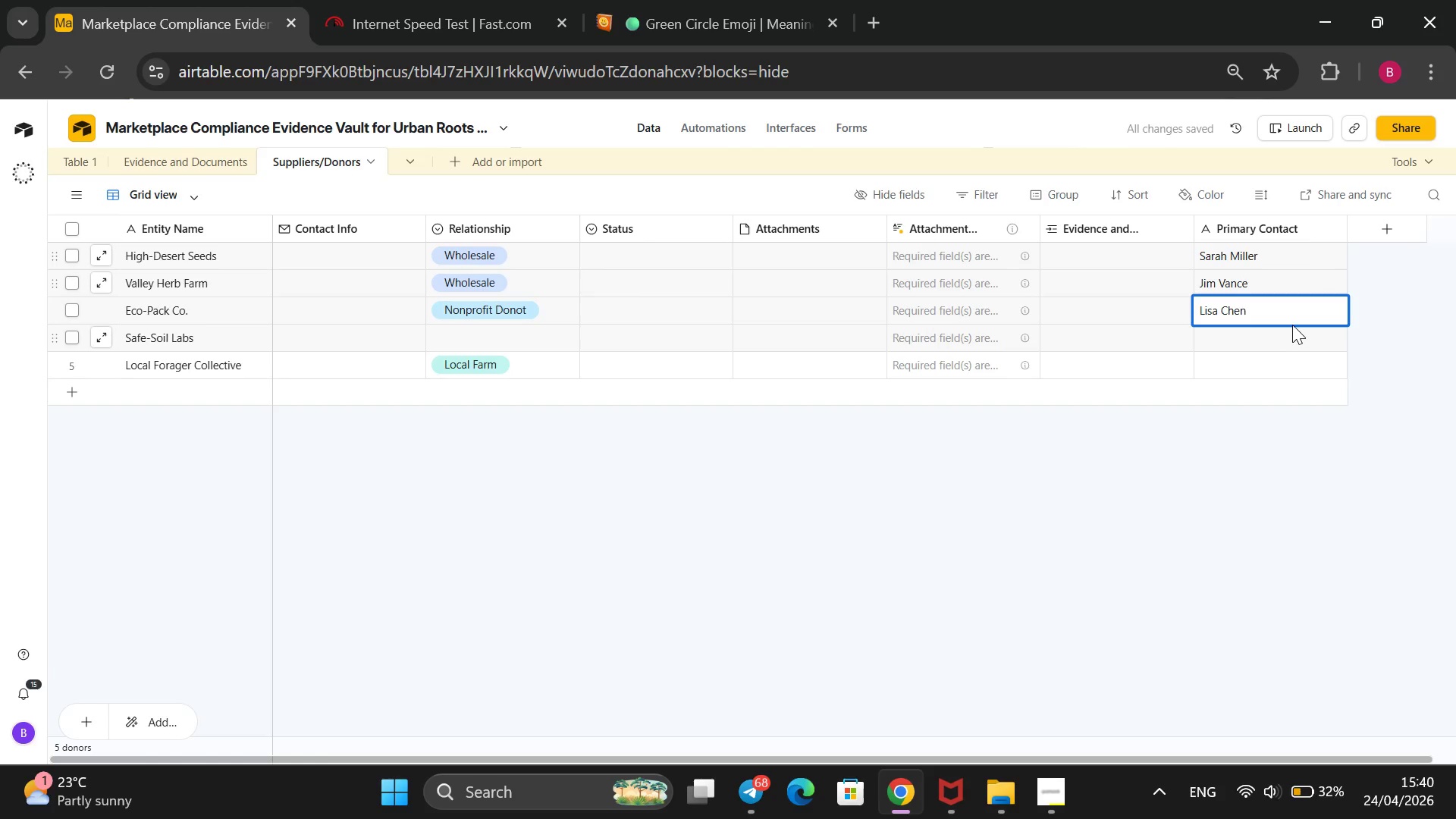 
left_click([1276, 344])
 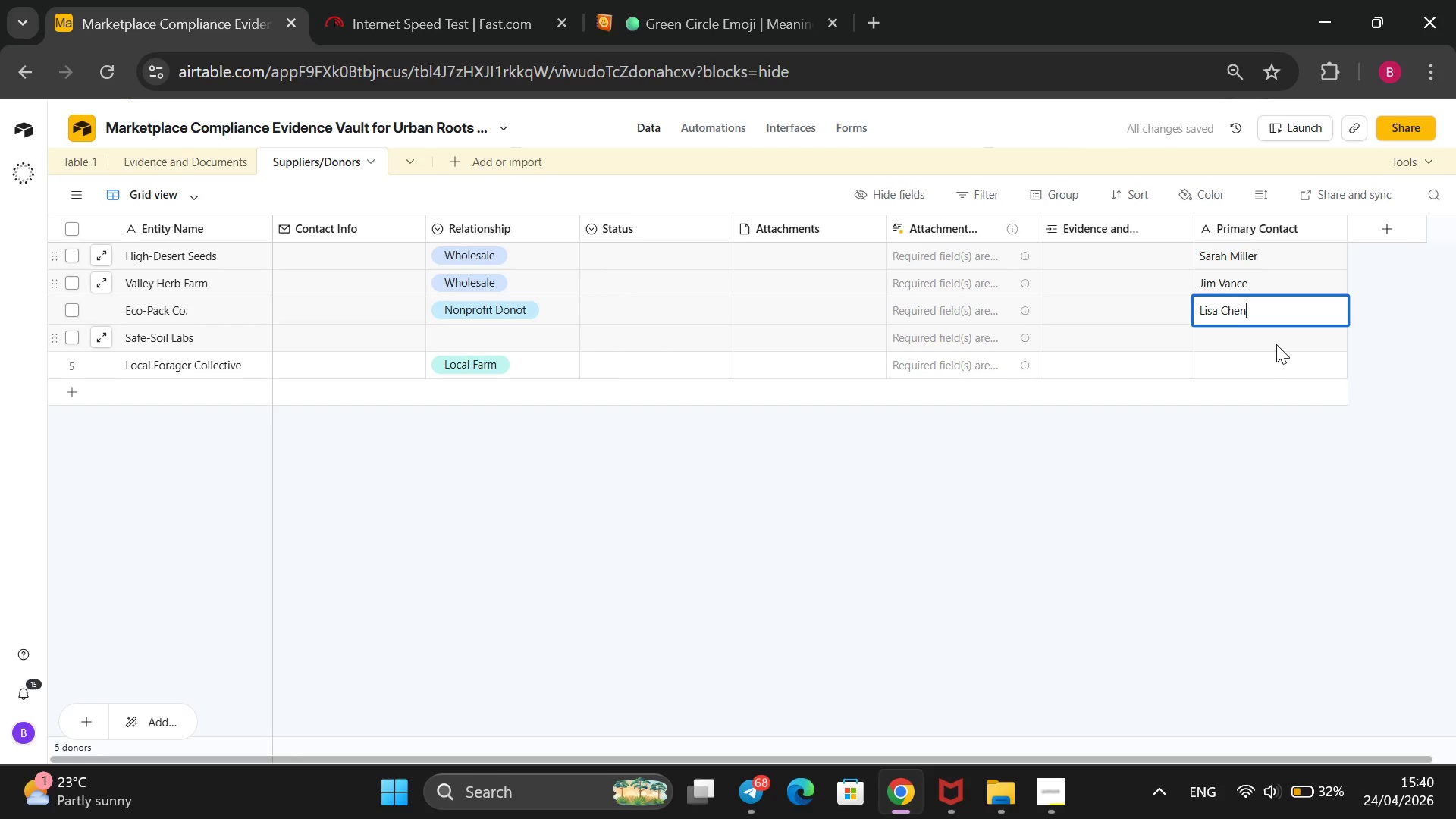 
type(Dr. )
key(Backspace)
type(a)
key(Backspace)
type(Aris T.)
 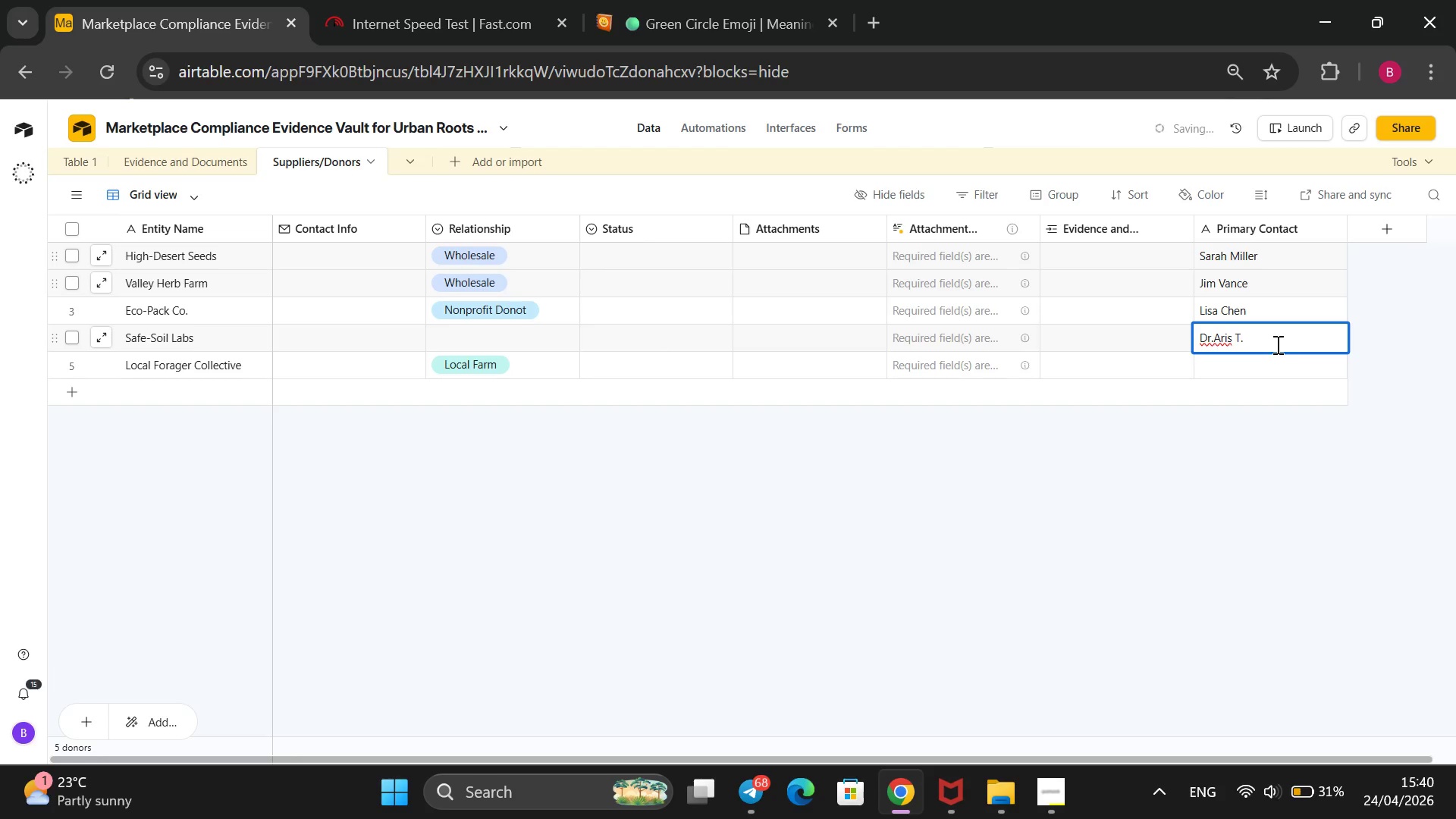 
key(ArrowLeft)
 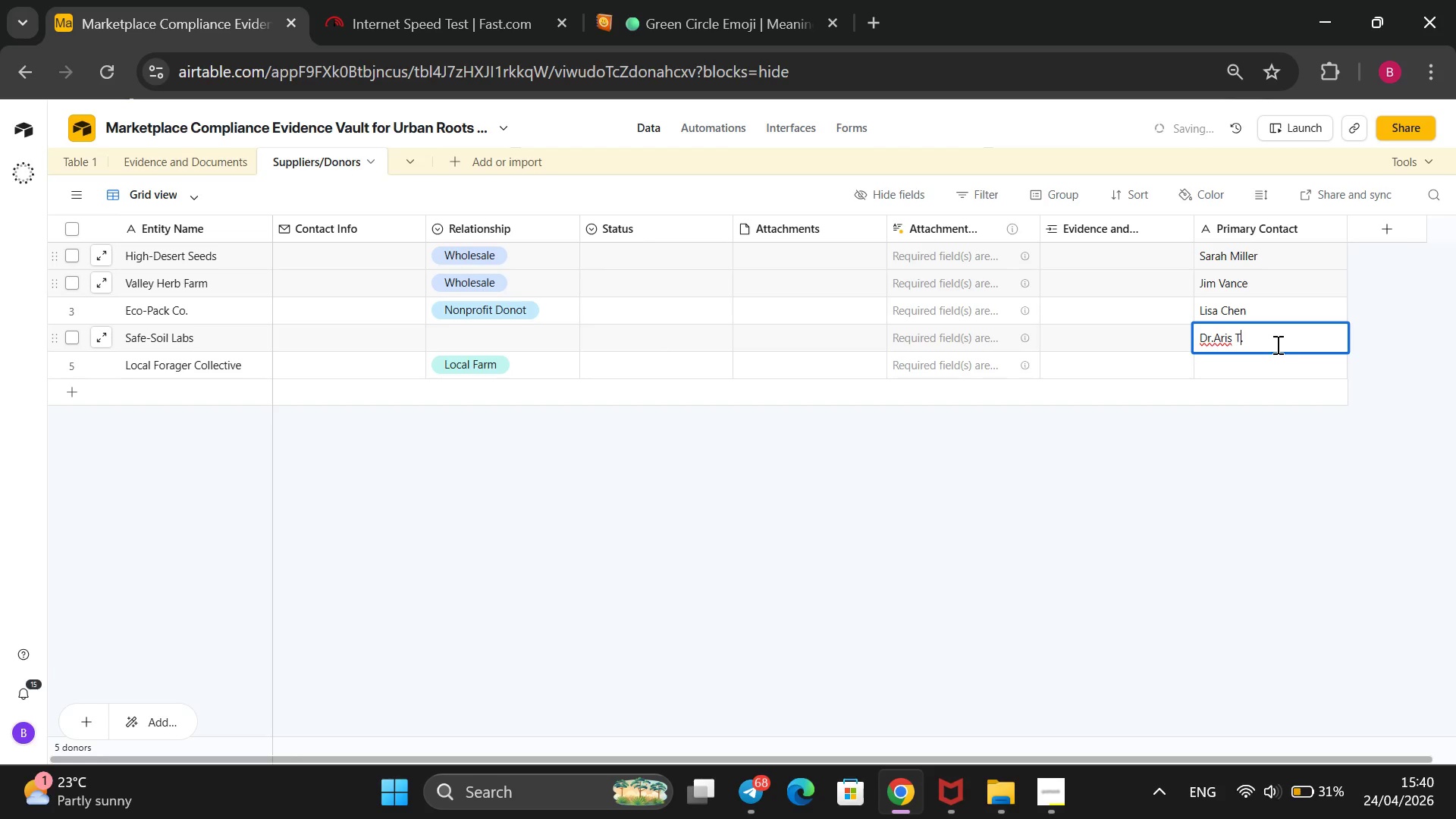 
key(ArrowLeft)
 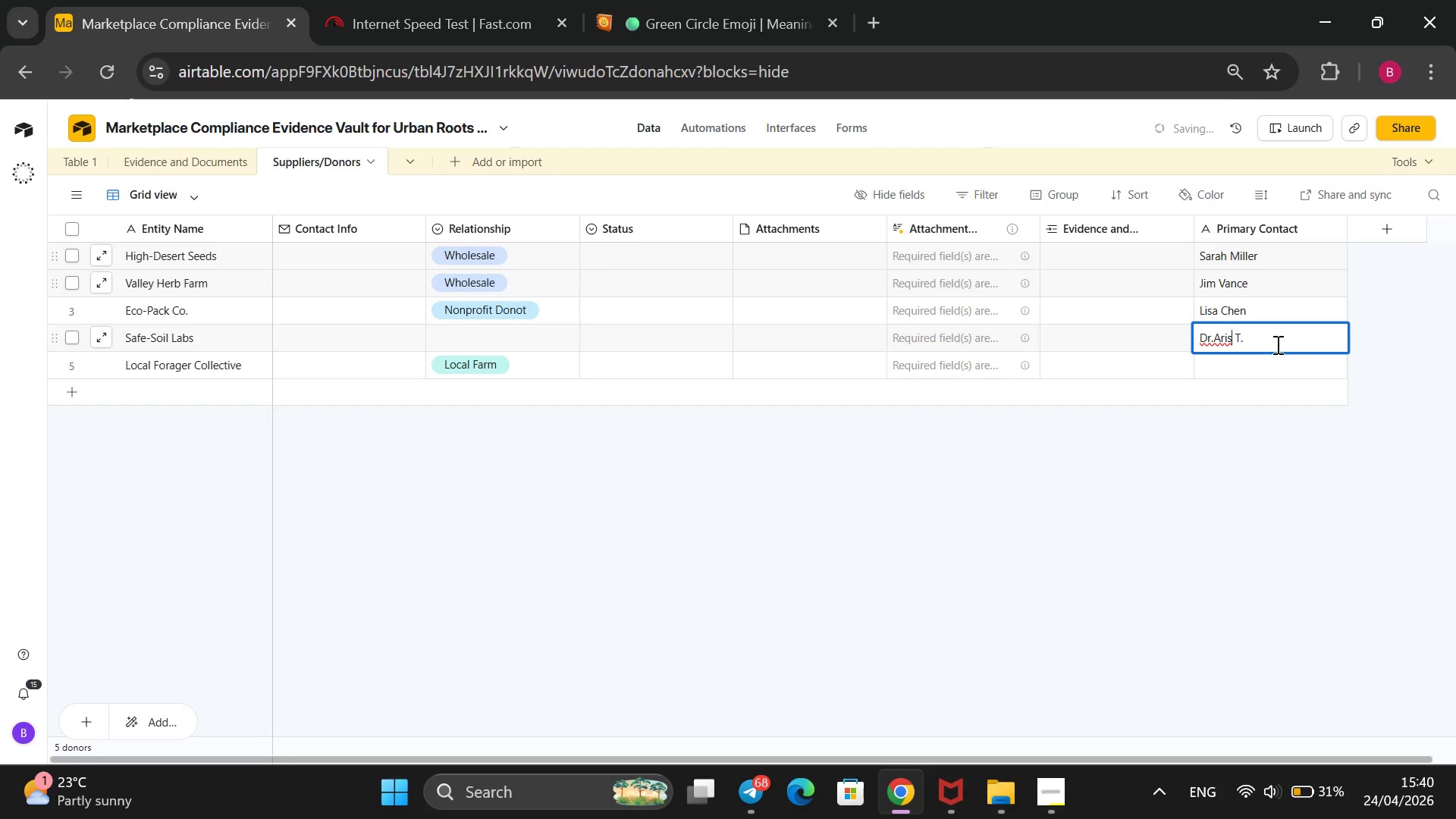 
key(ArrowLeft)
 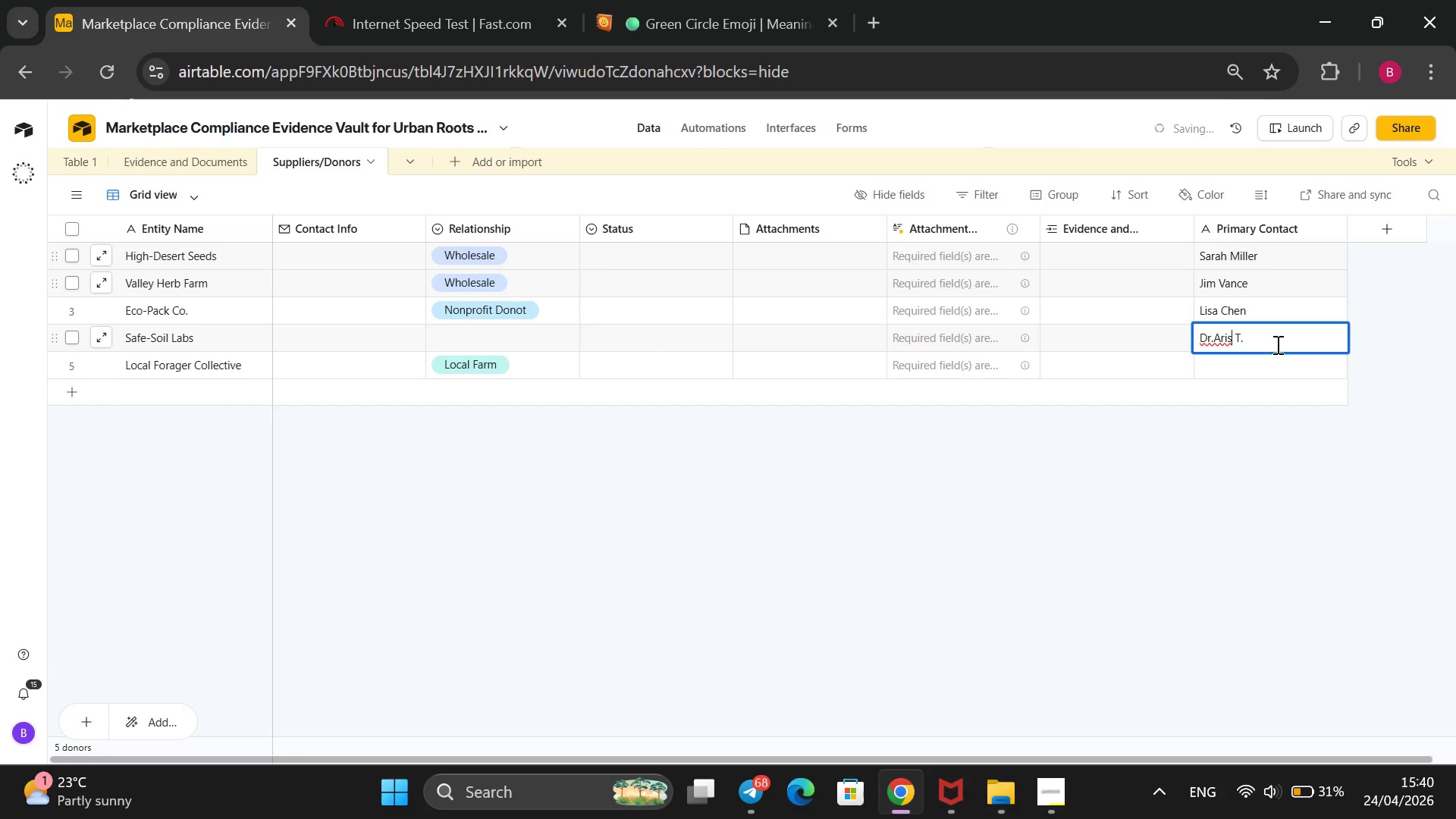 
key(ArrowLeft)
 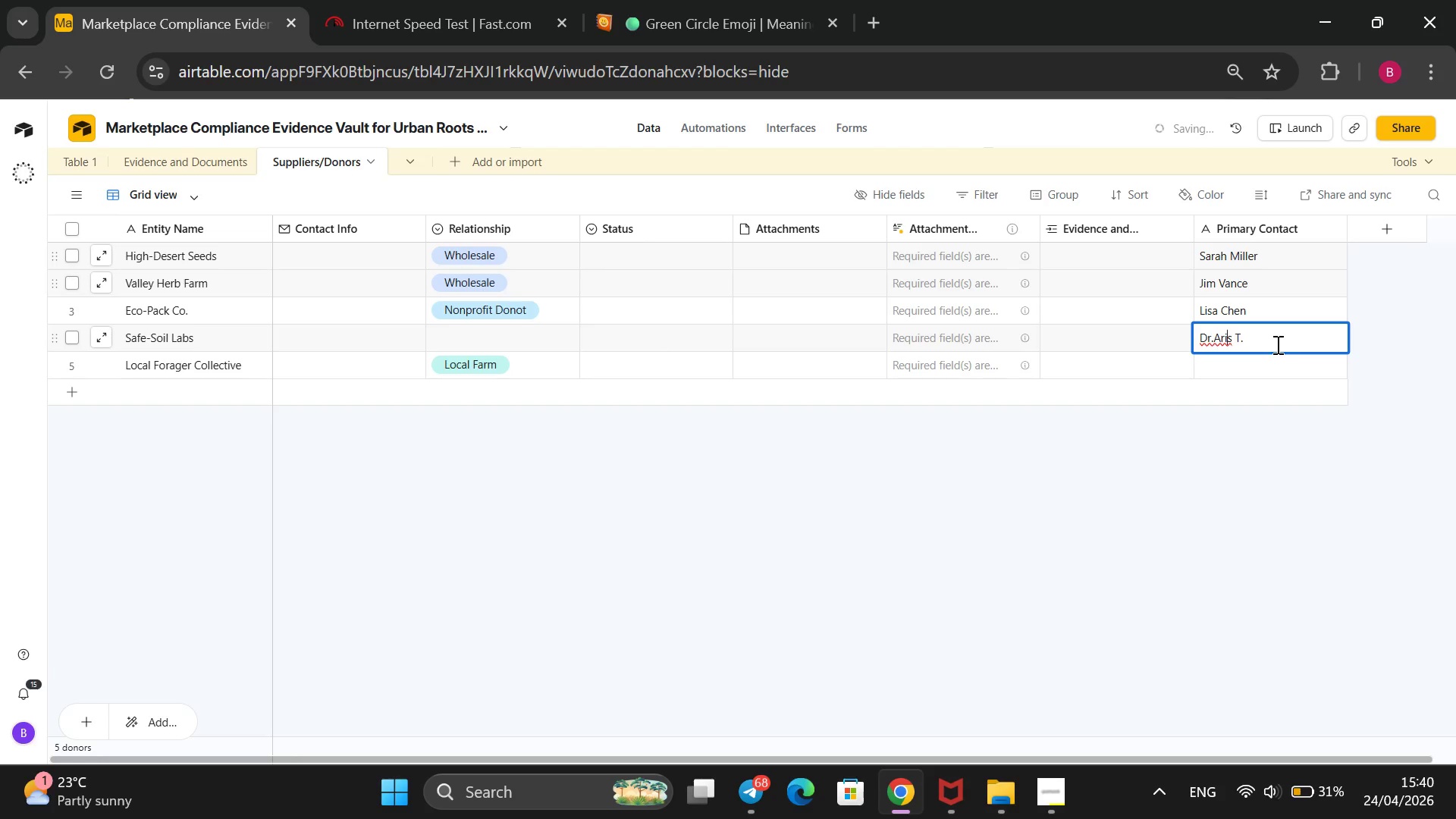 
key(ArrowLeft)
 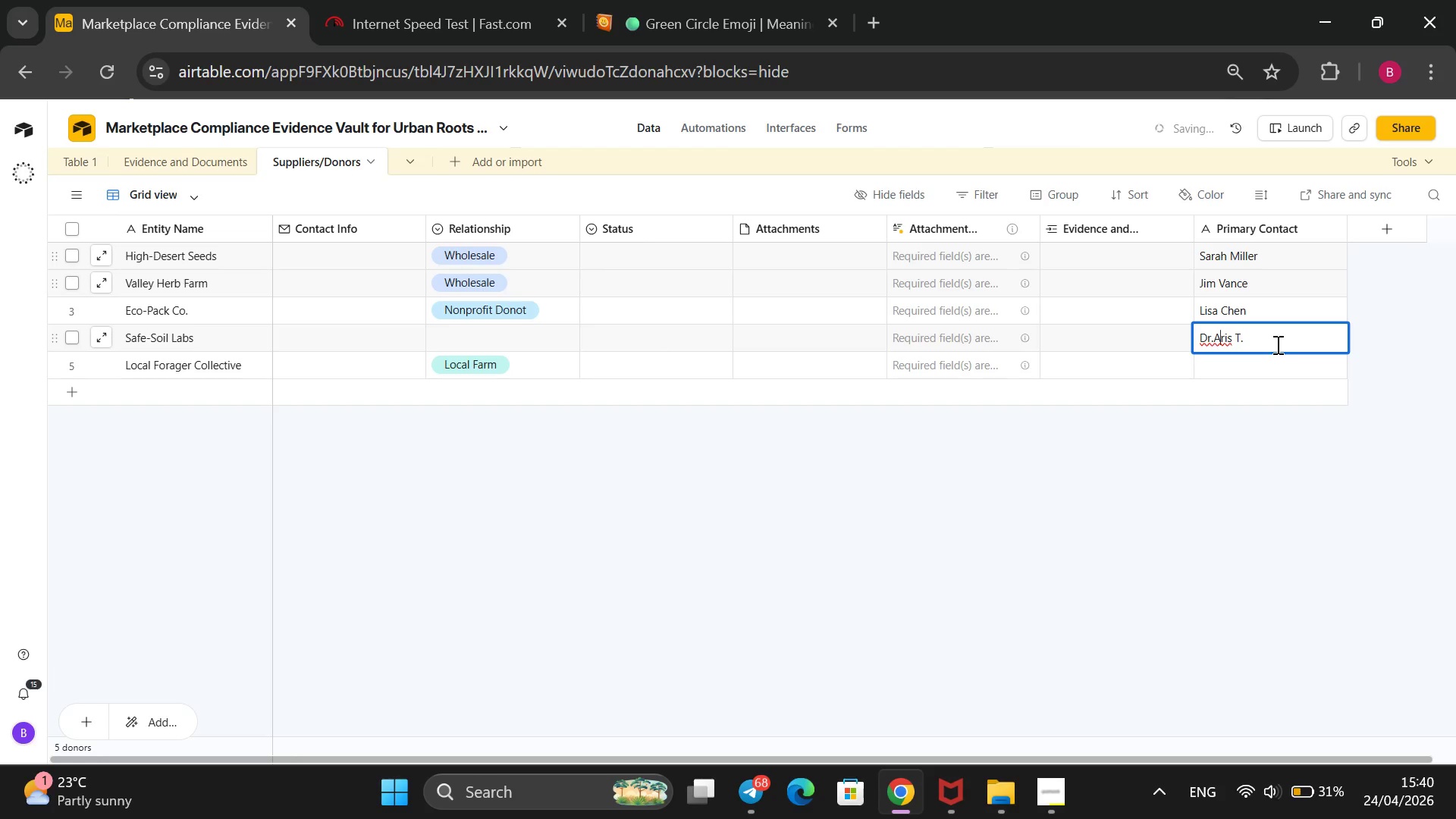 
key(ArrowLeft)
 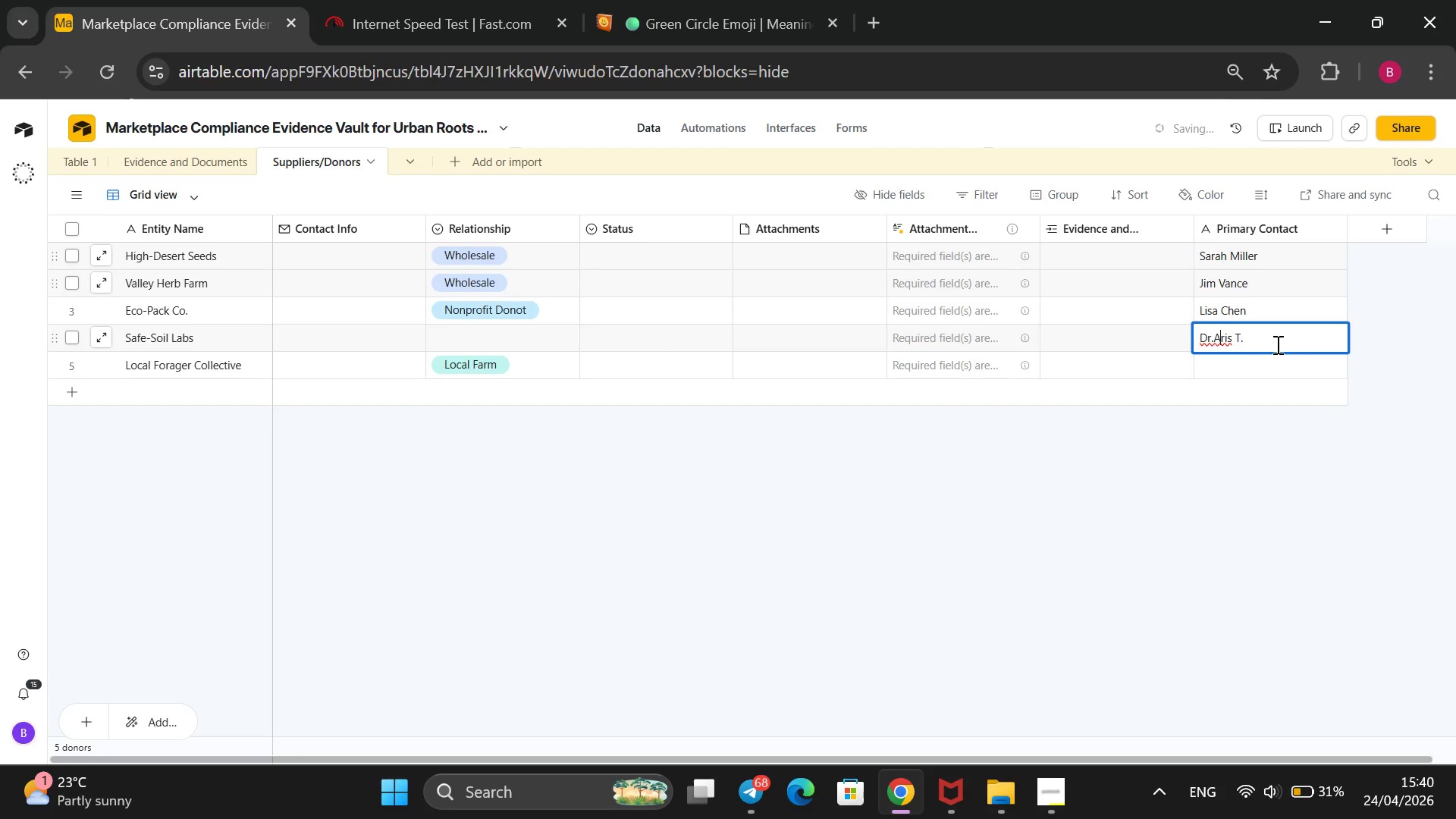 
key(ArrowLeft)
 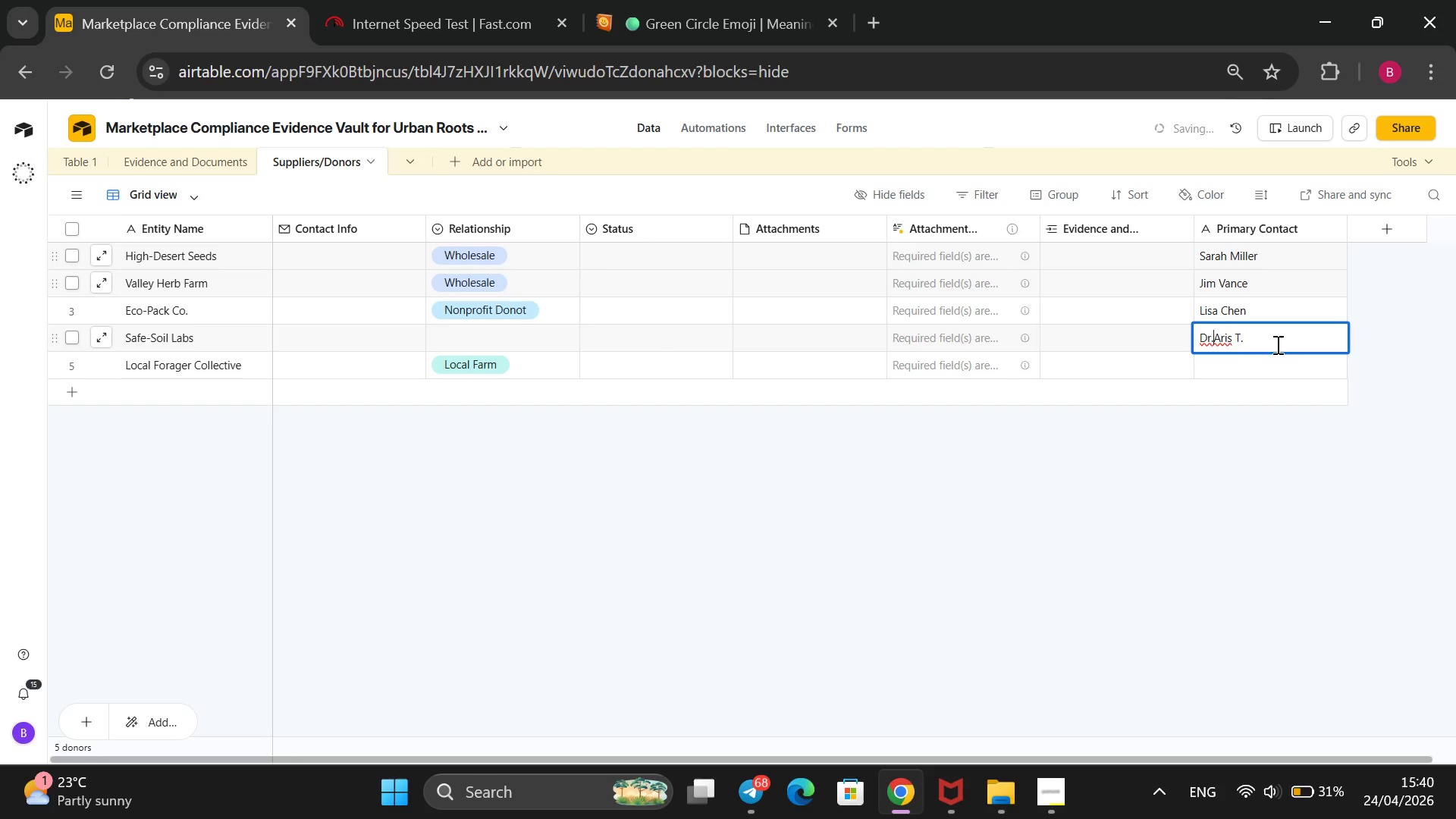 
key(Space)
 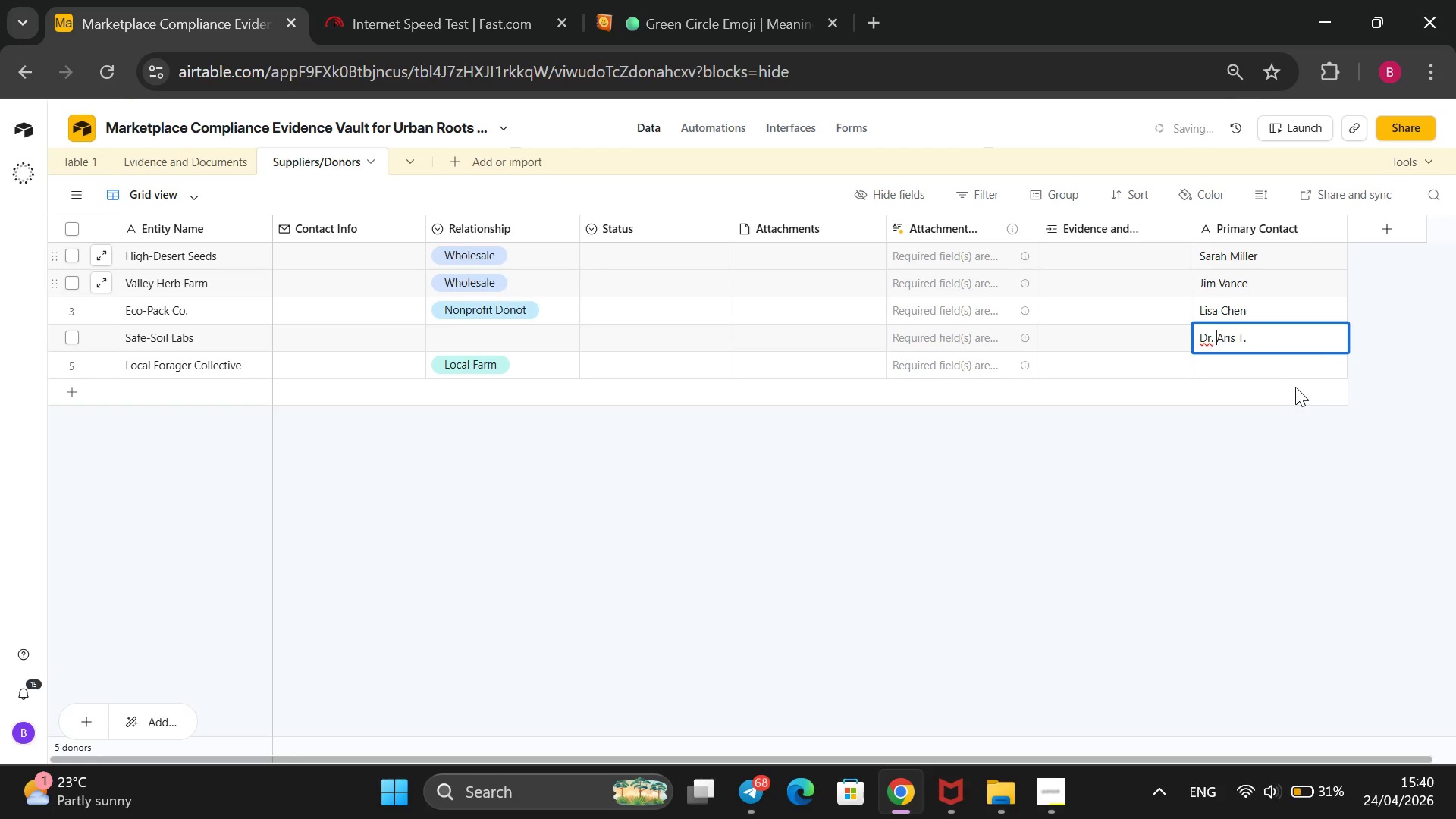 
left_click([1269, 366])
 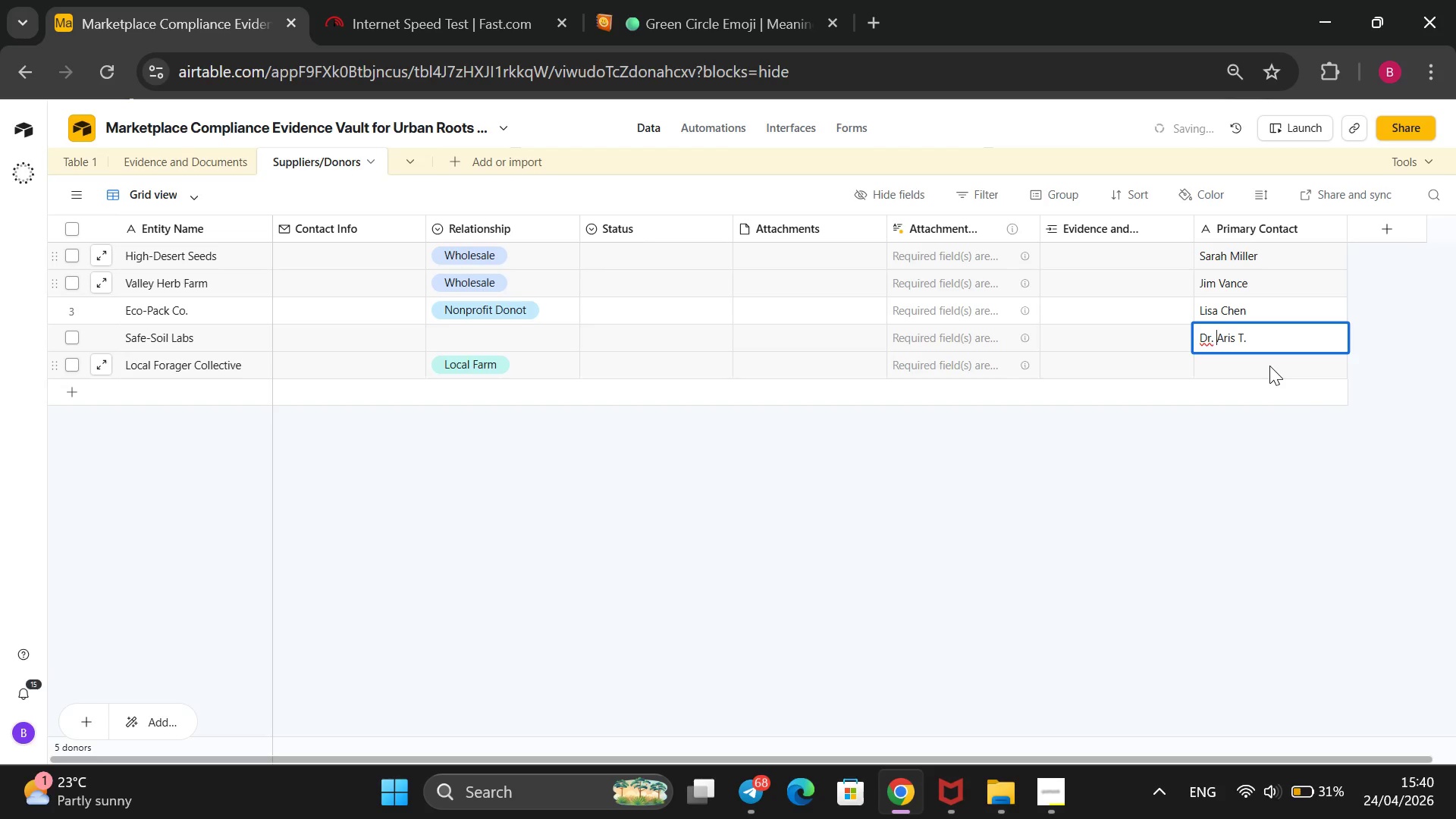 
type(Mekhi B.)
 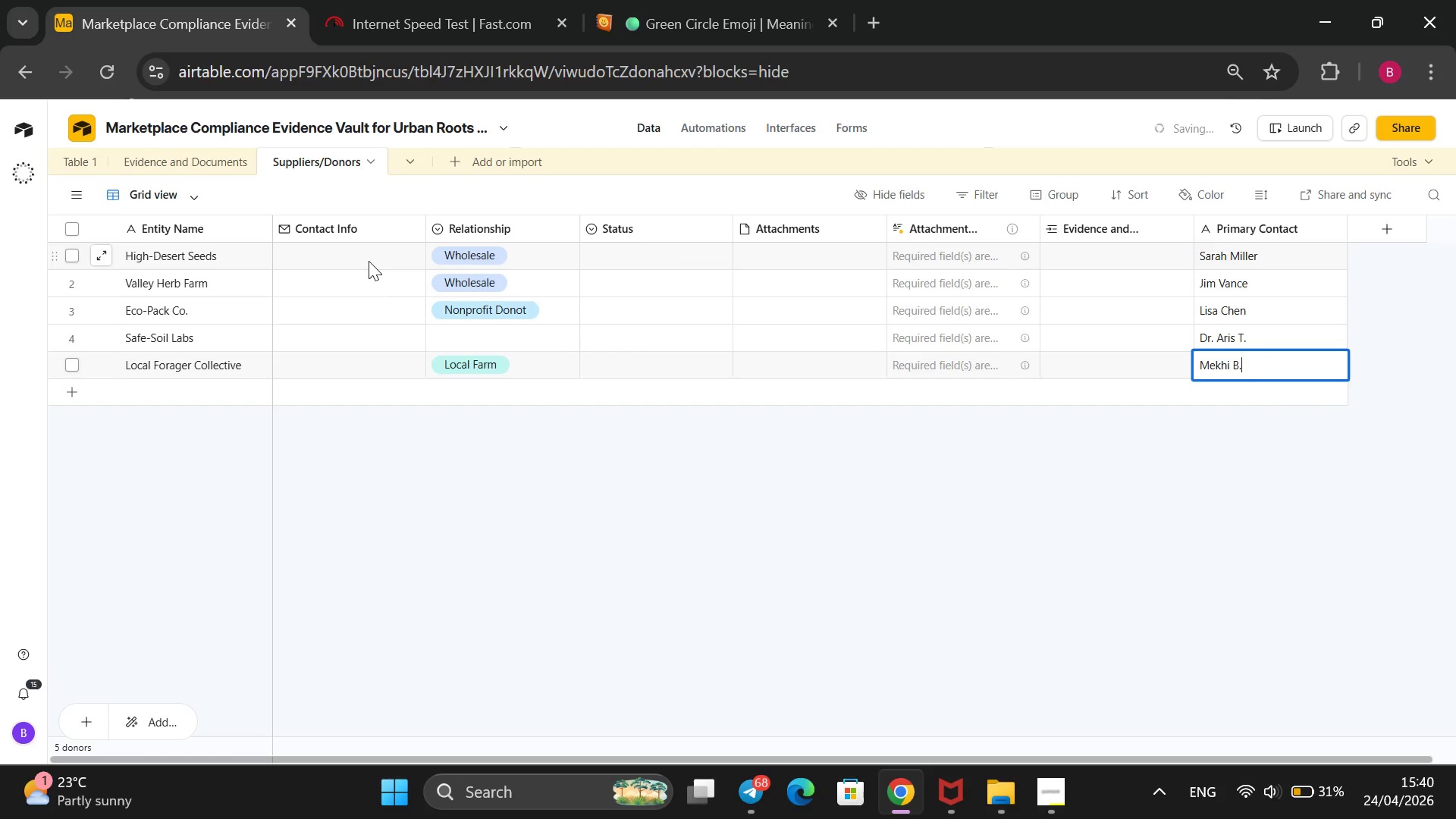 
wait(8.34)
 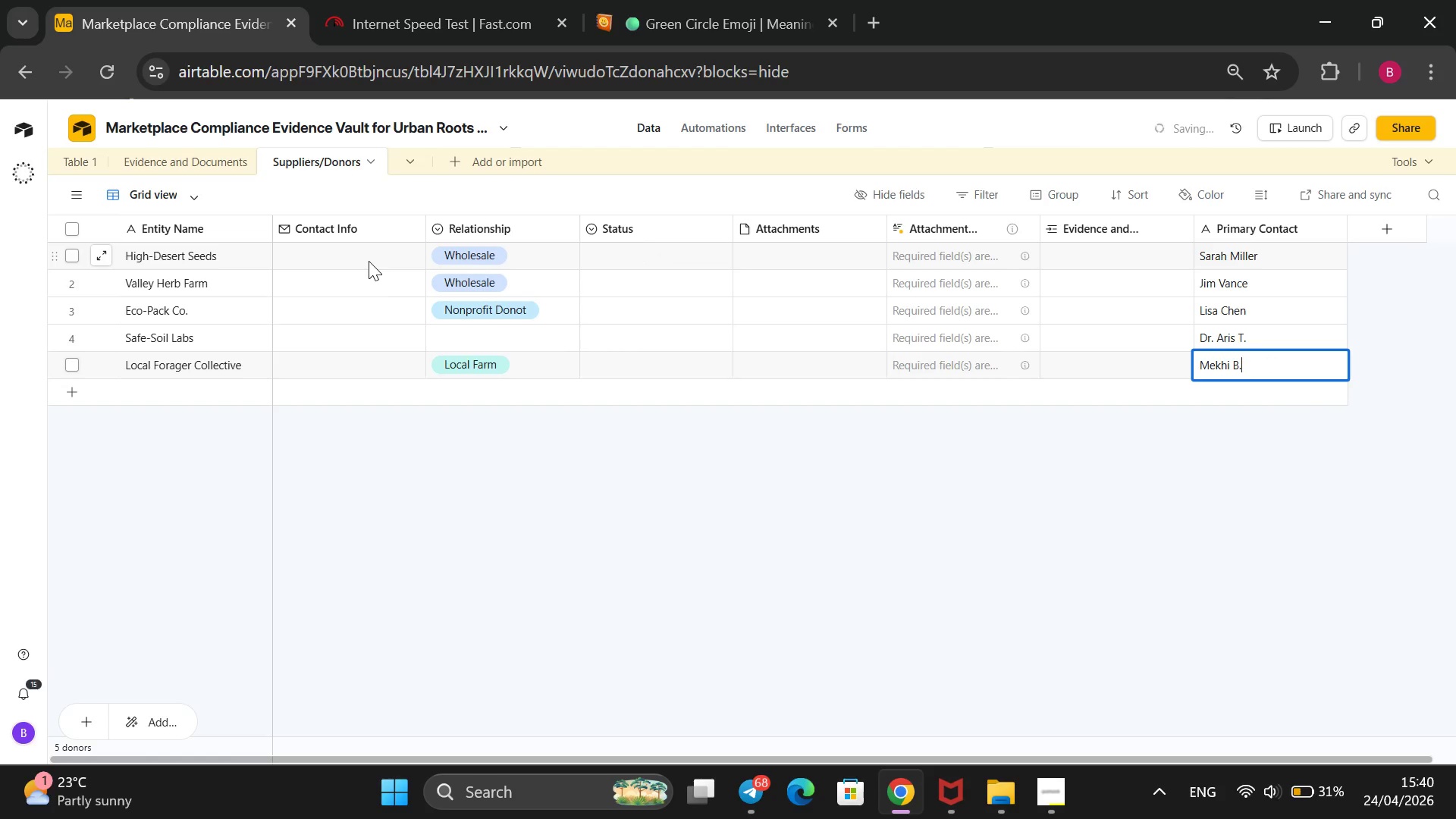 
left_click([369, 261])
 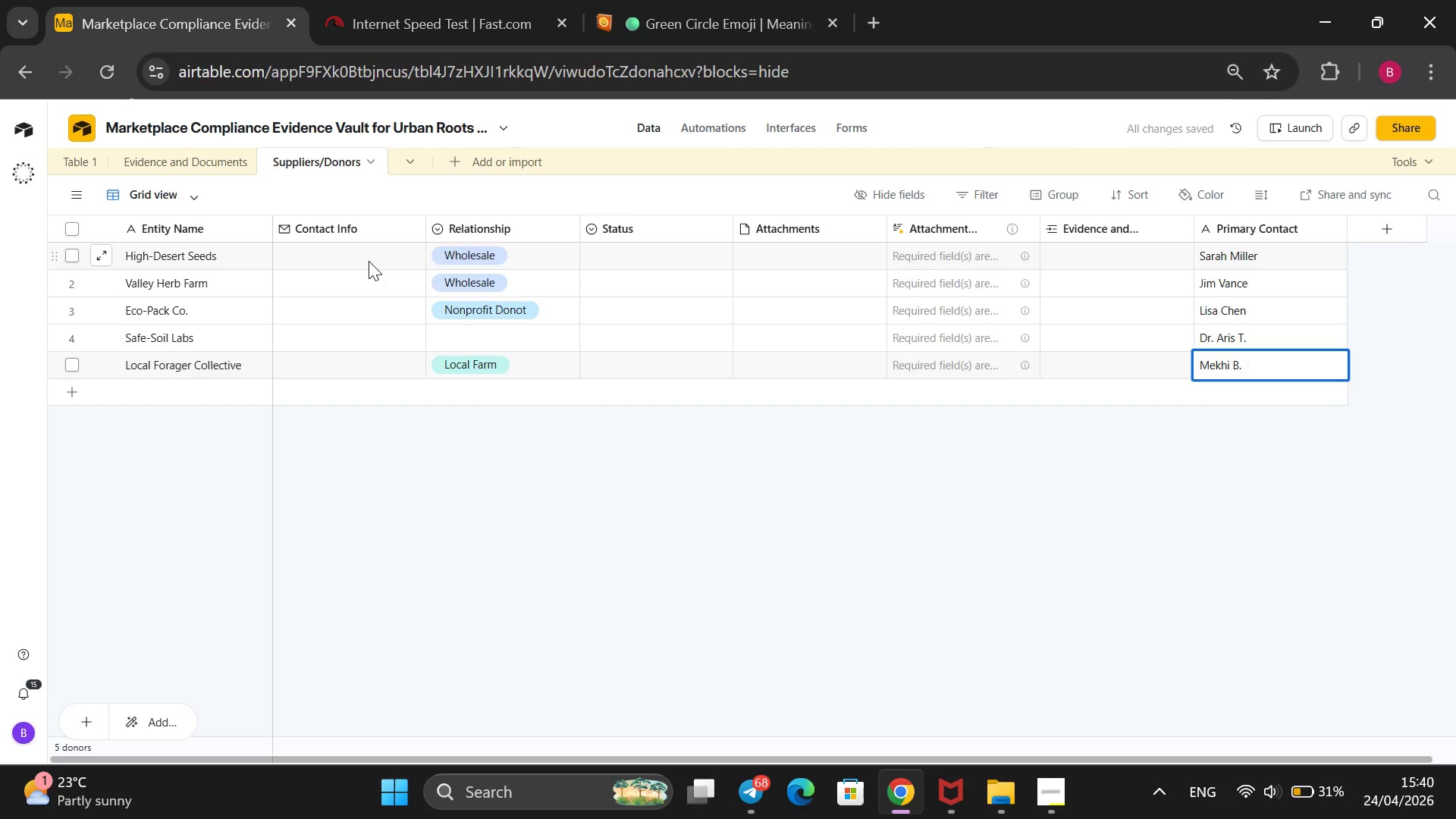 
type(contact~highdesert.co)
 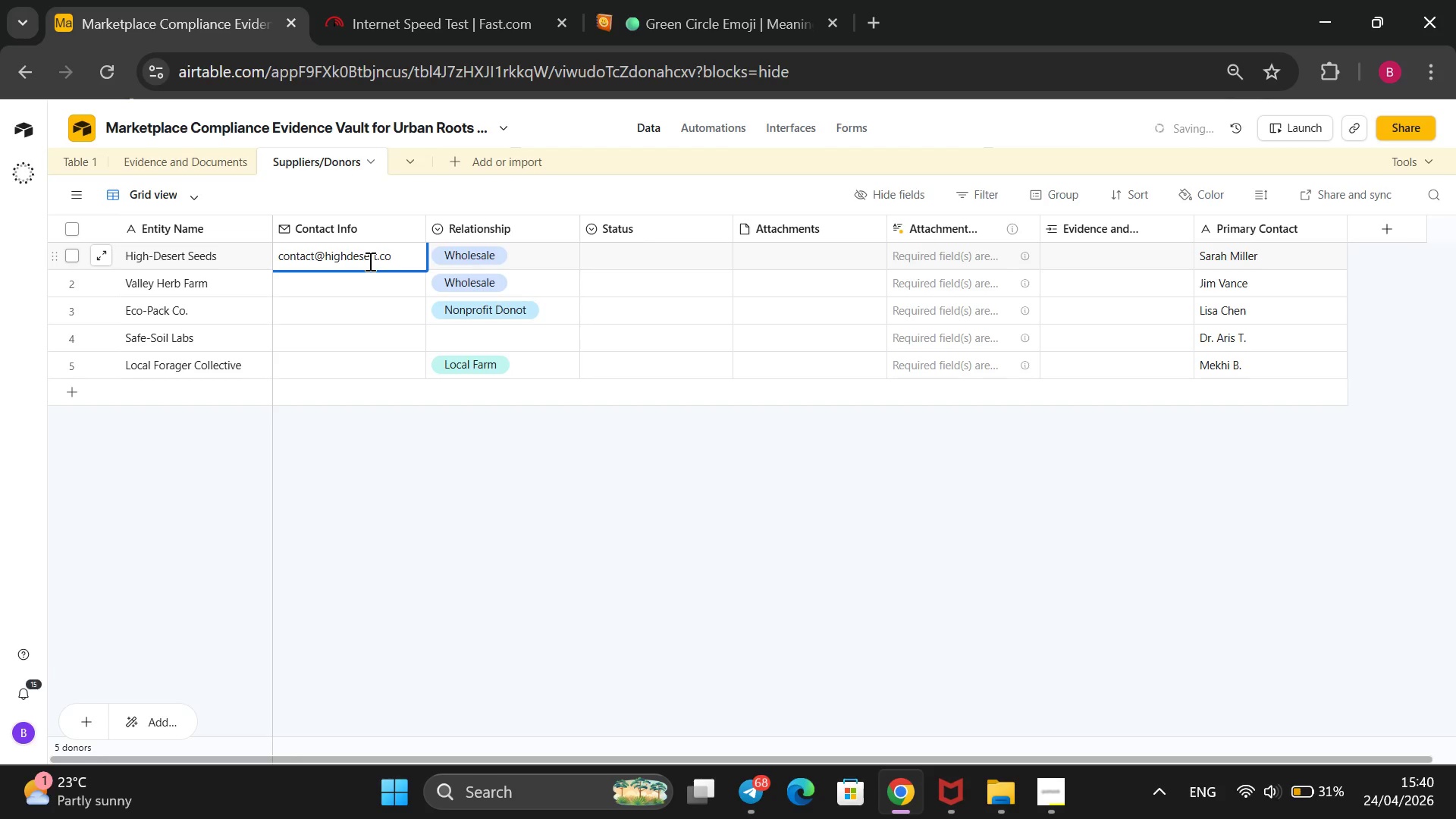 
key(Enter)
 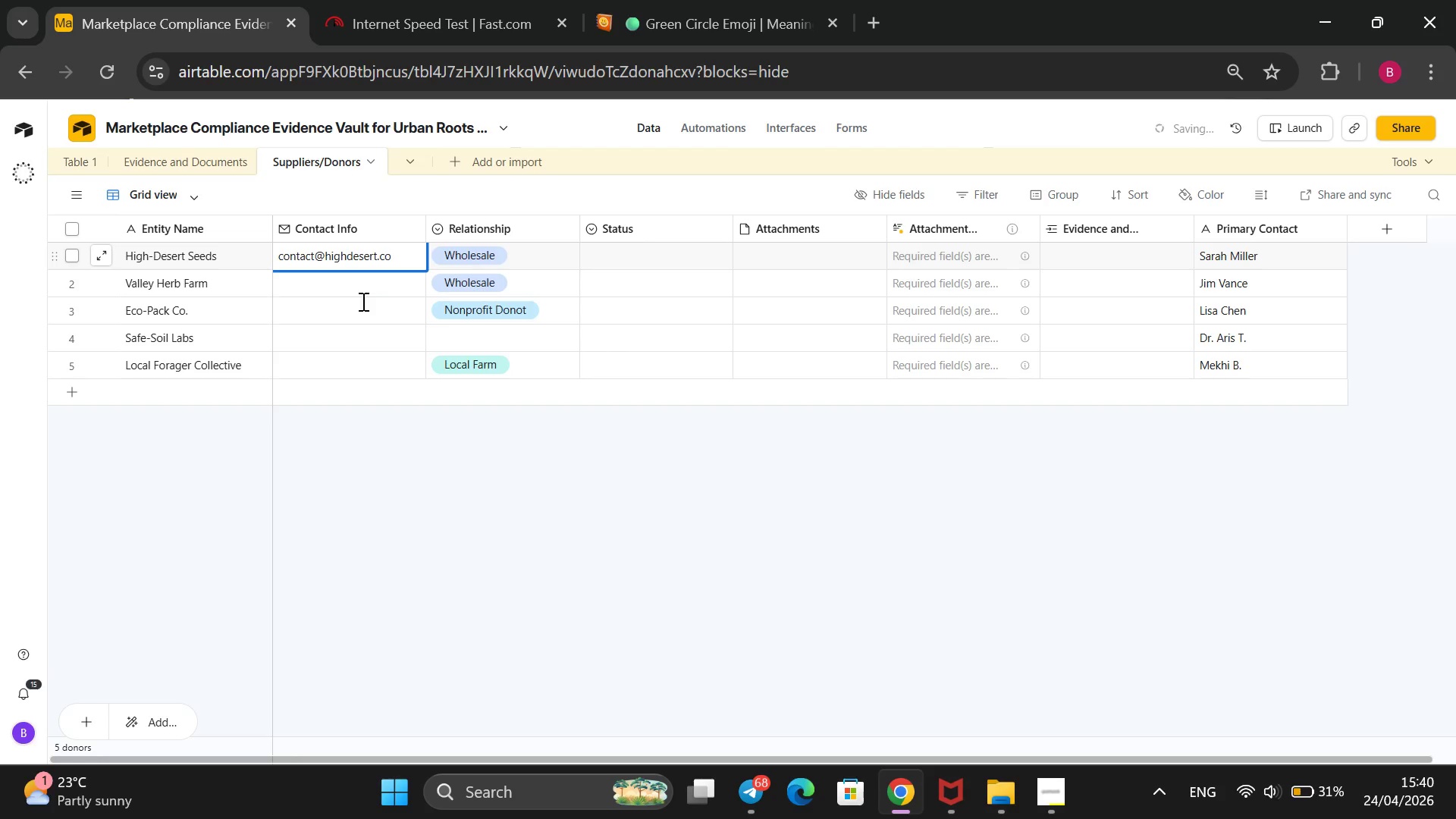 
left_click([384, 293])
 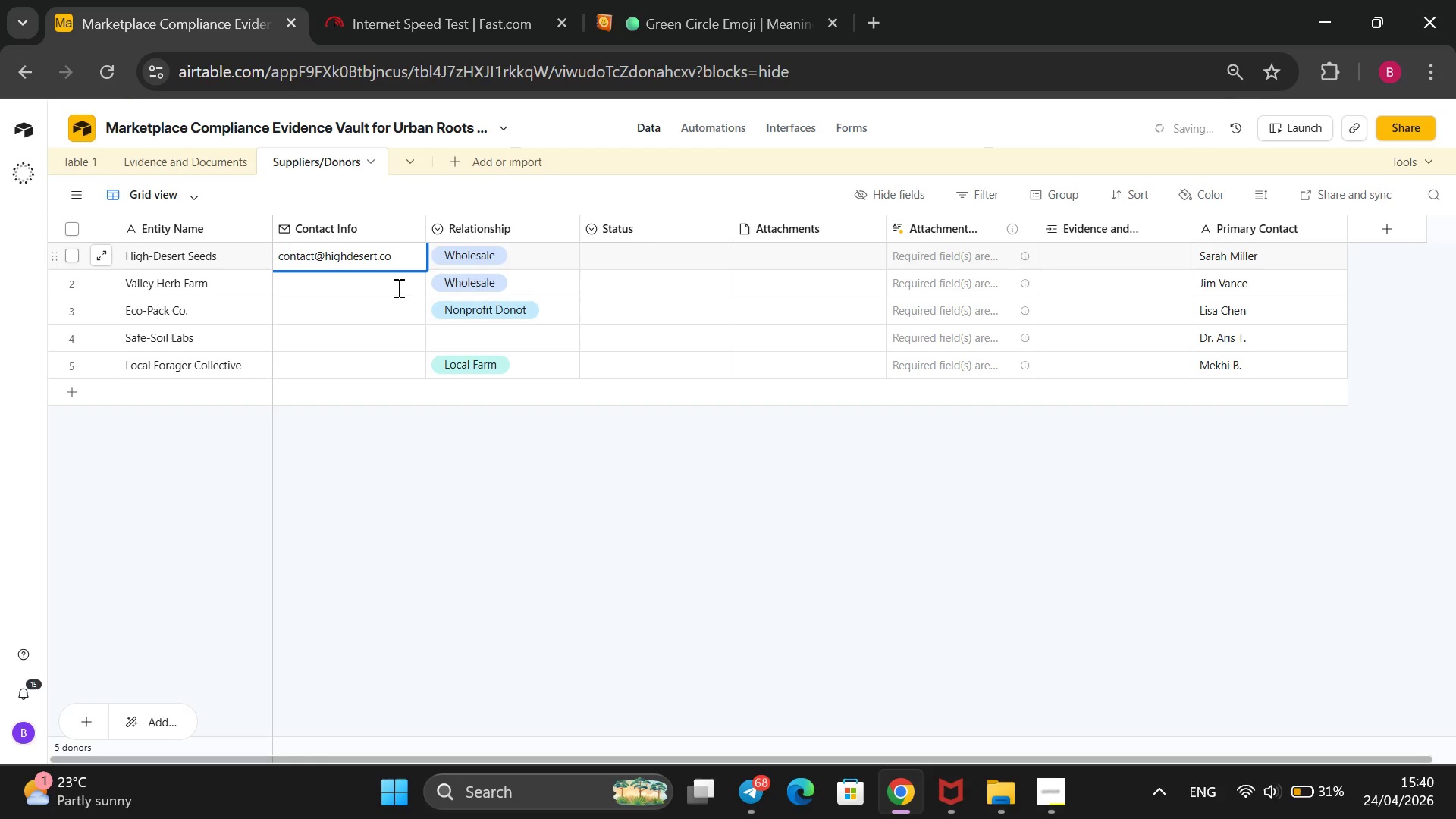 
left_click([397, 287])
 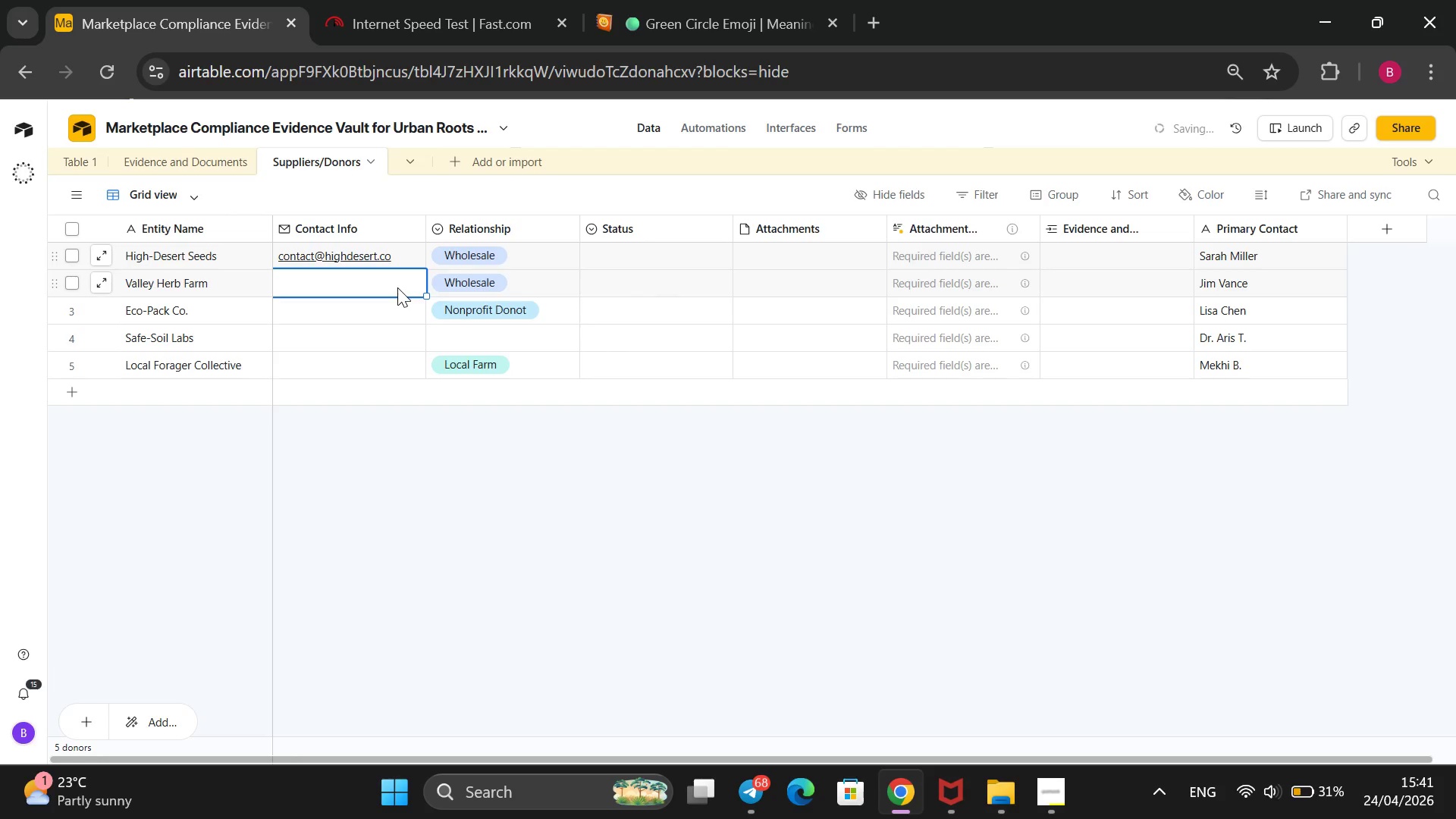 
wait(7.11)
 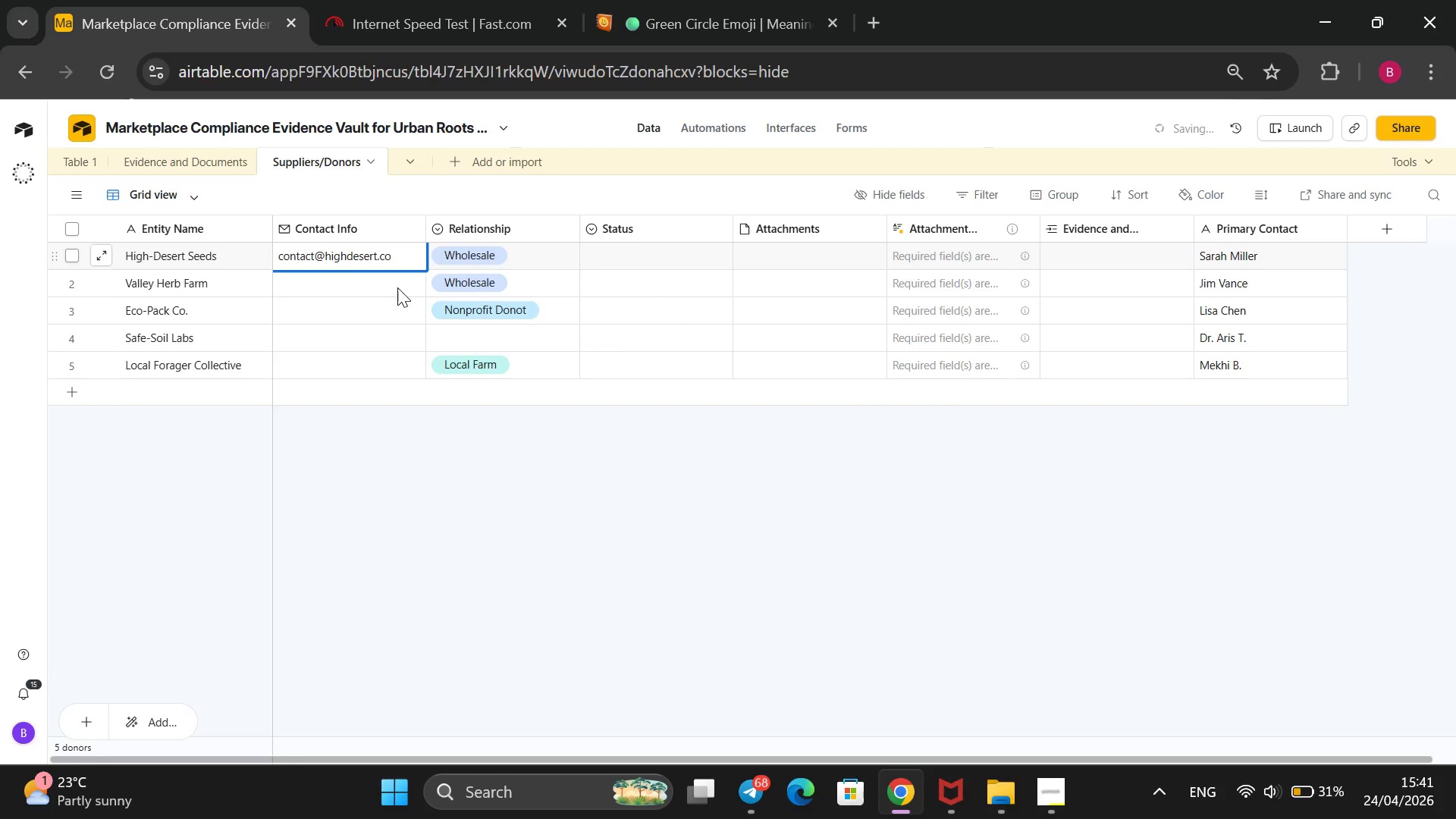 
type(sales~valleyherb.com)
 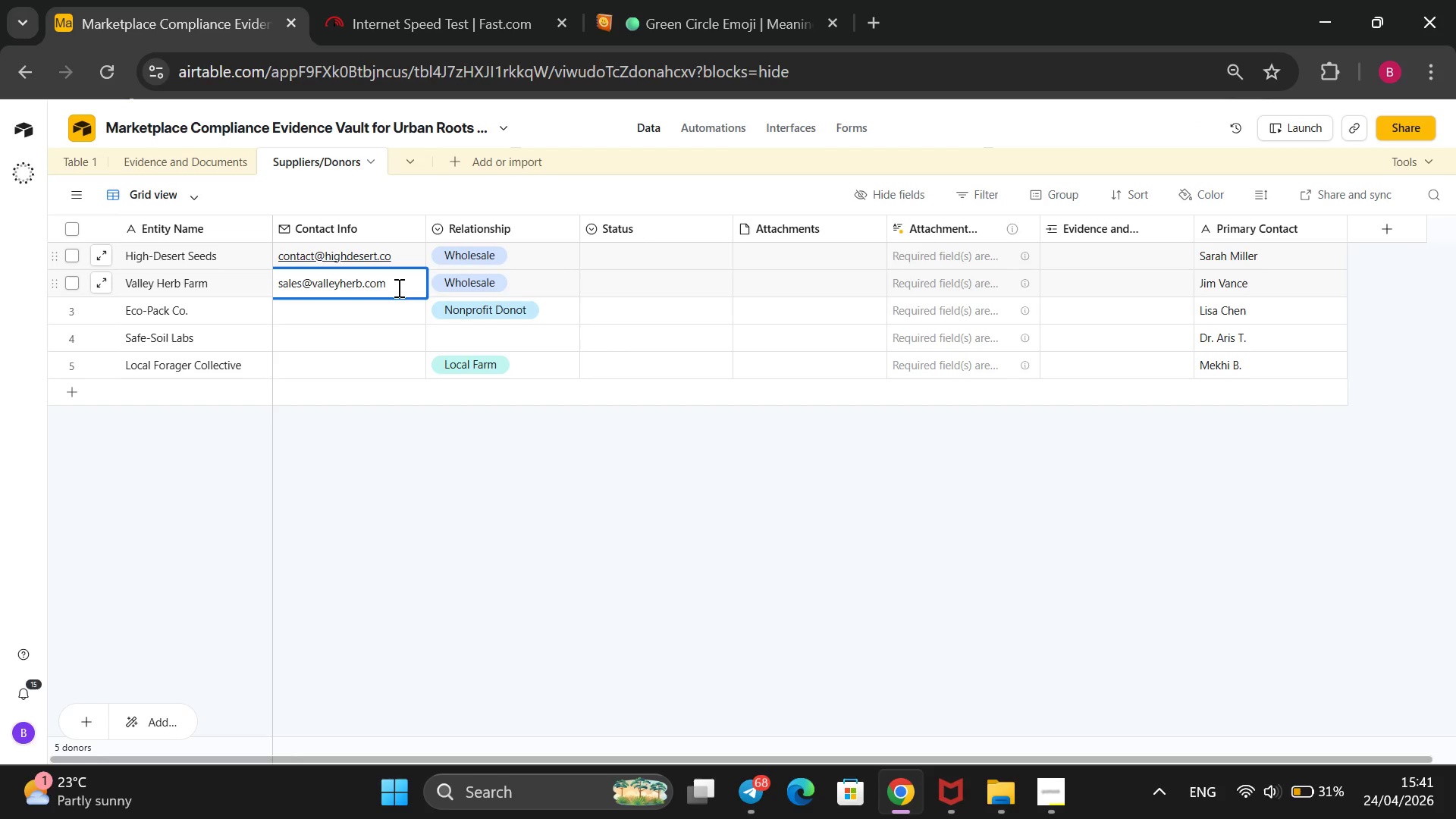 
key(Enter)
 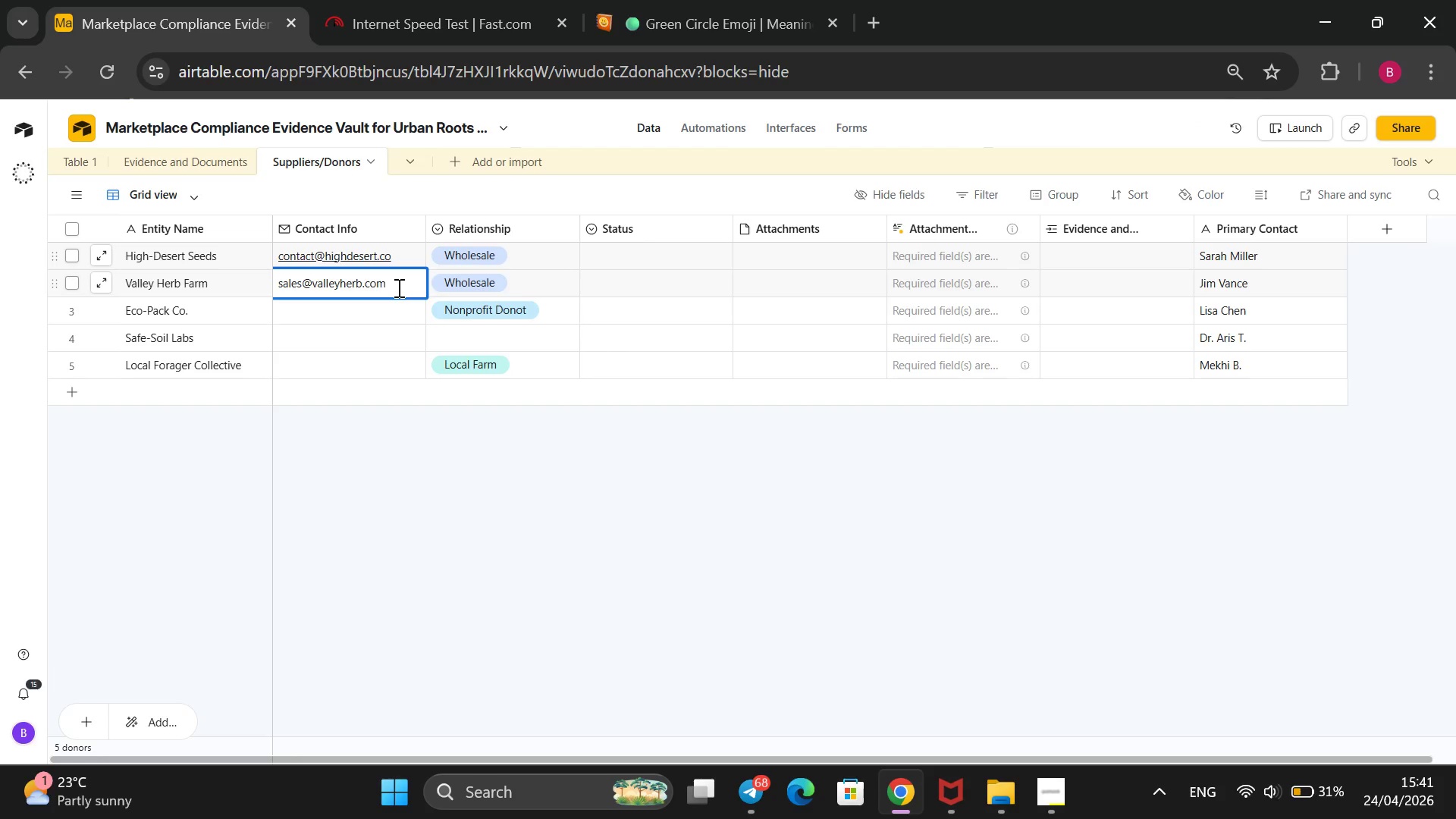 
wait(6.64)
 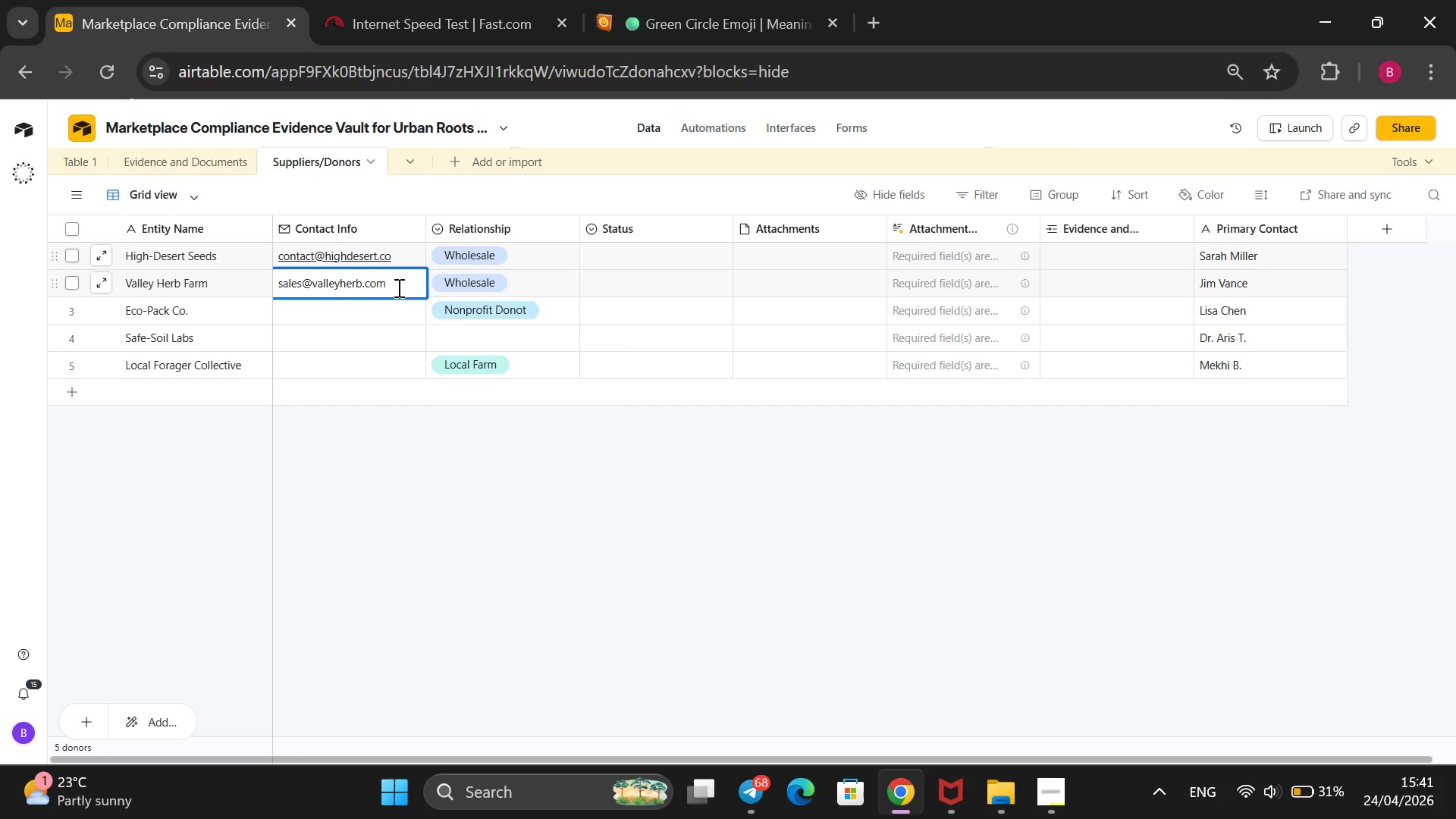 
type(donation~ecopack.org)
 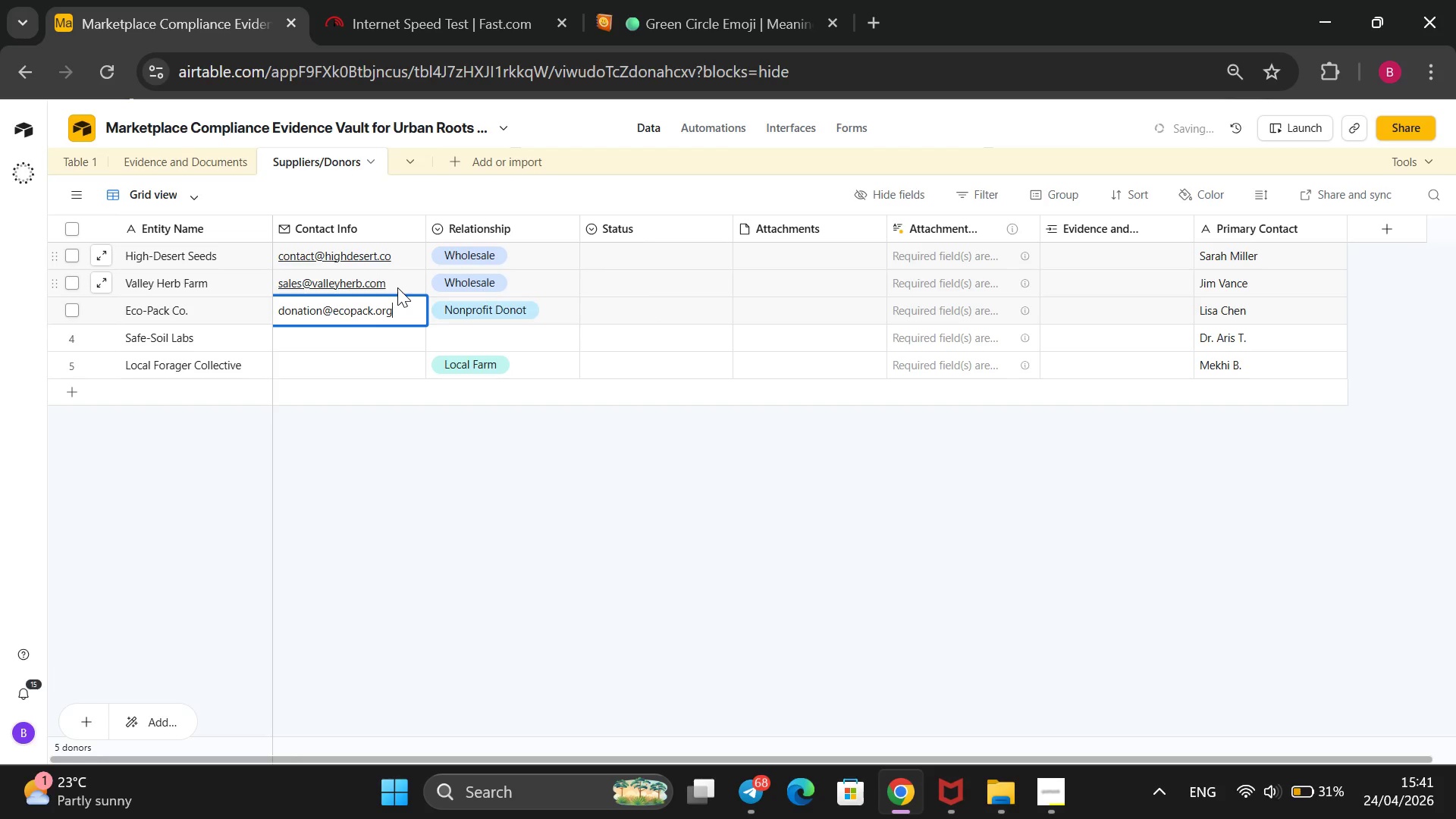 
key(Enter)
 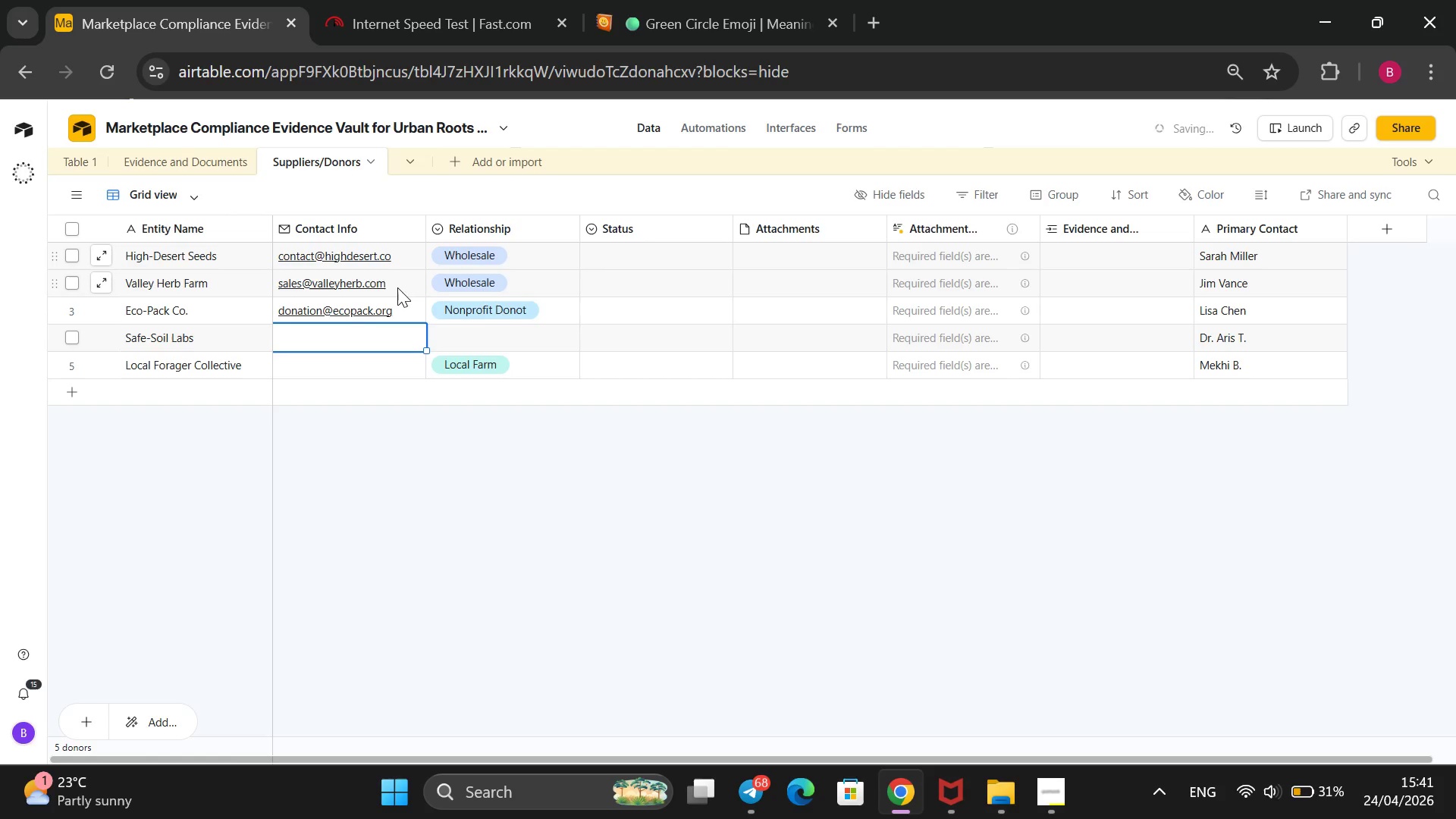 
type(reports~safesoil.com)
 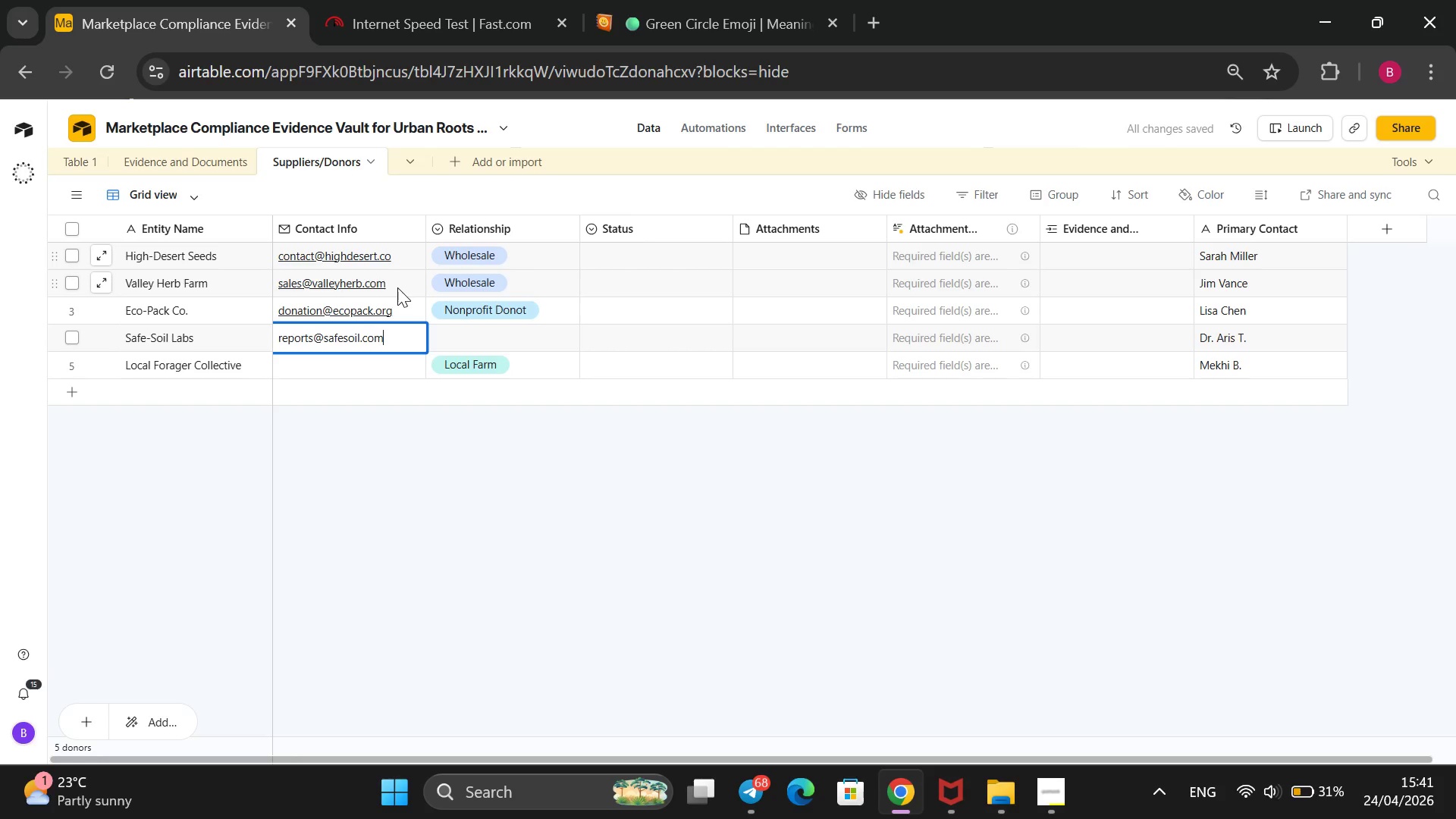 
key(Enter)
 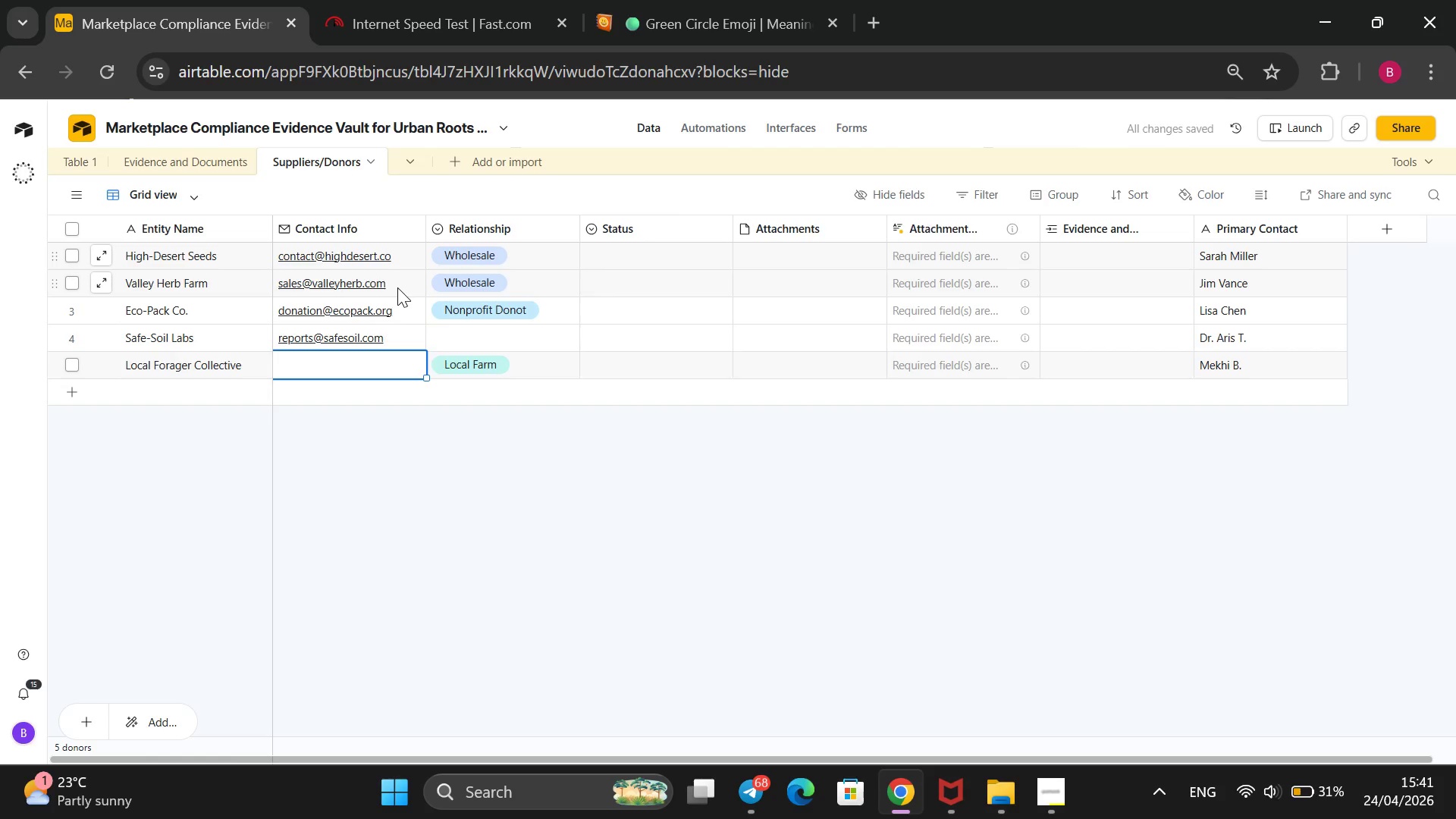 
type(forager~localgroup.org)
 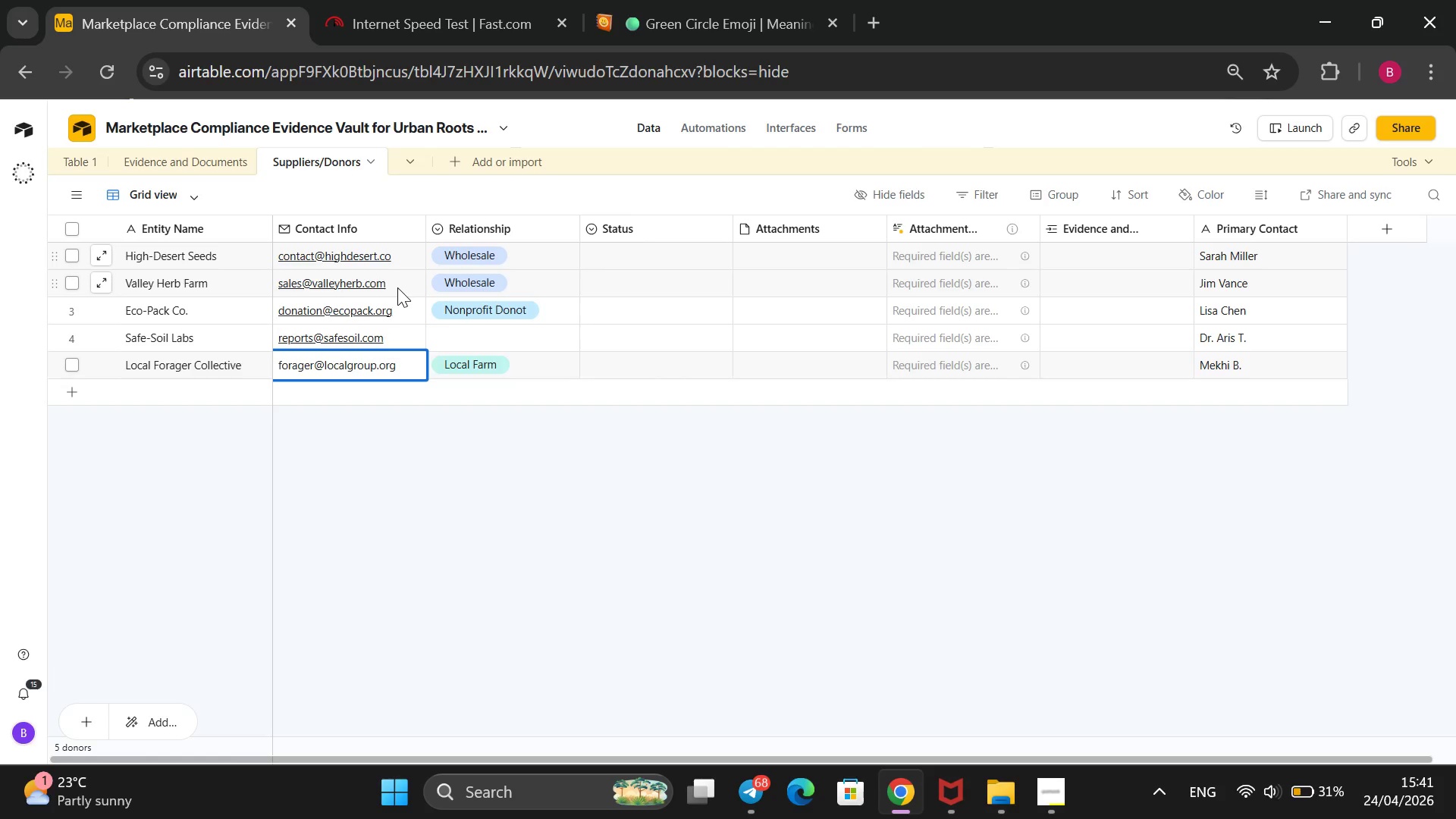 
wait(6.8)
 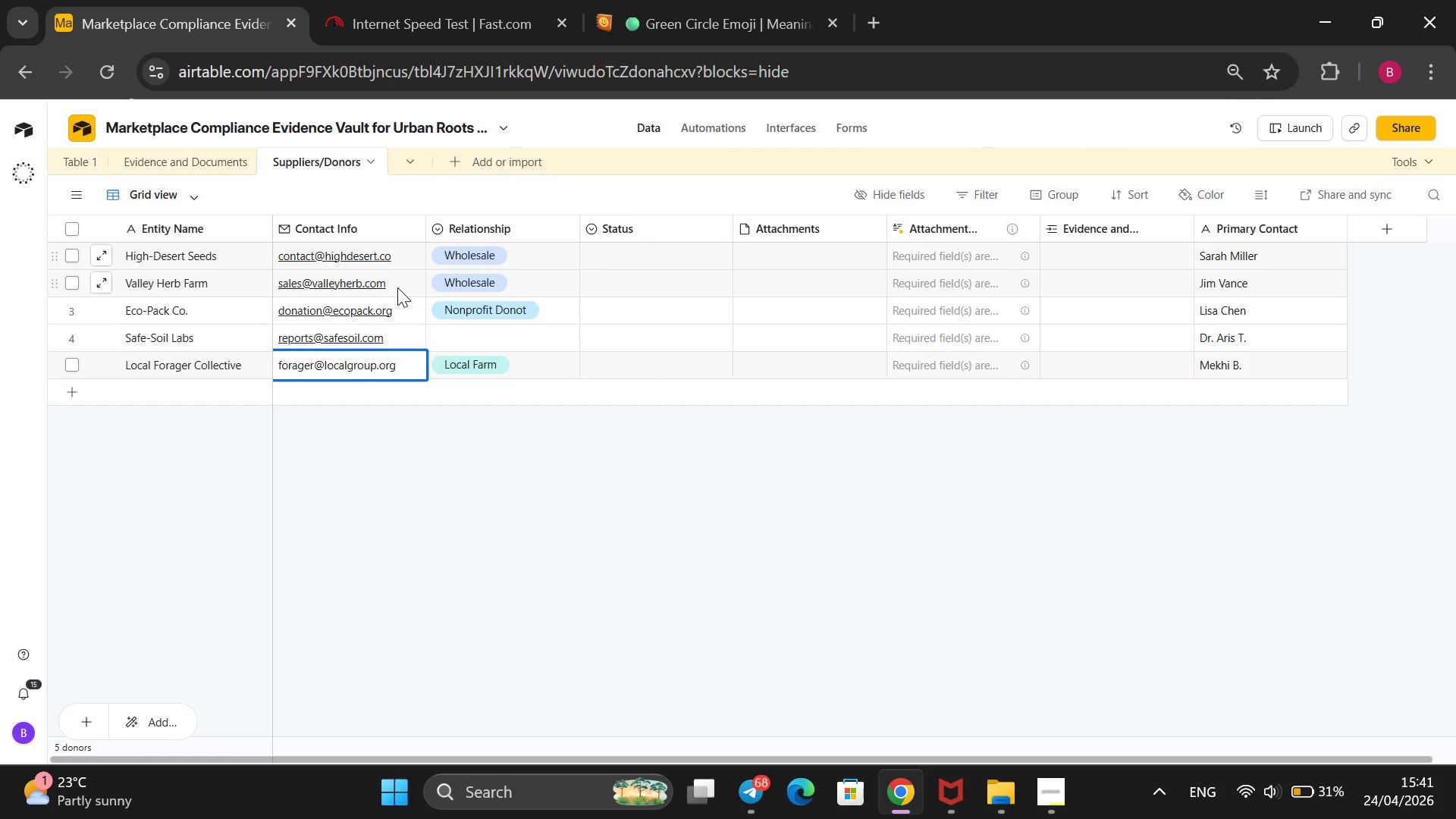 
left_click([657, 241])
 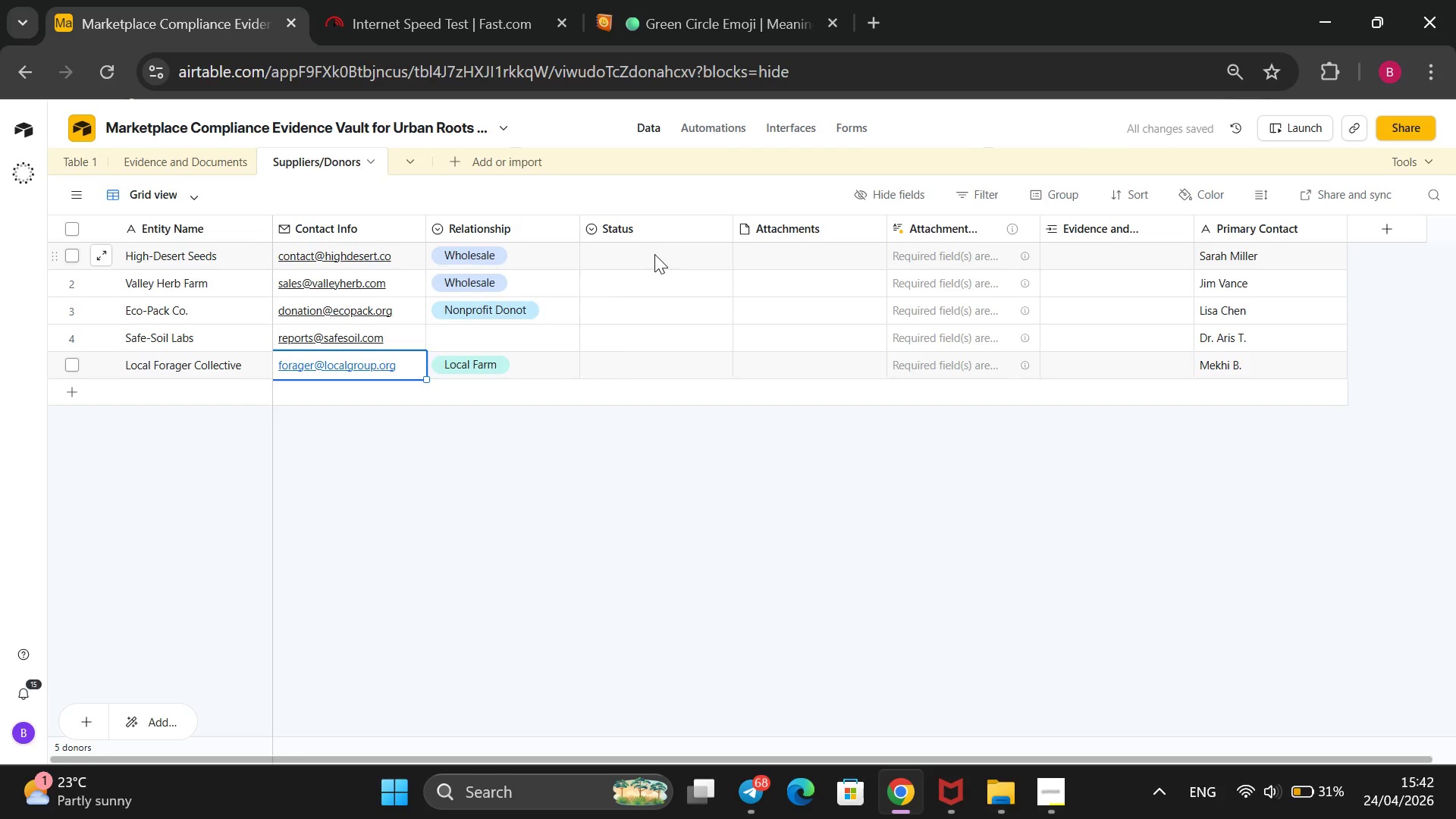 
right_click([649, 237])
 